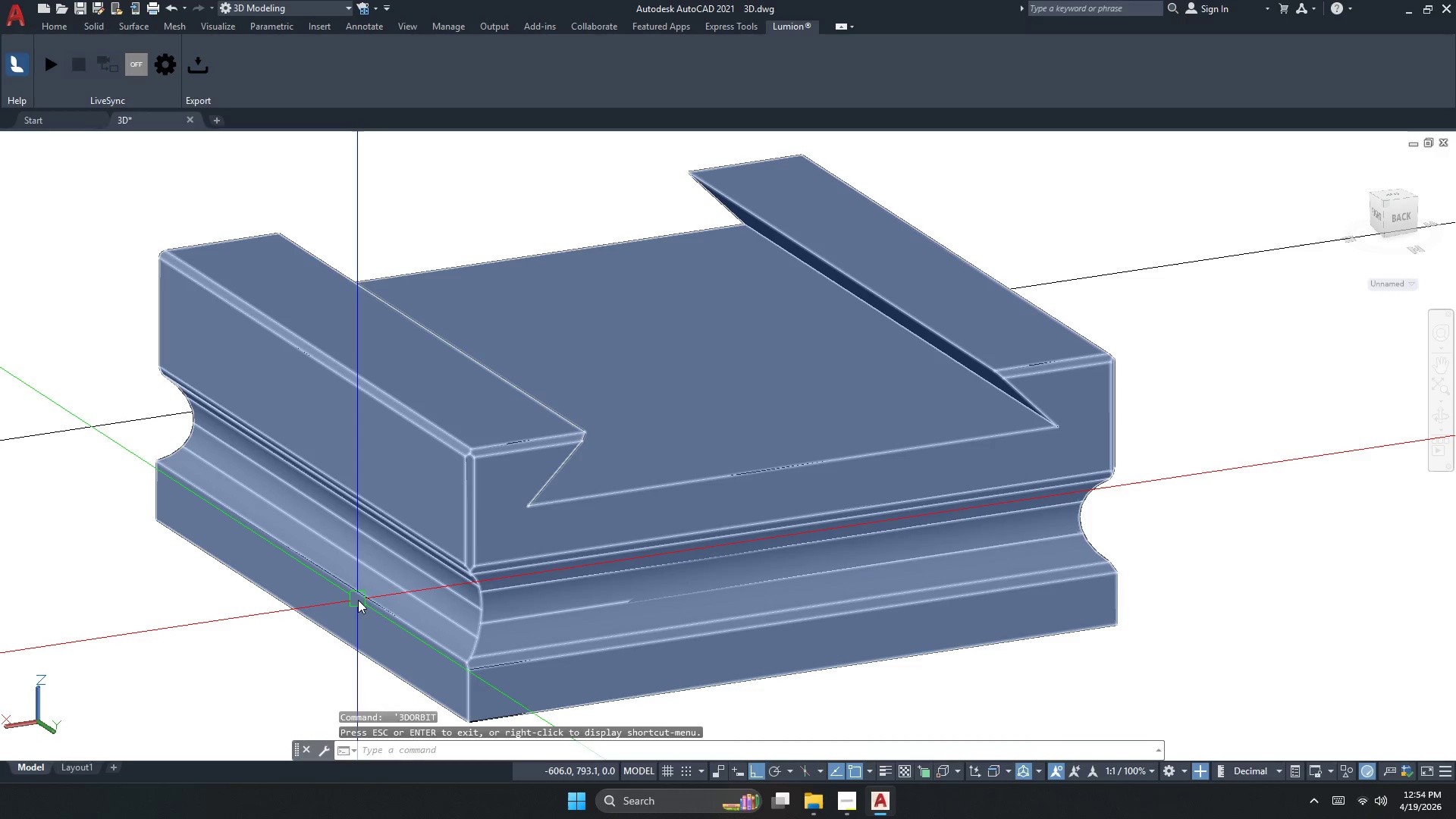 
key(C)
 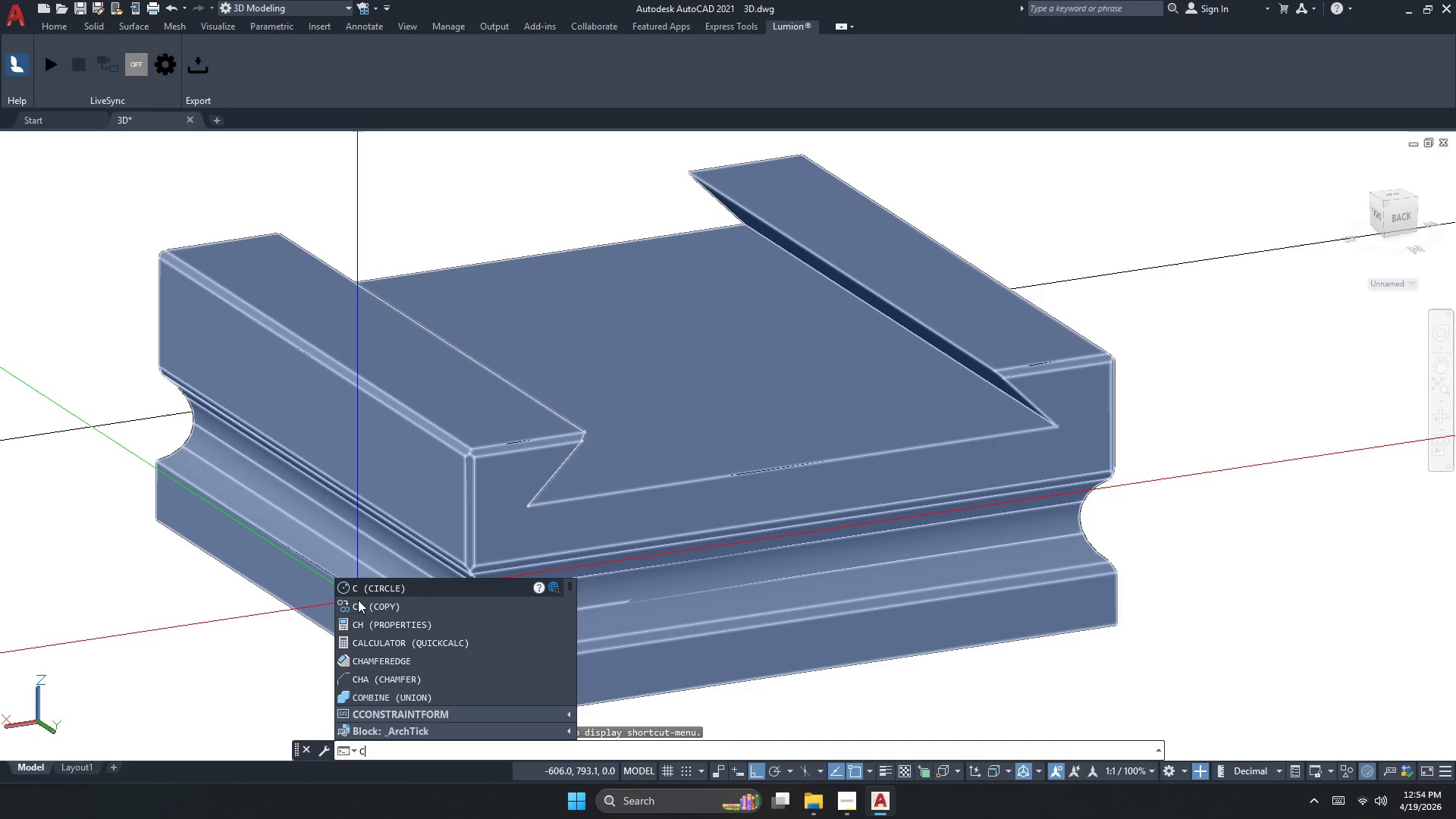 
scroll: coordinate [353, 610], scroll_direction: up, amount: 2.0
 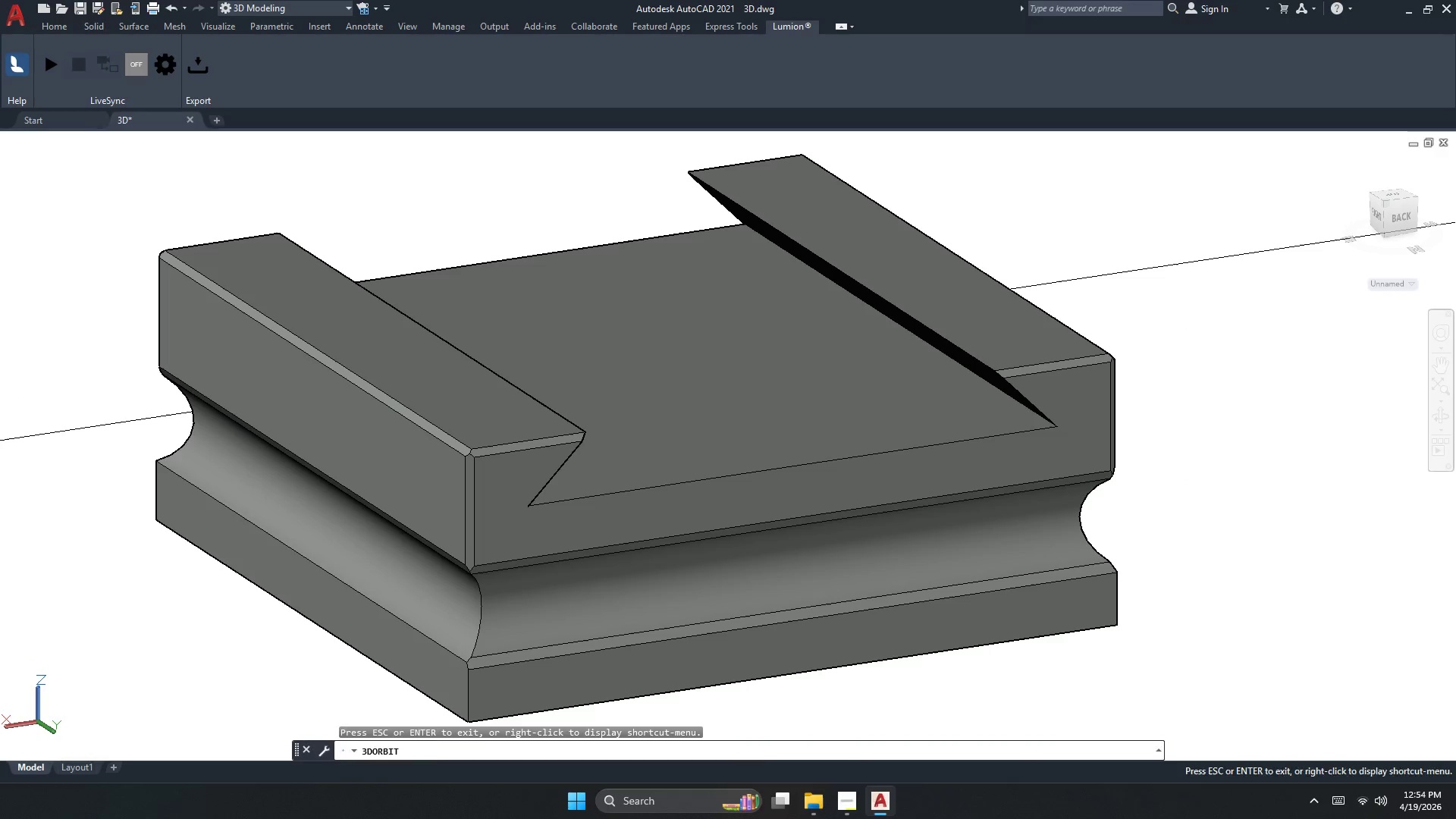 
key(Escape)
type(CHAMFER)
 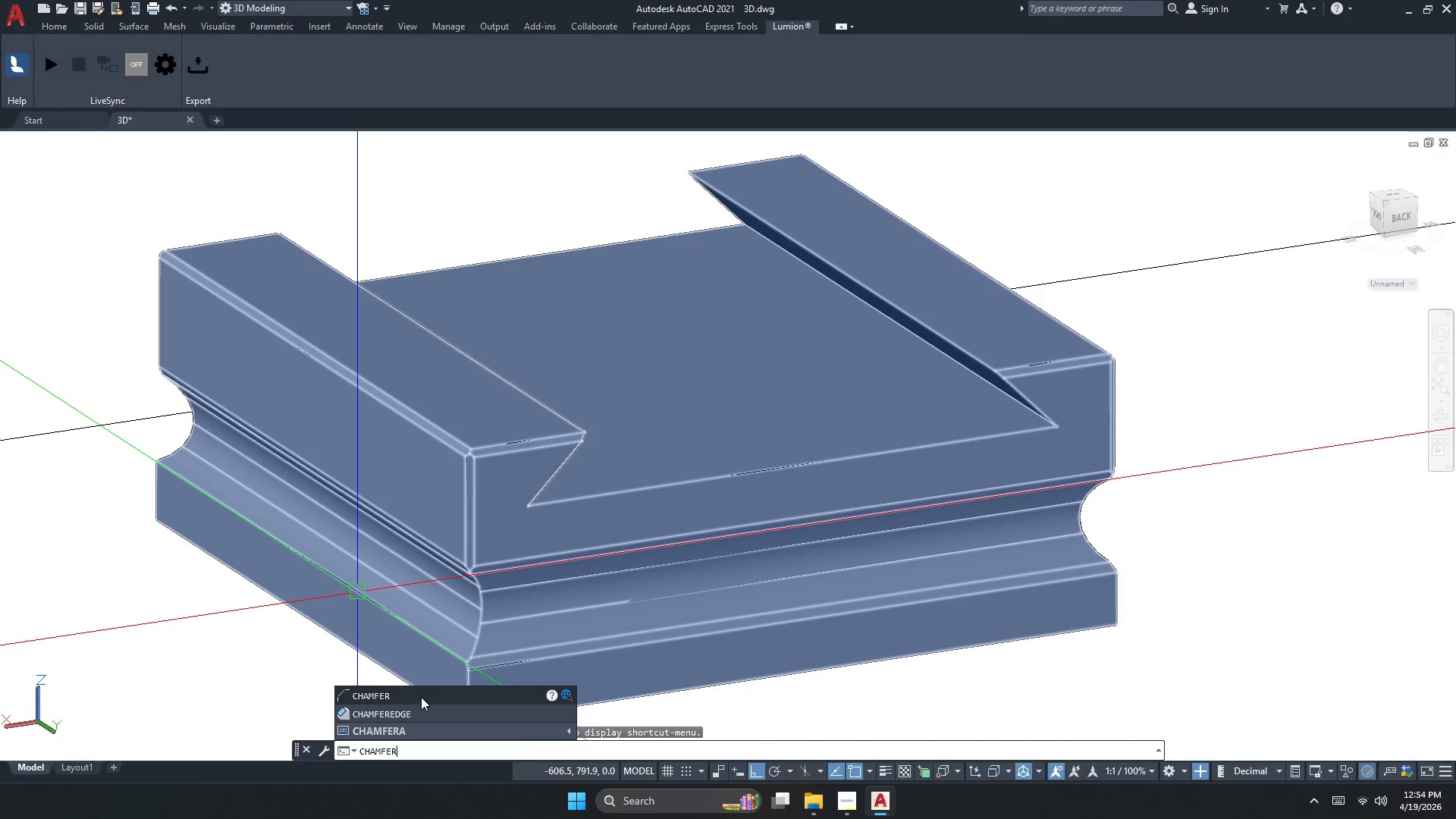 
left_click([414, 713])
 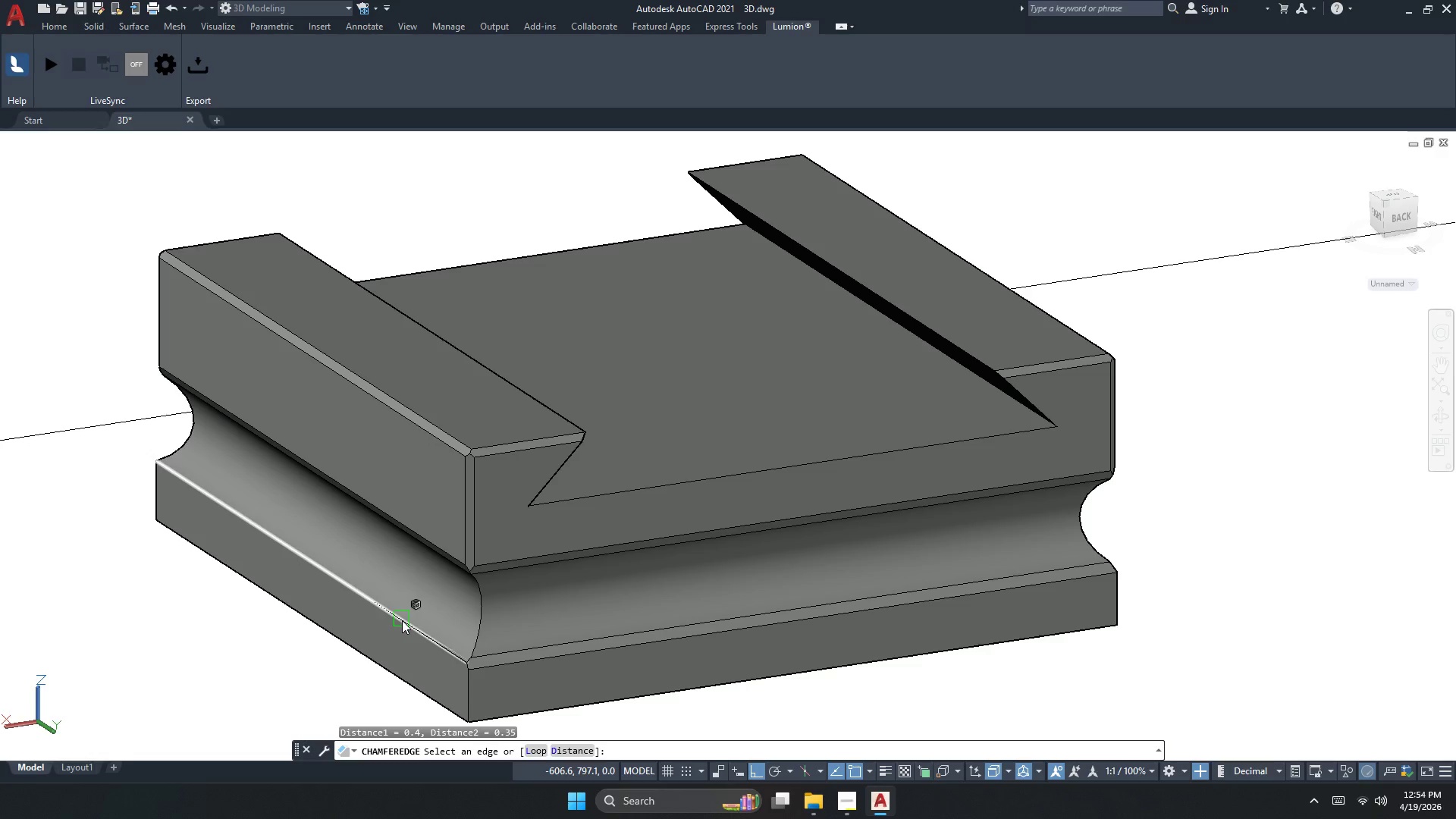 
key(Space)
 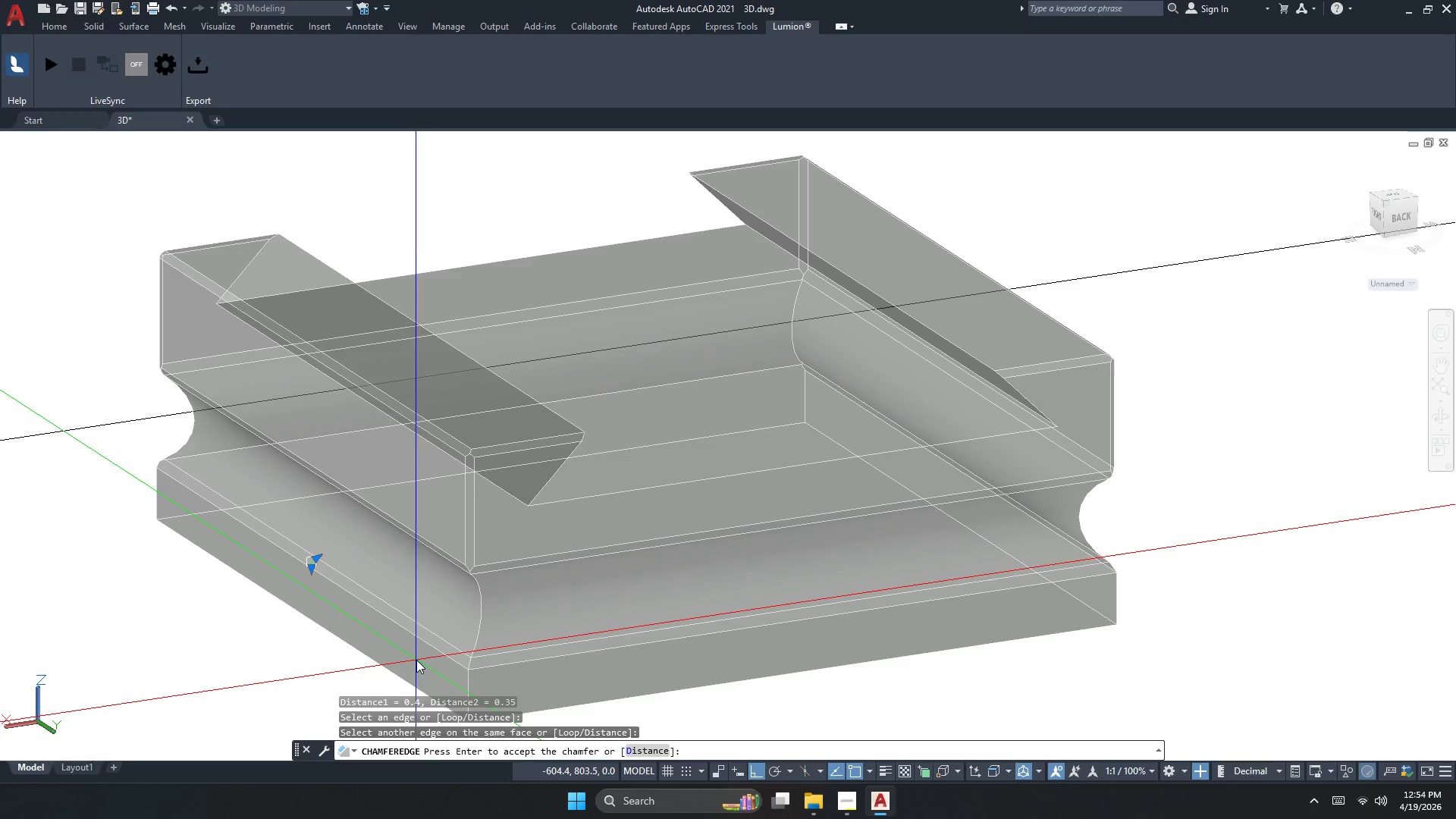 
key(Space)
 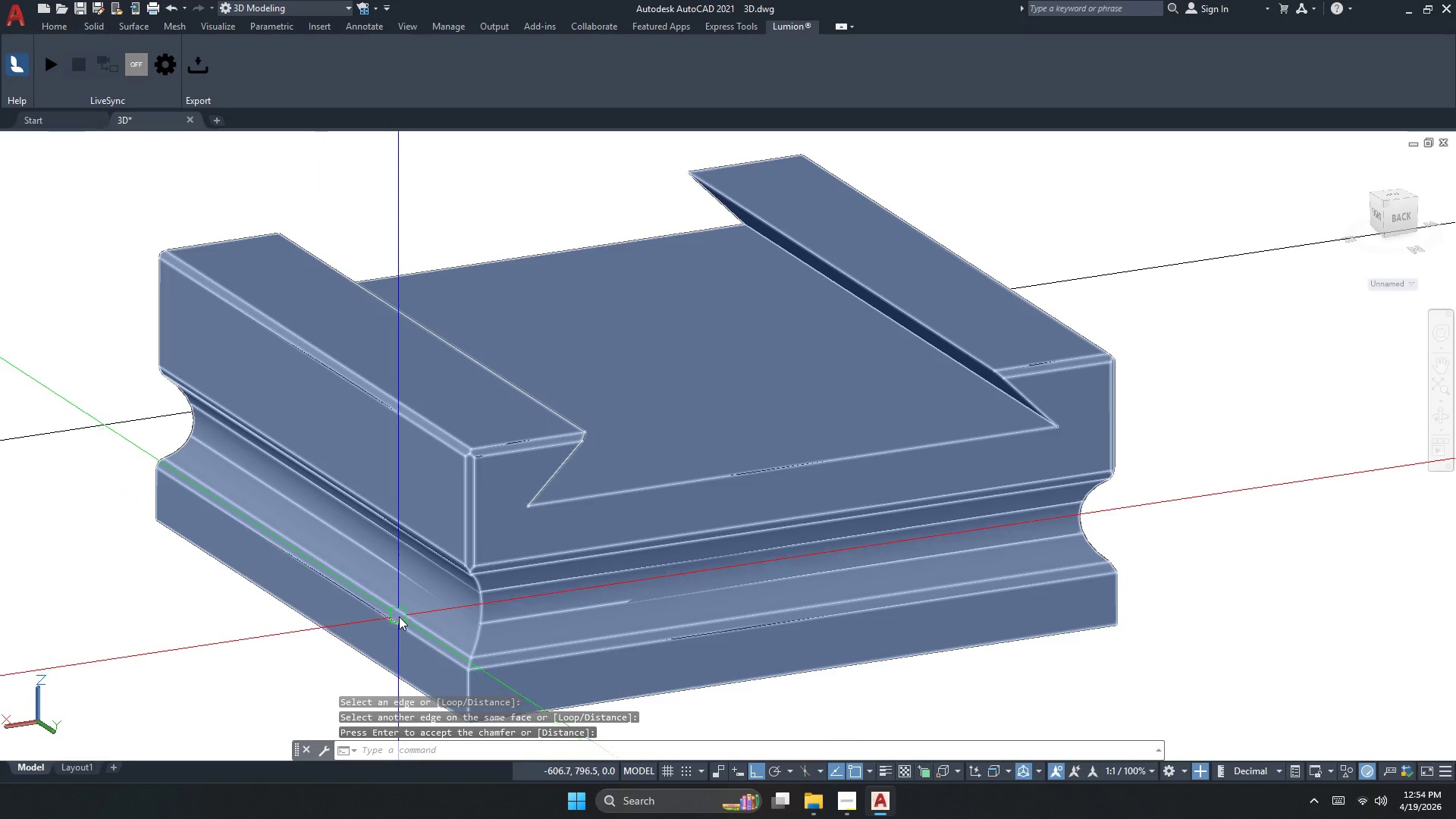 
key(Space)
 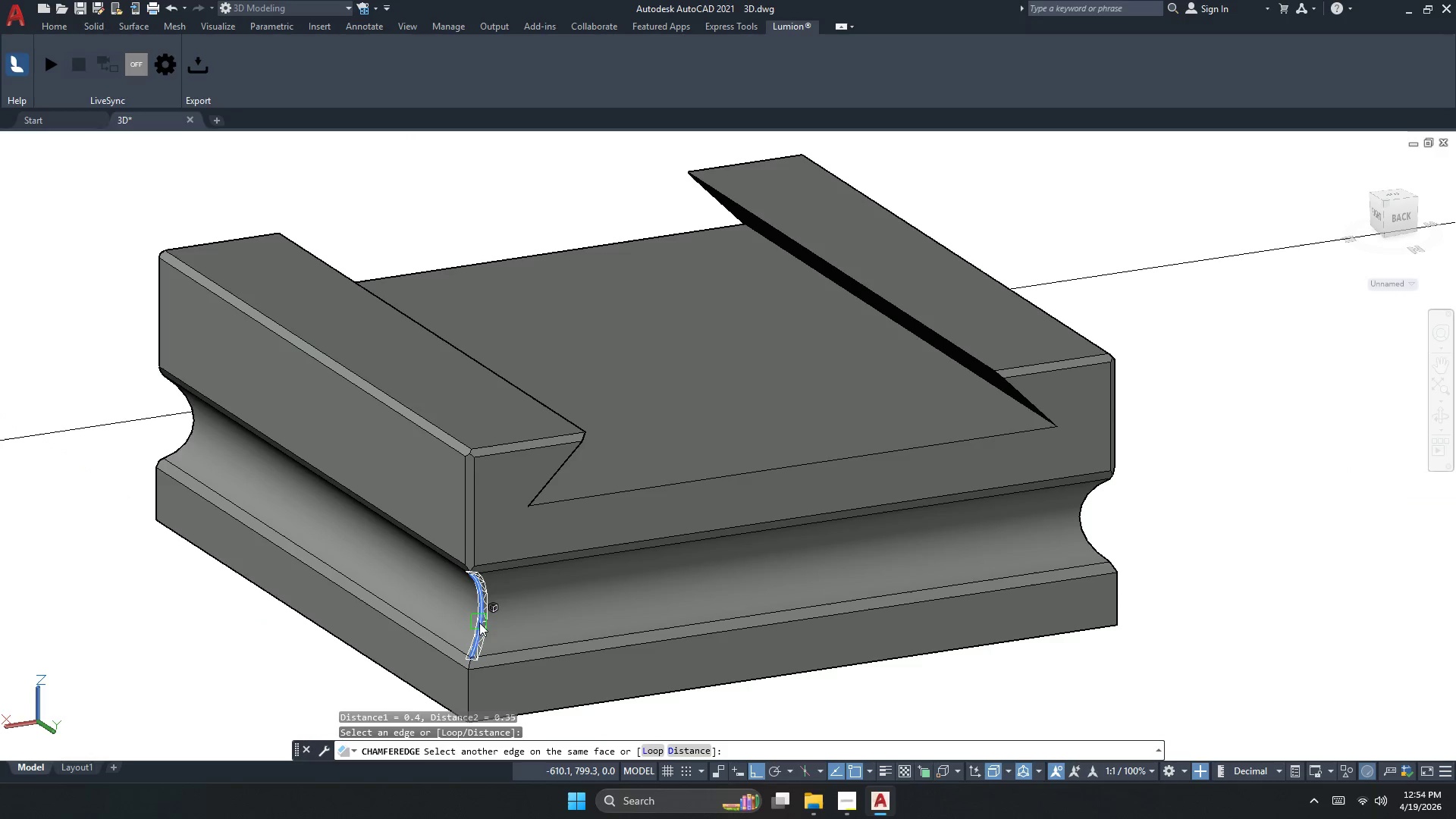 
key(Space)
 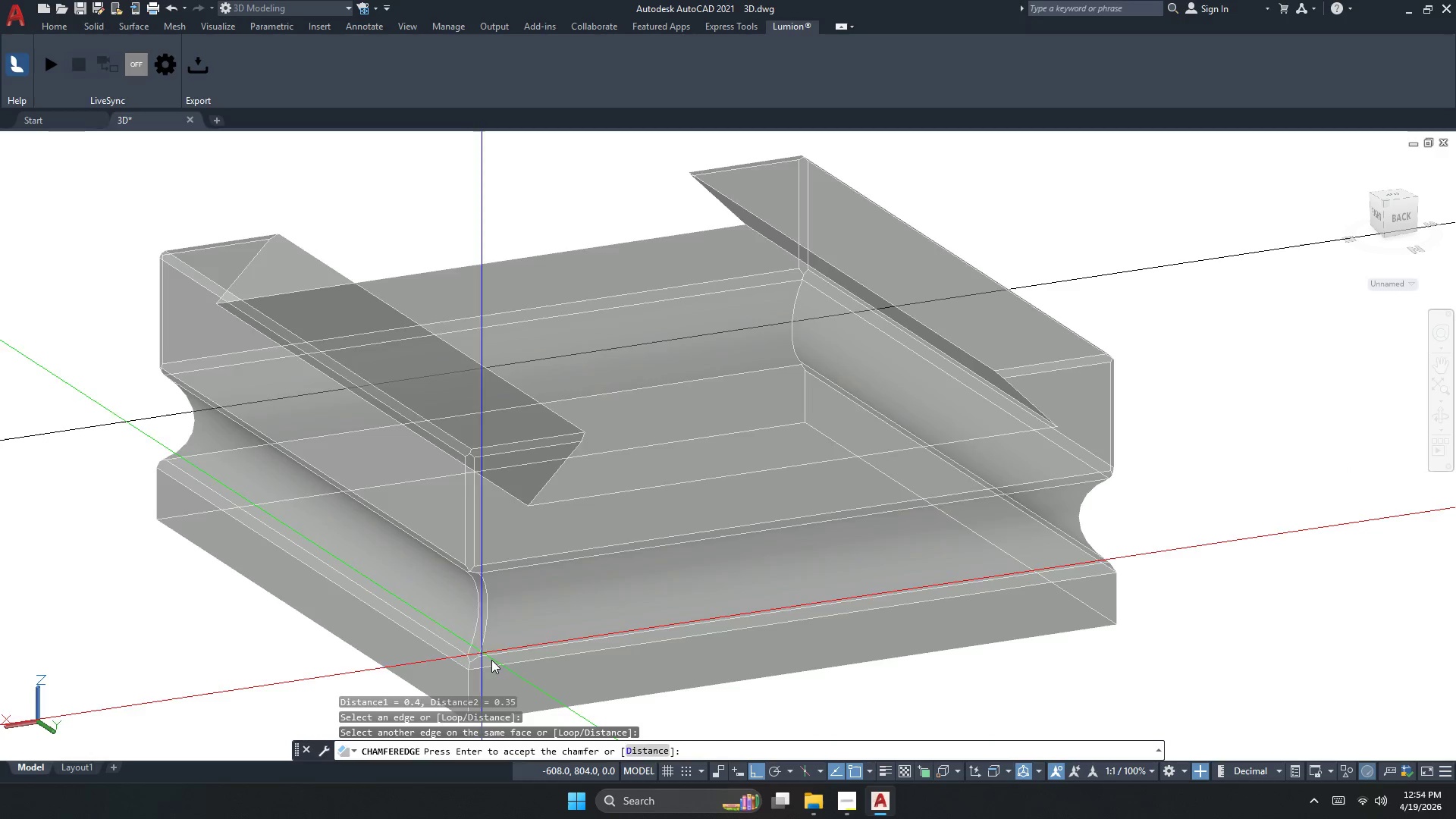 
key(Space)
 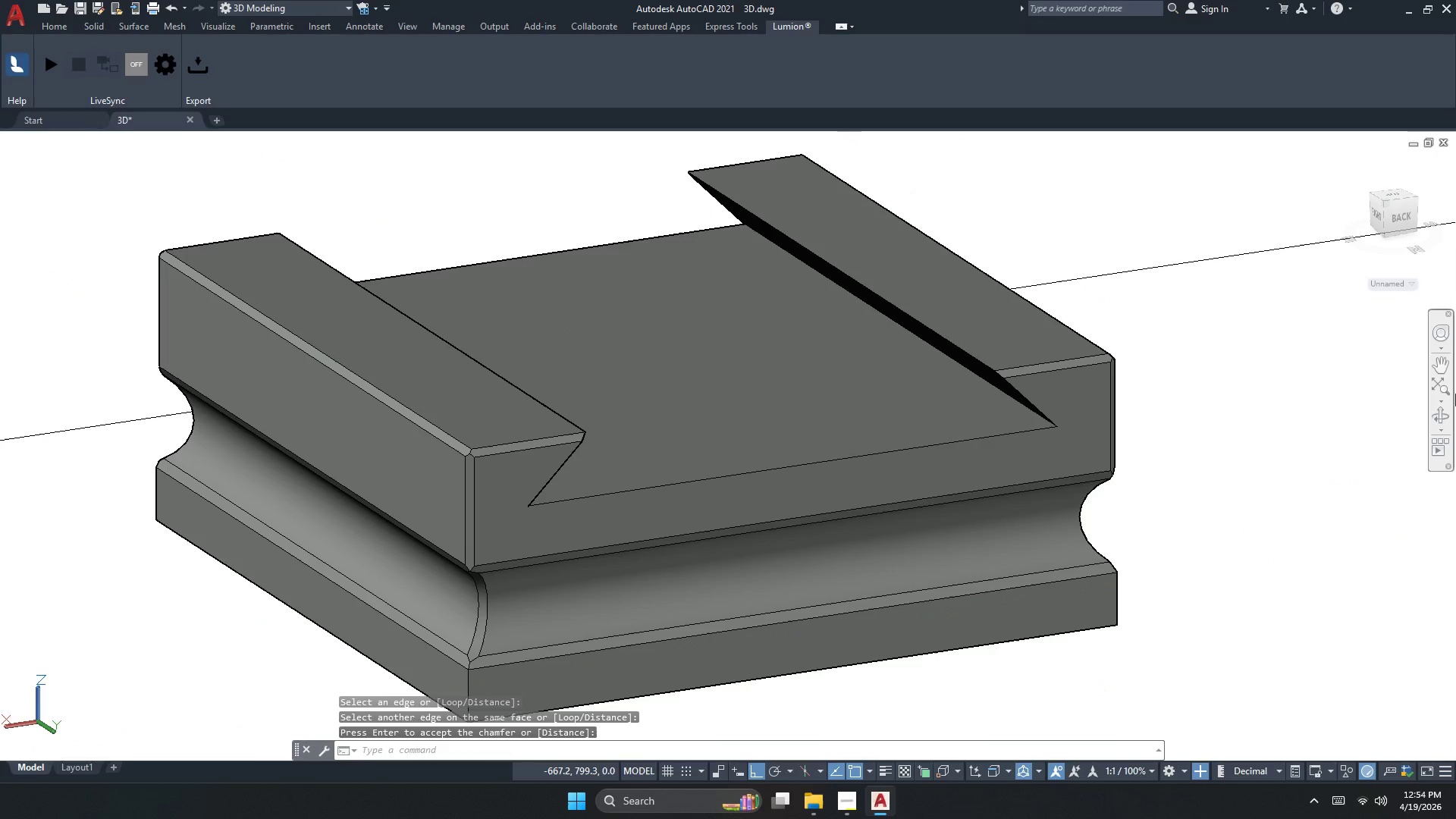 
left_click([1440, 413])
 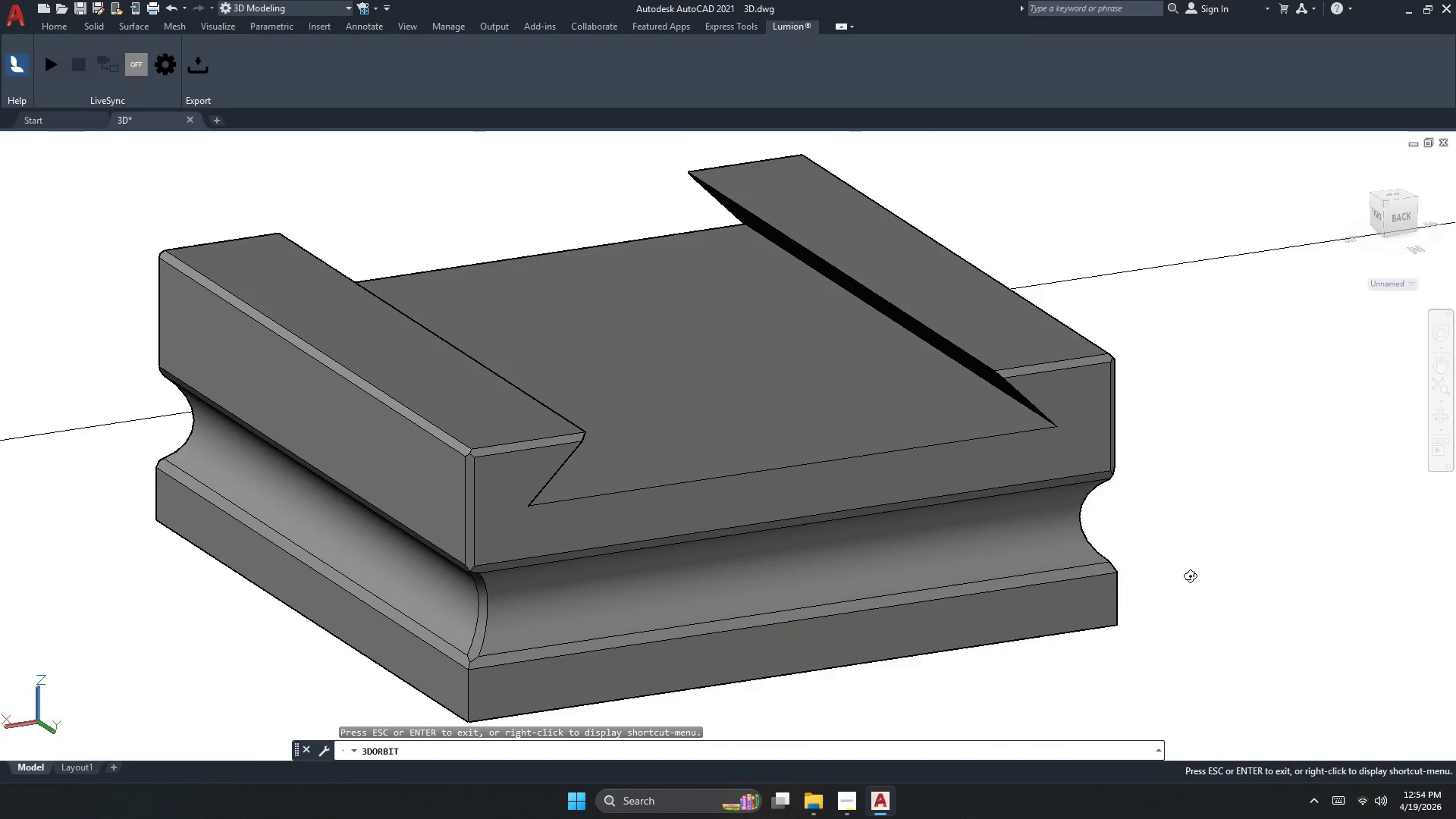 
left_click_drag(start_coordinate=[1180, 576], to_coordinate=[1195, 540])
 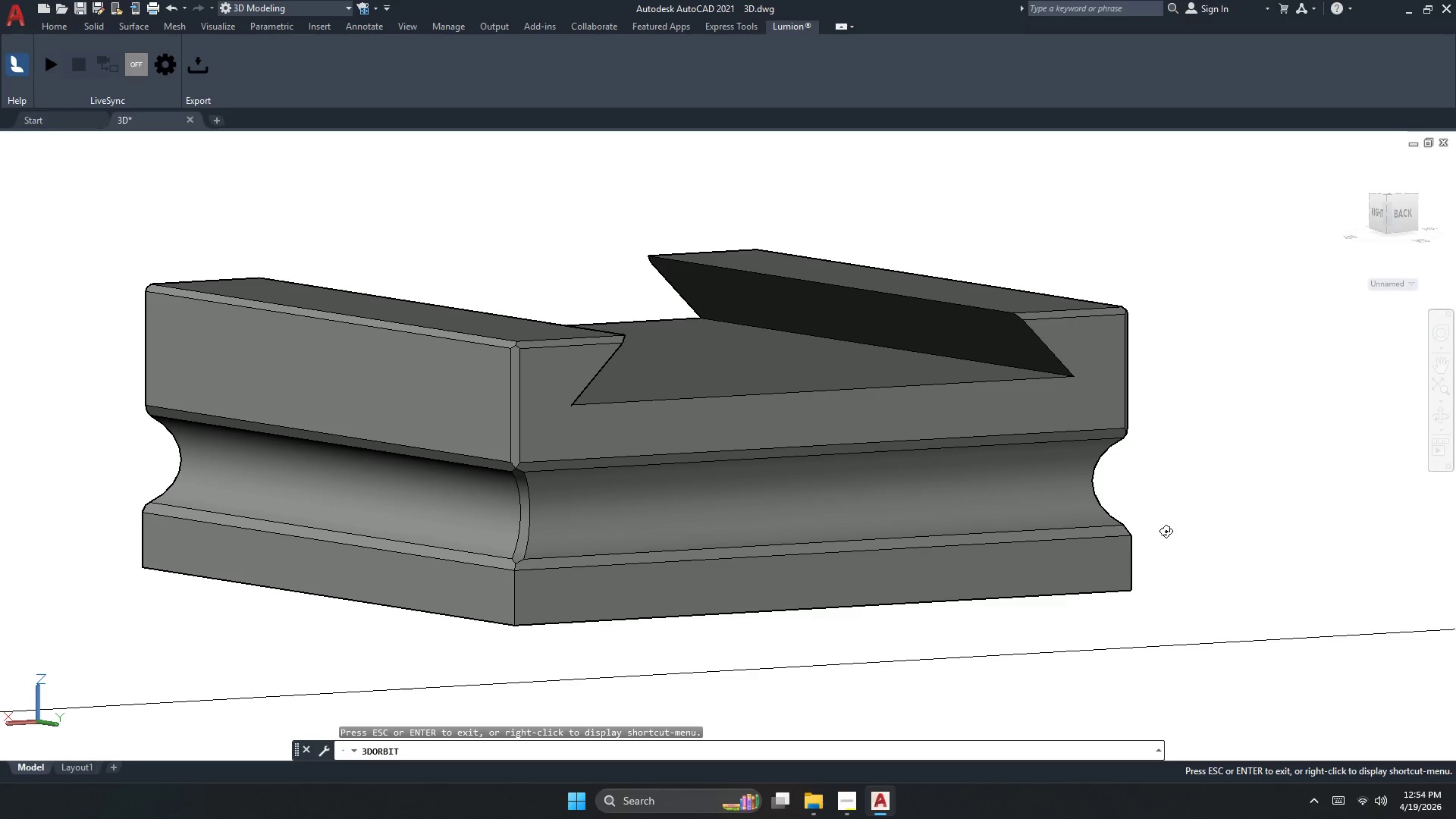 
key(Escape)
 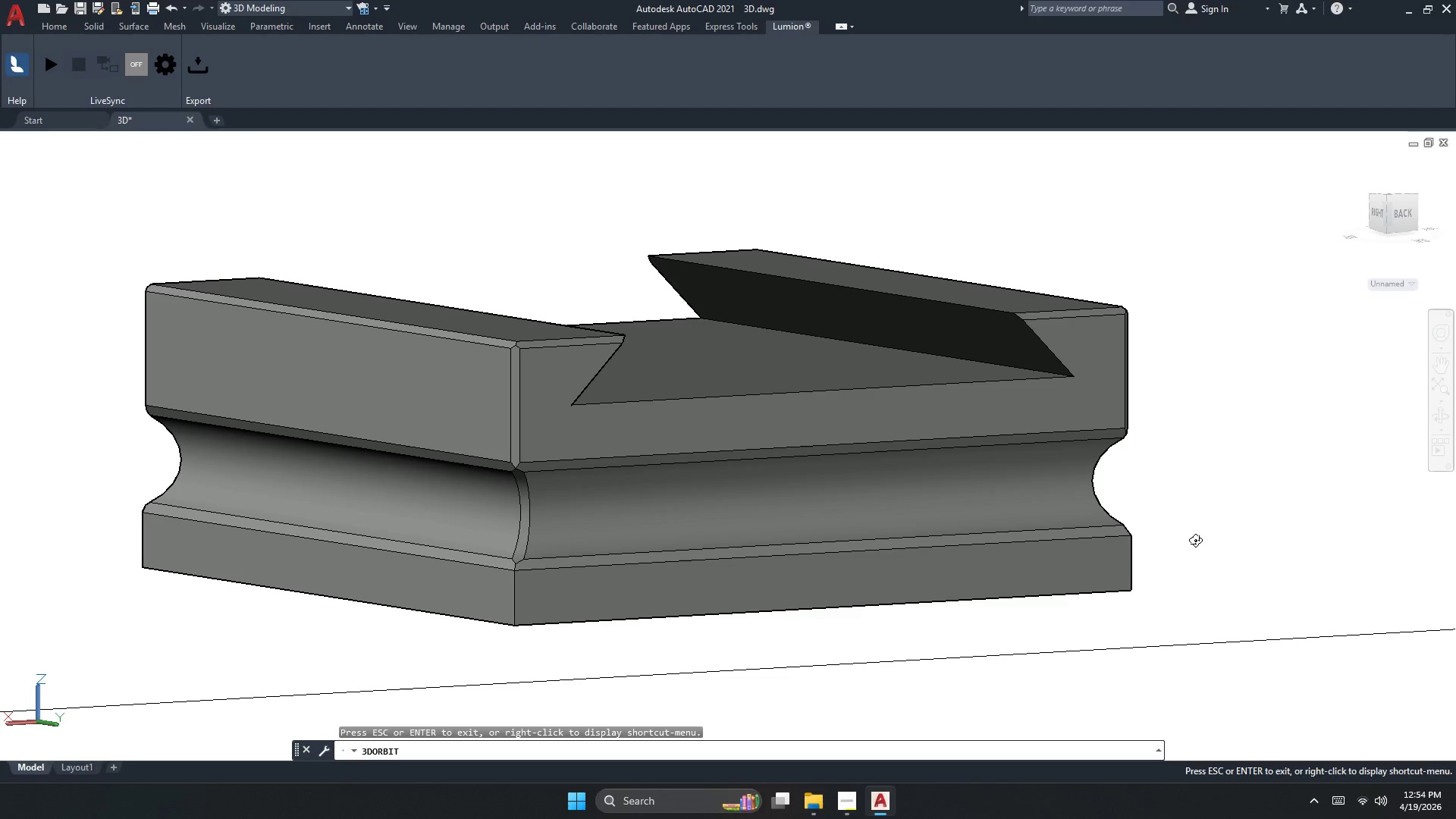 
key(Control+Z)
 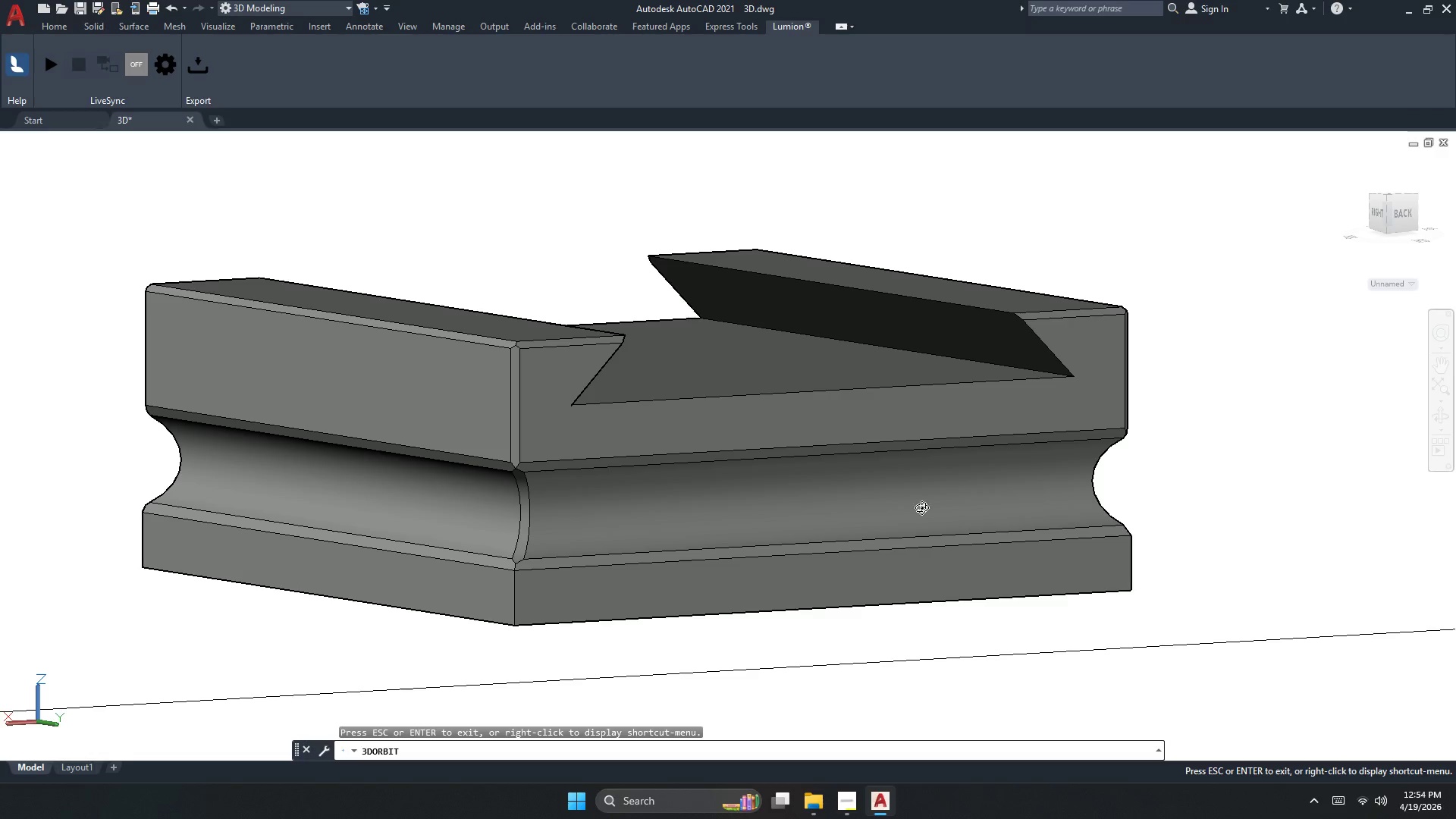 
key(Control+Z)
 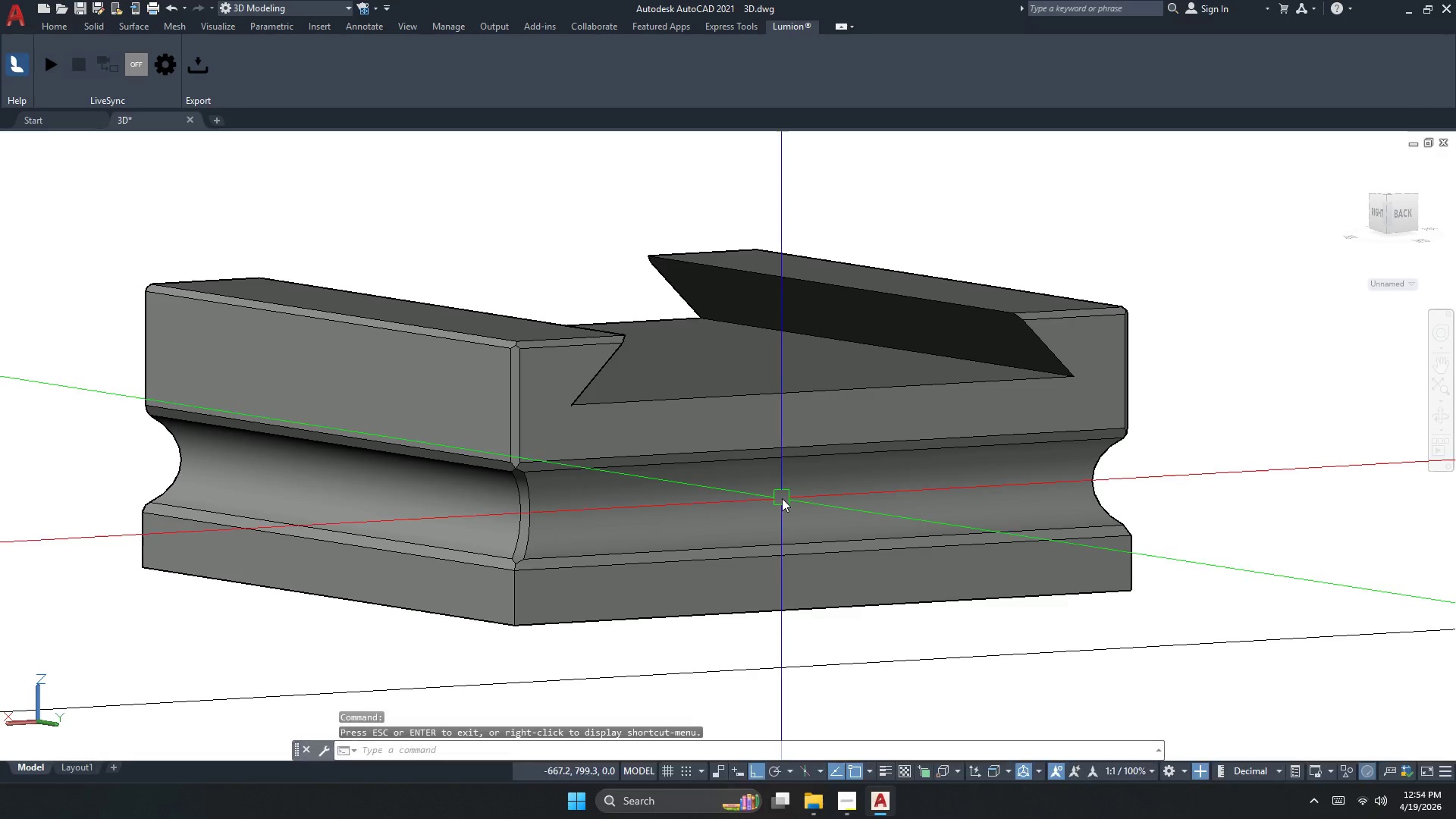 
key(Escape)
 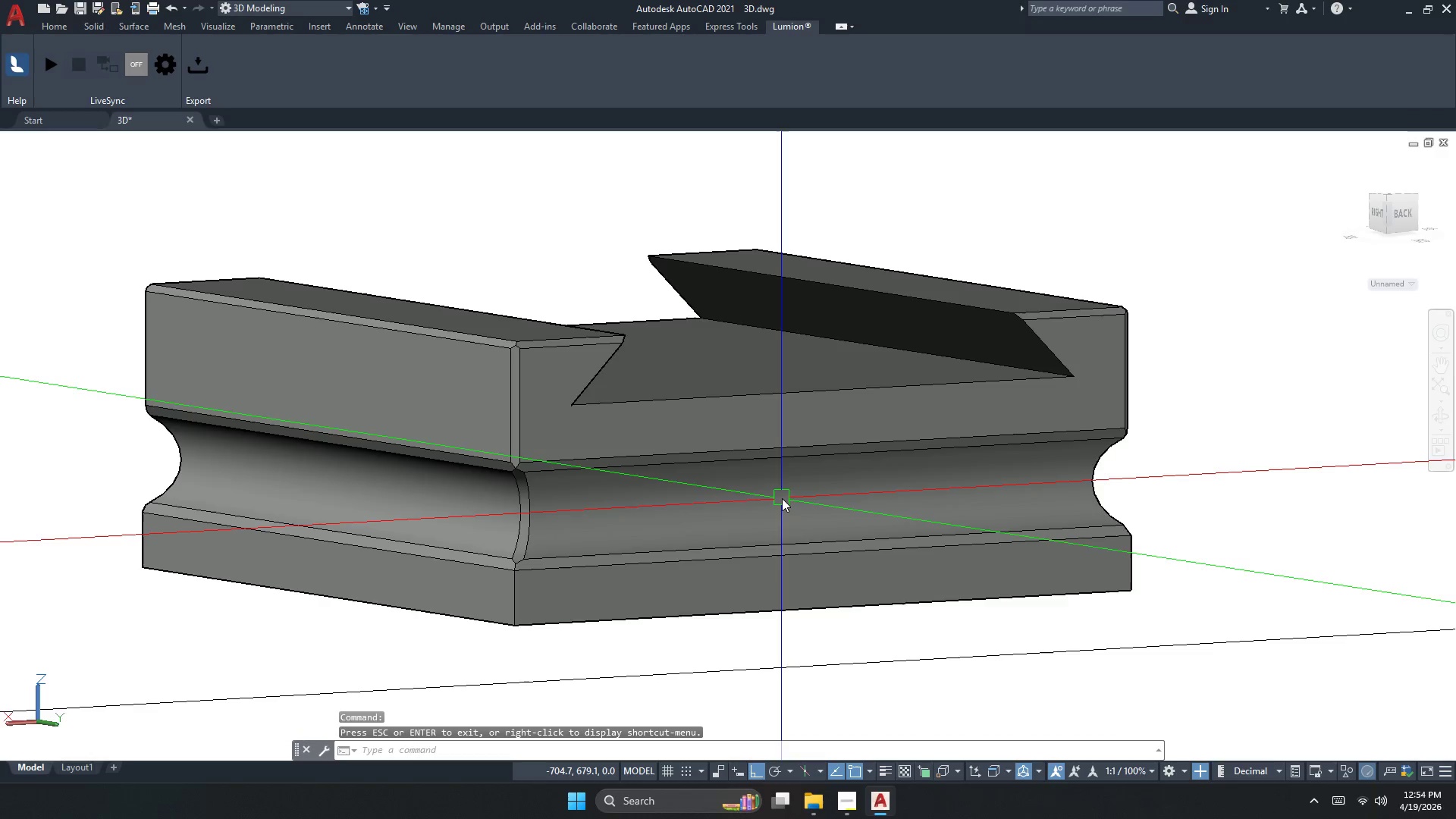 
key(Control+Z)
 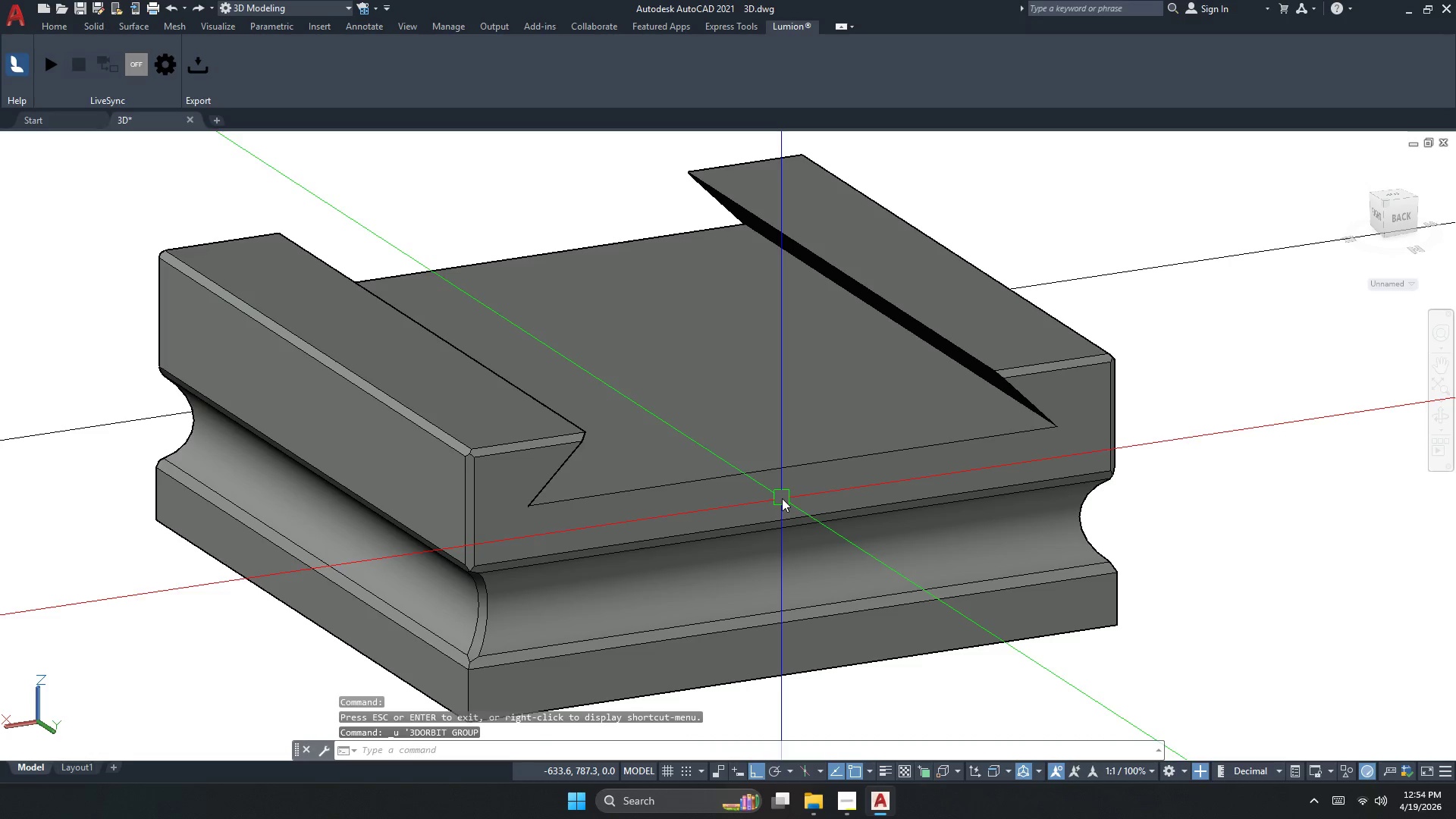 
key(Control+Z)
 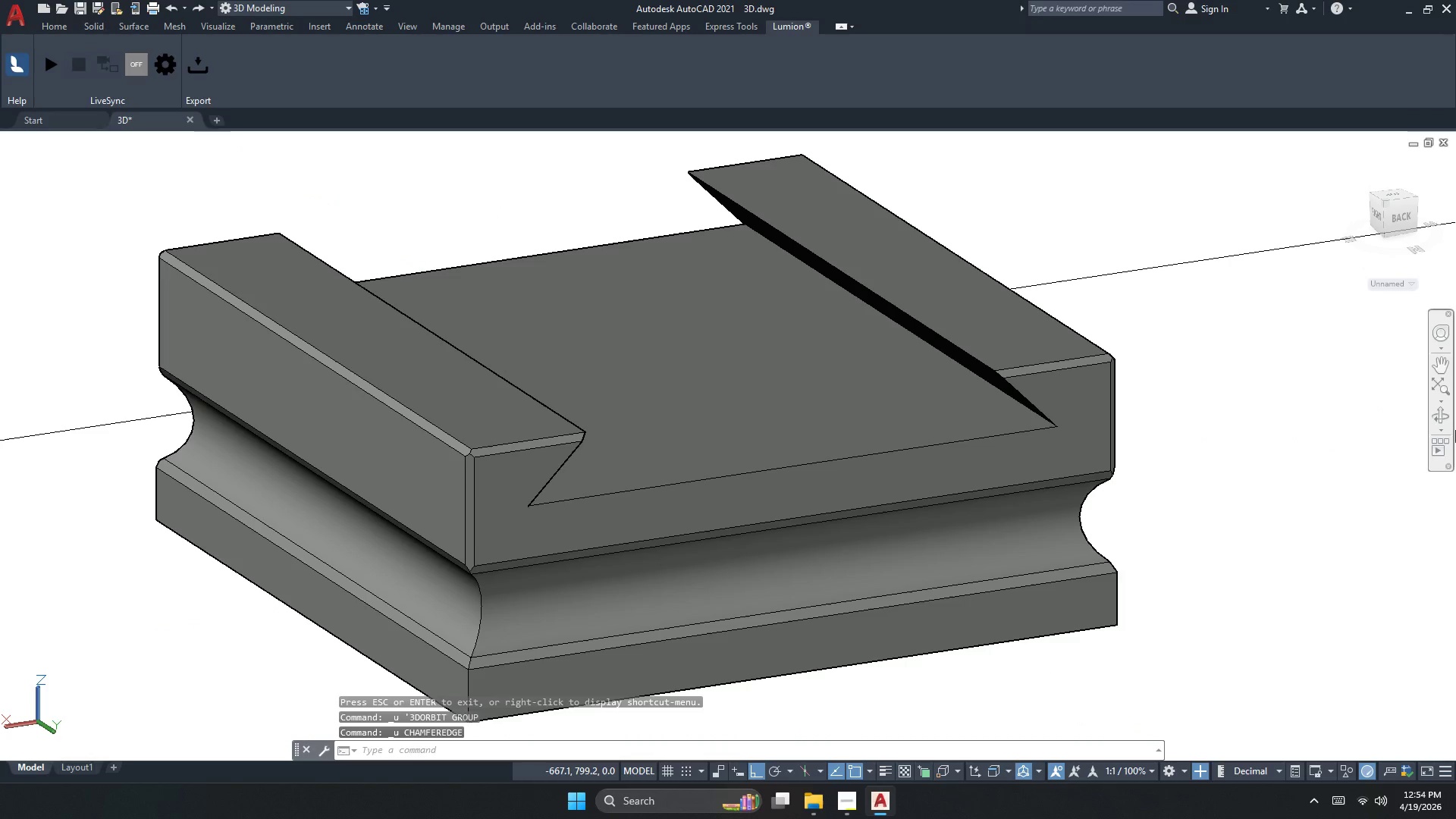 
left_click([1444, 425])
 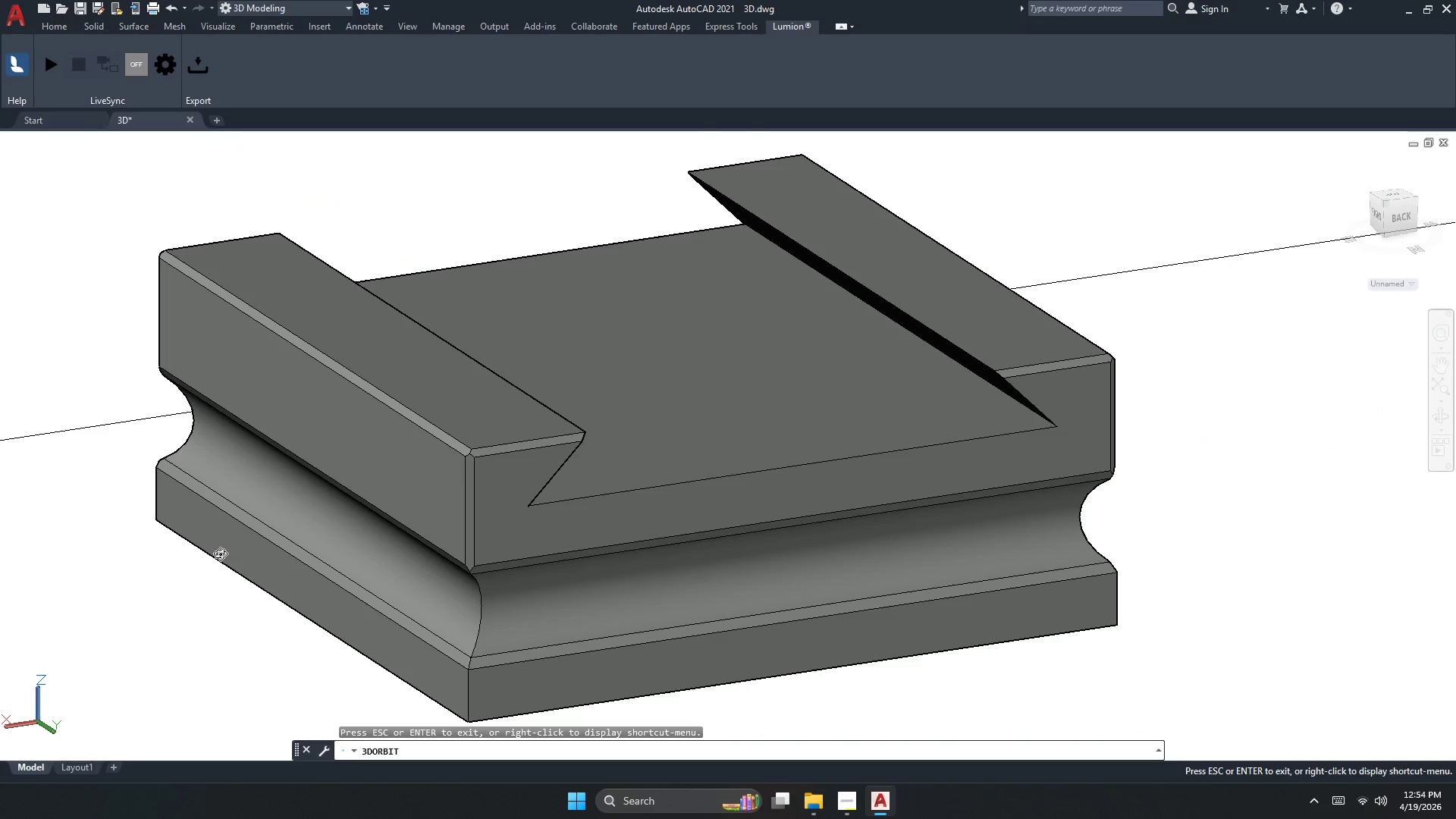 
left_click_drag(start_coordinate=[221, 566], to_coordinate=[487, 550])
 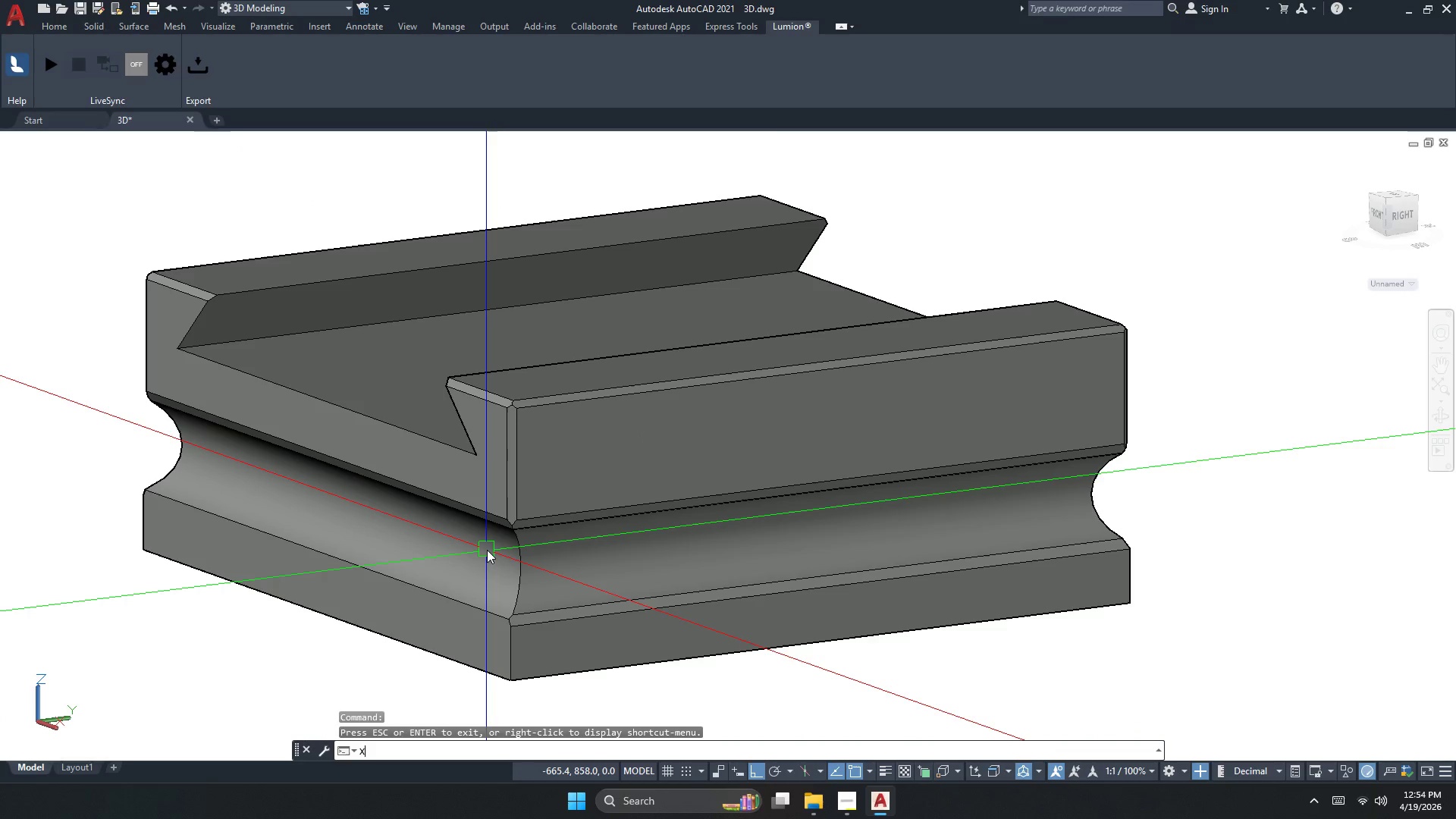 
key(Escape)
key(Escape)
type(XHAMFER)
 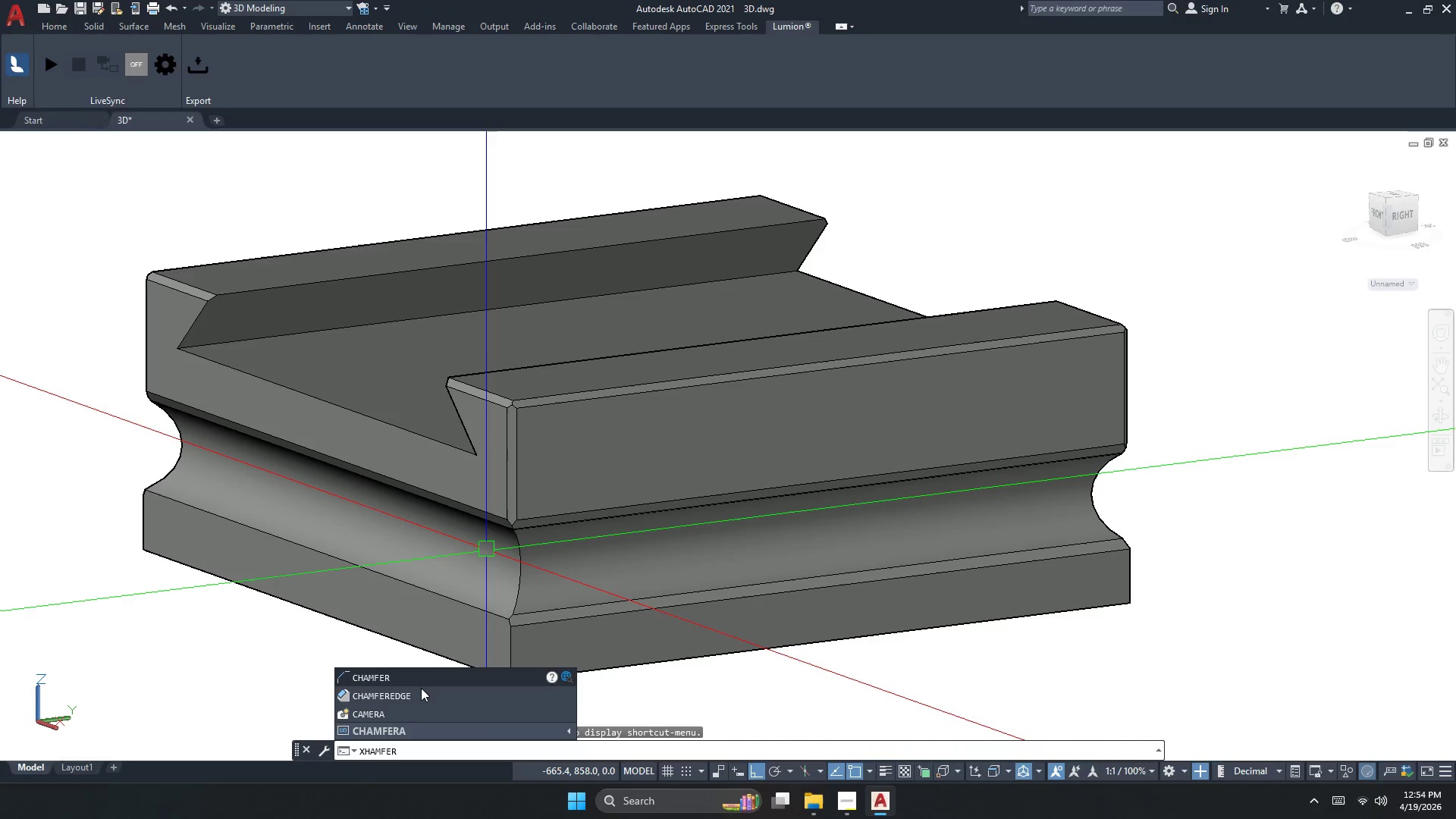 
left_click([413, 697])
 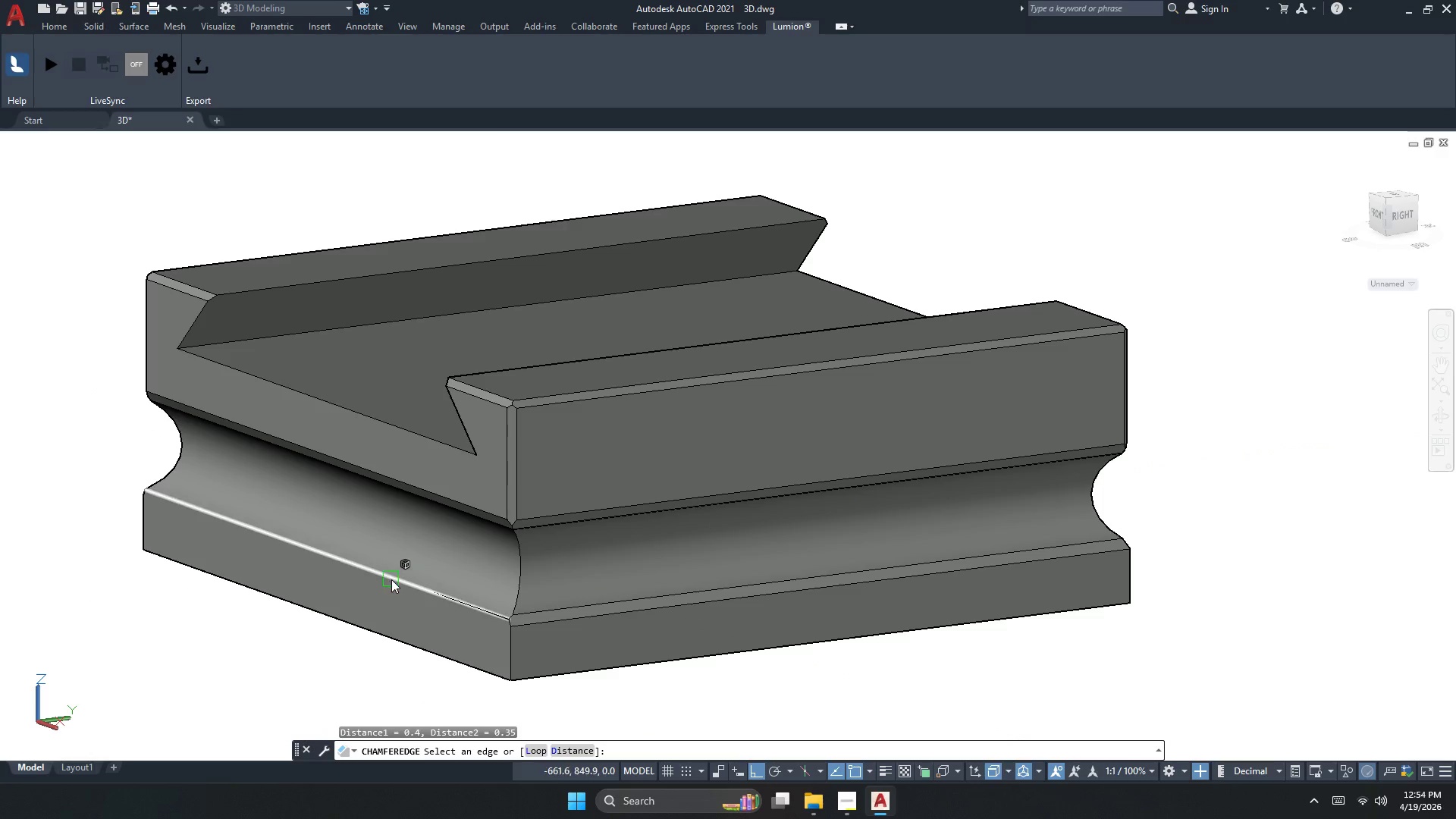 
left_click([388, 585])
 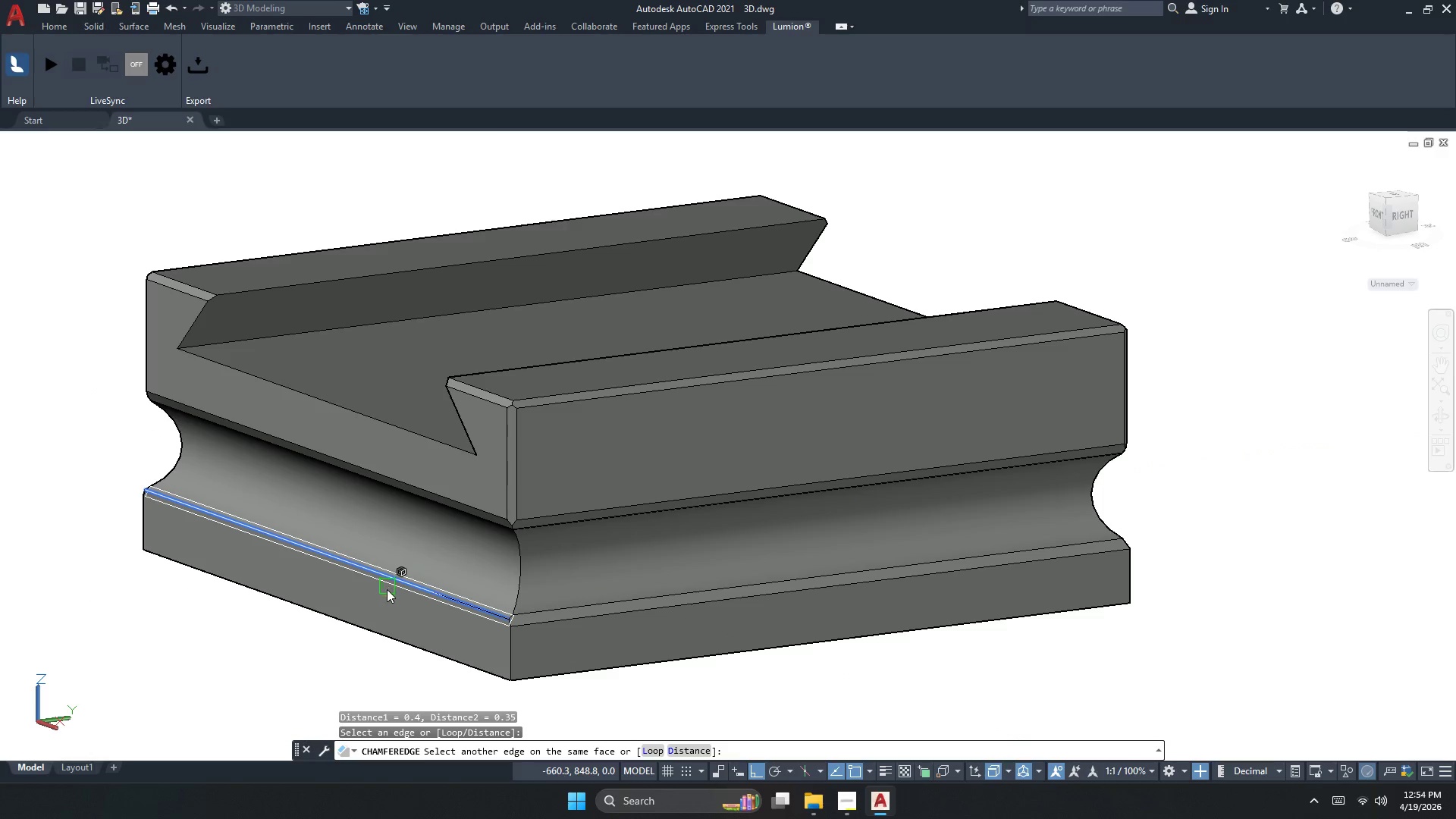 
key(Space)
 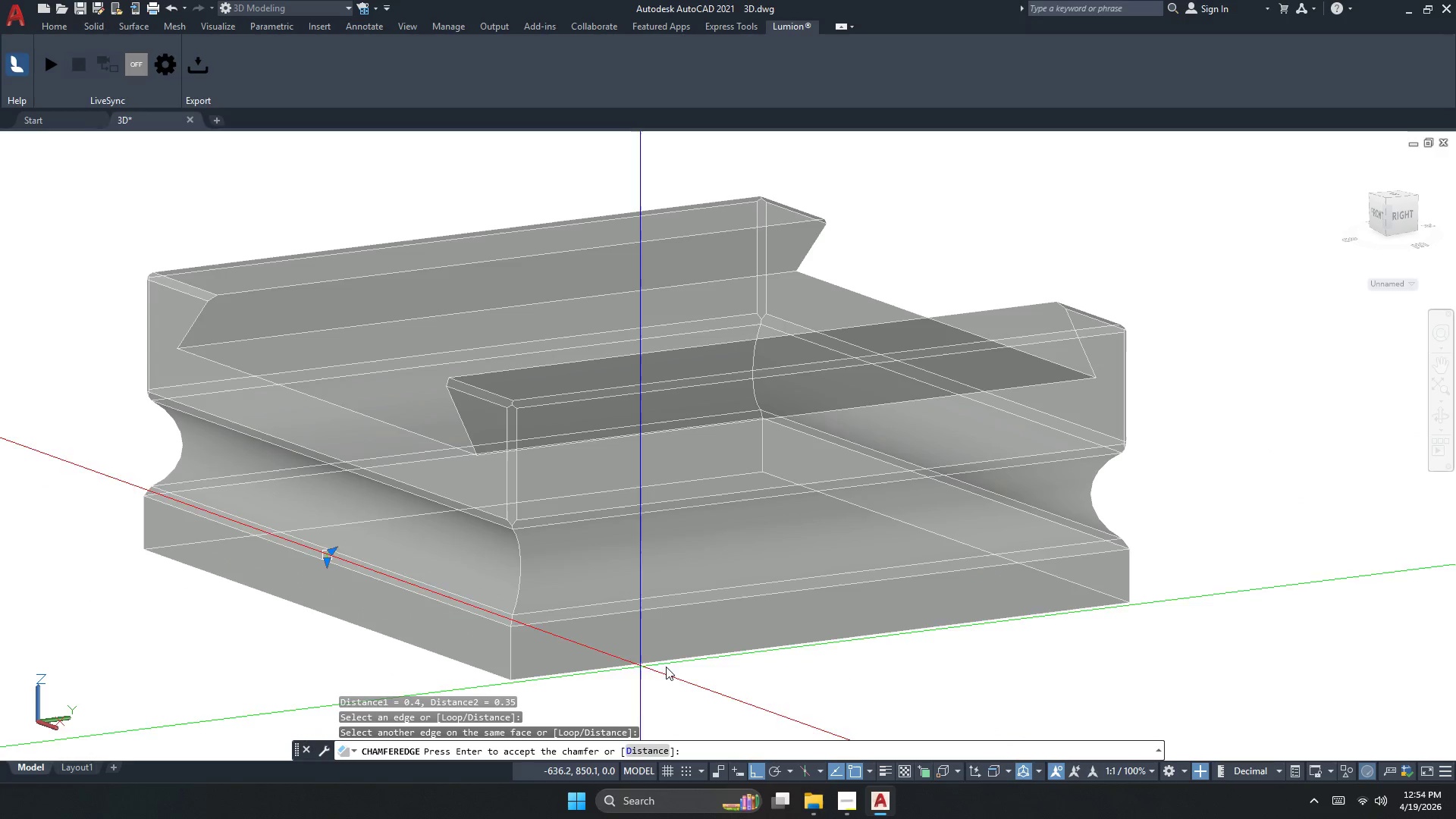 
key(Space)
 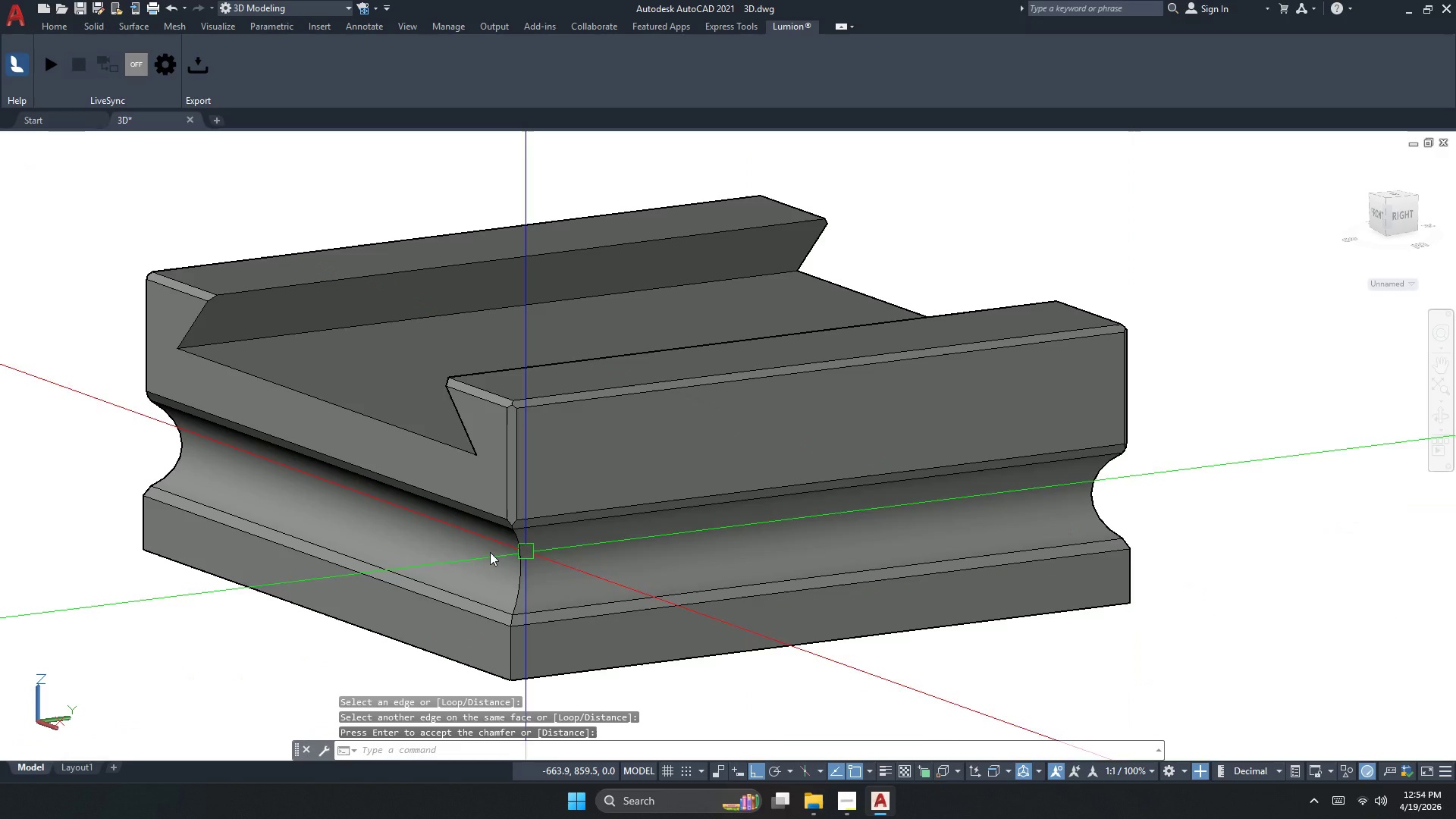 
key(Space)
 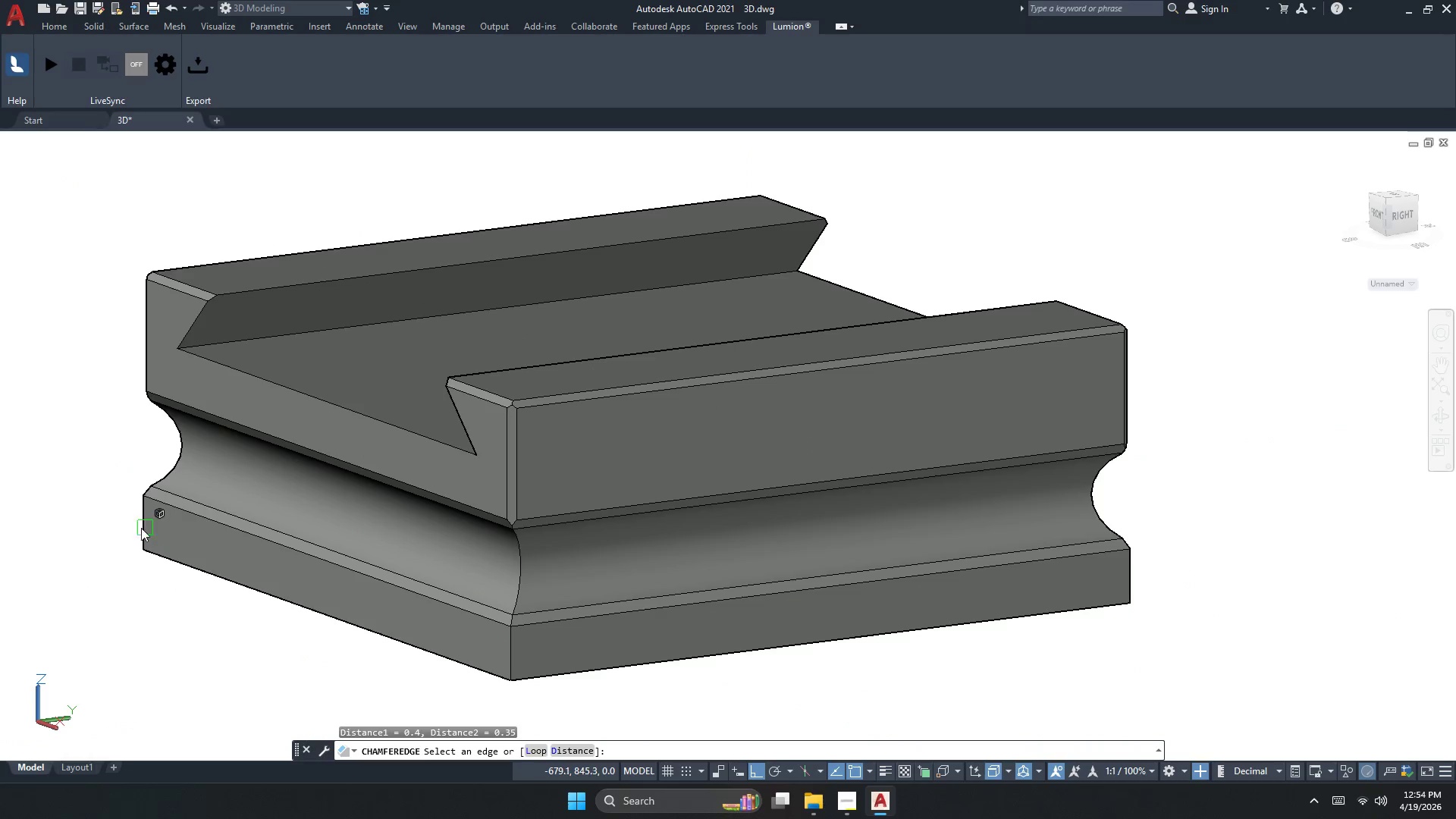 
left_click([138, 527])
 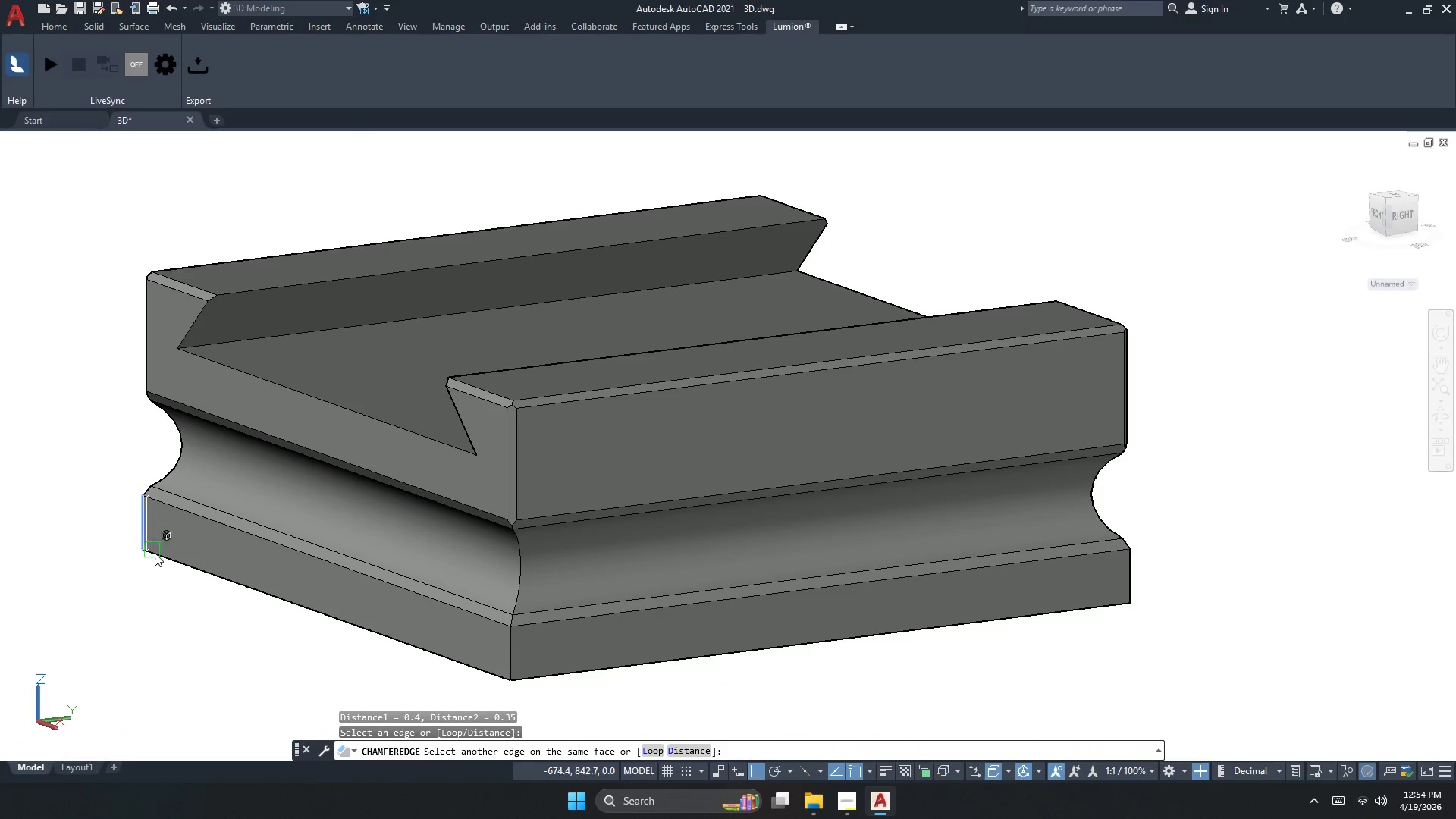 
key(Space)
 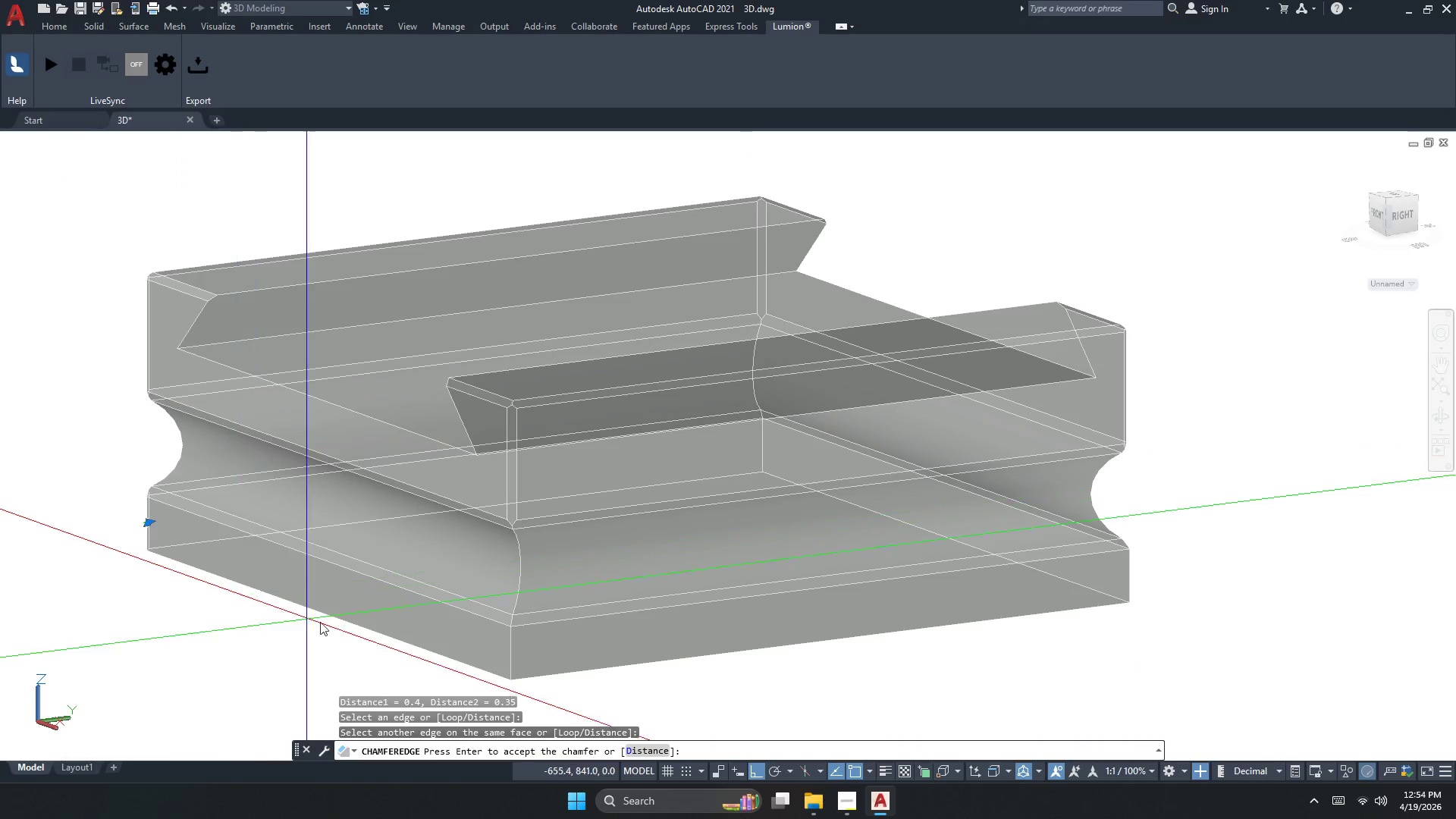 
key(Space)
 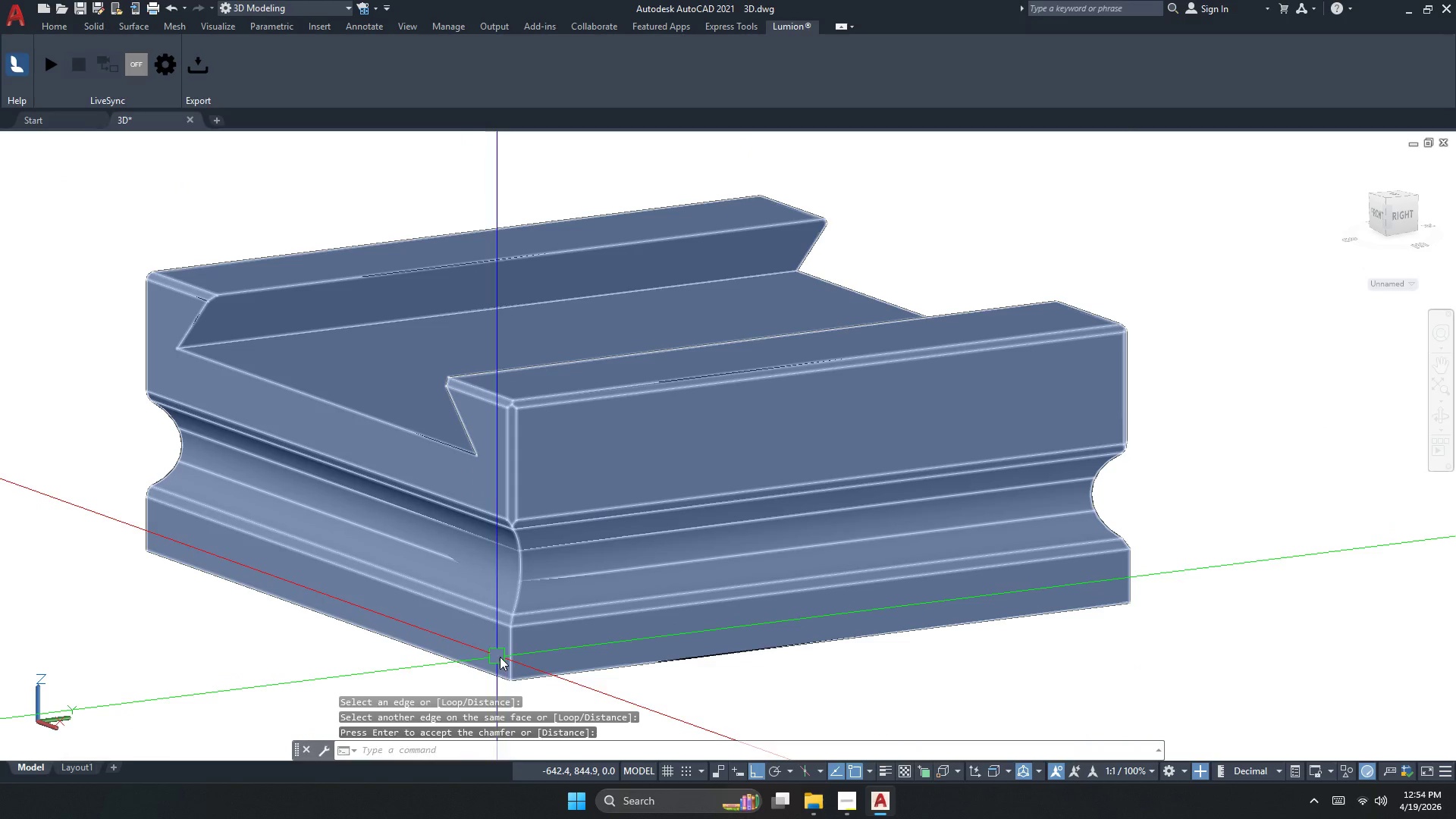 
key(Space)
 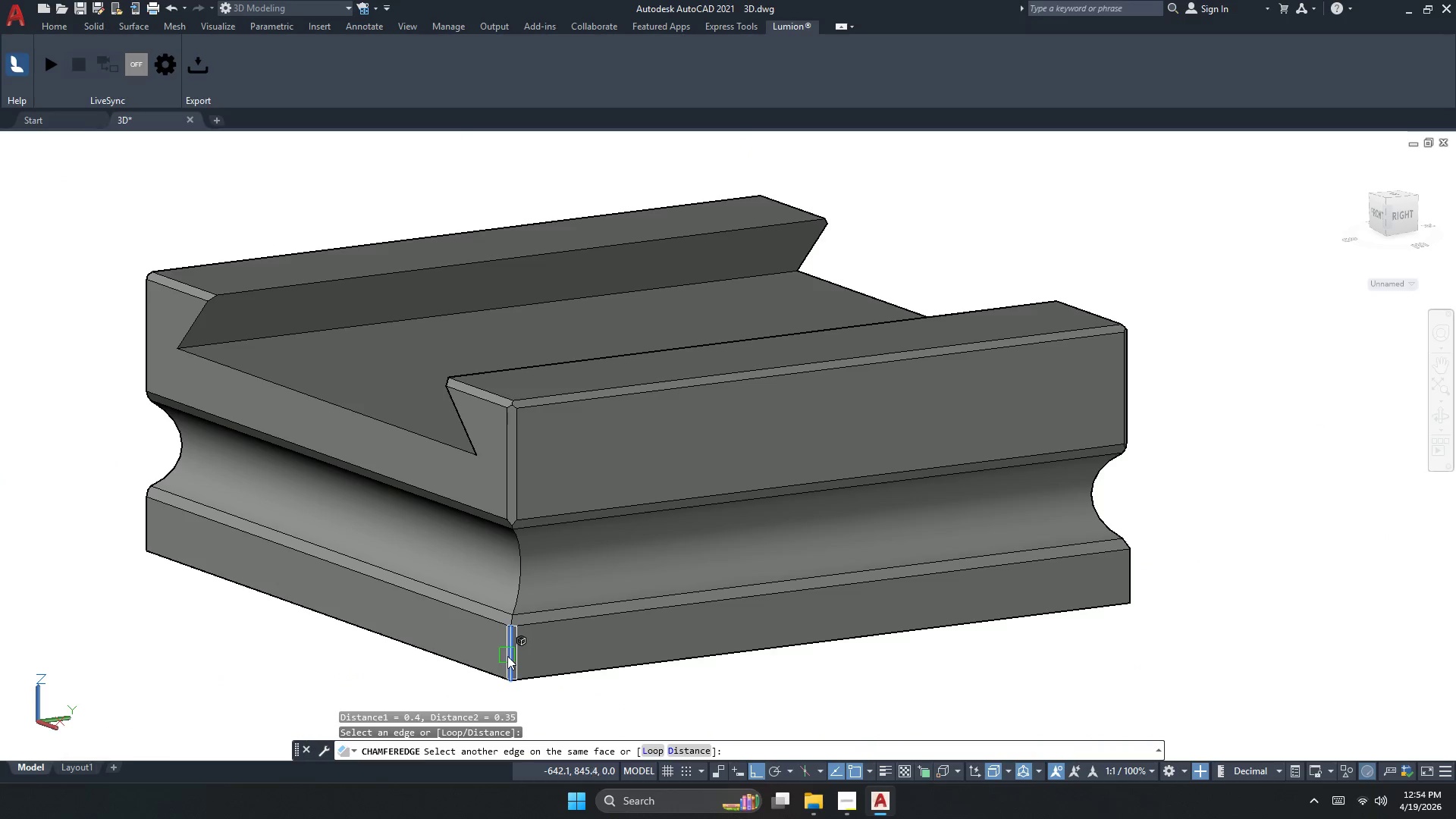 
key(Space)
 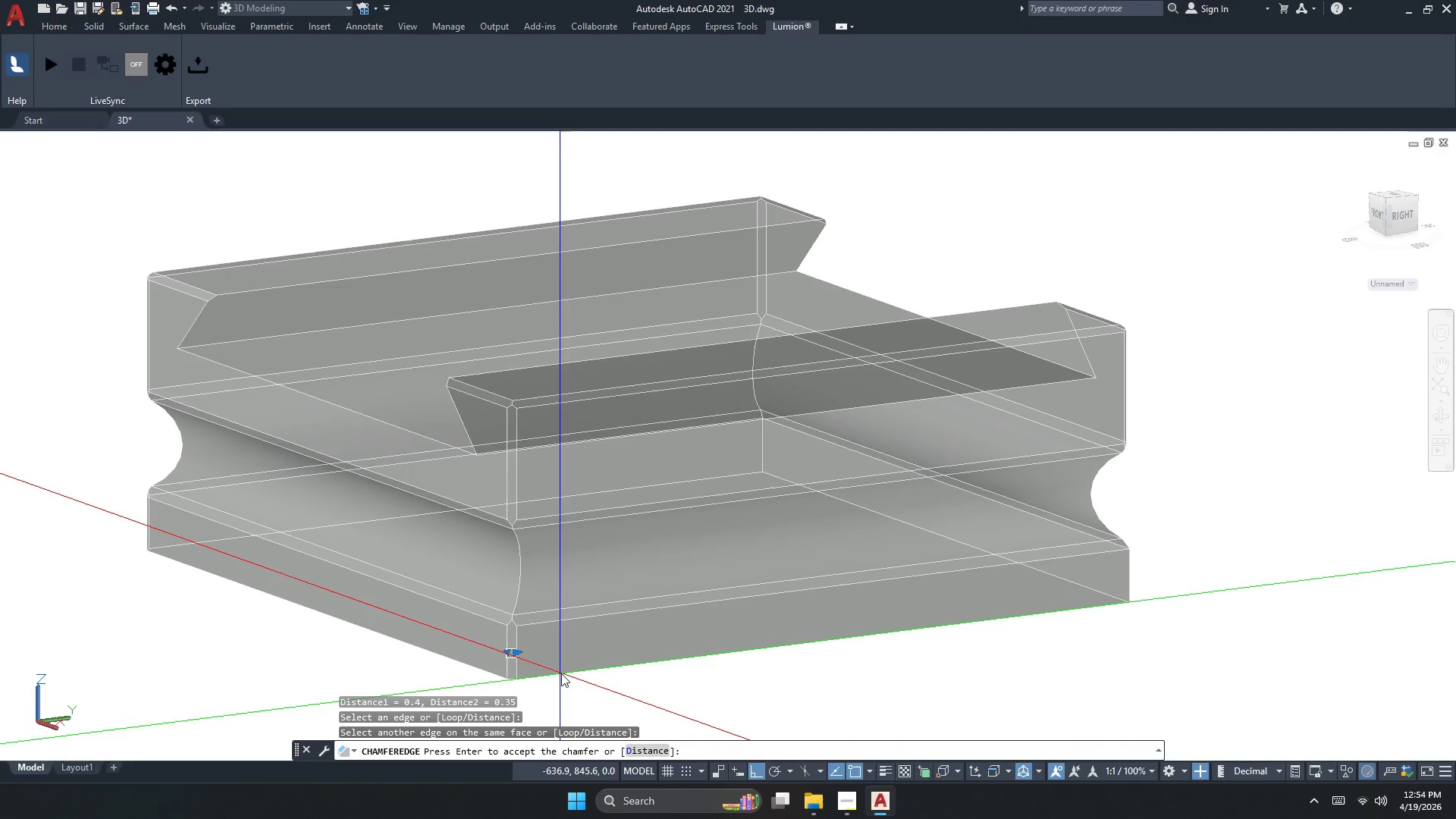 
key(Space)
 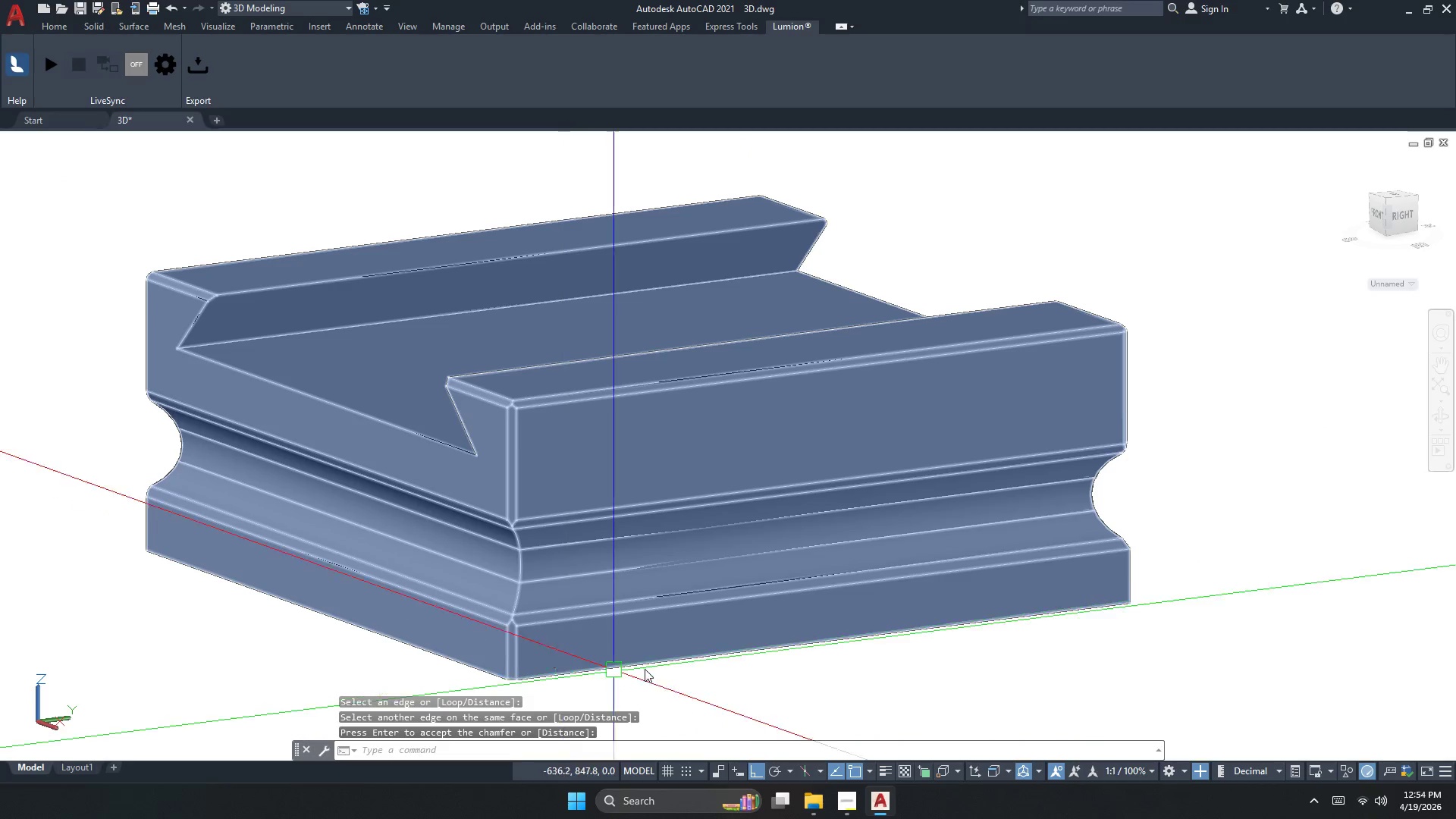 
key(Space)
 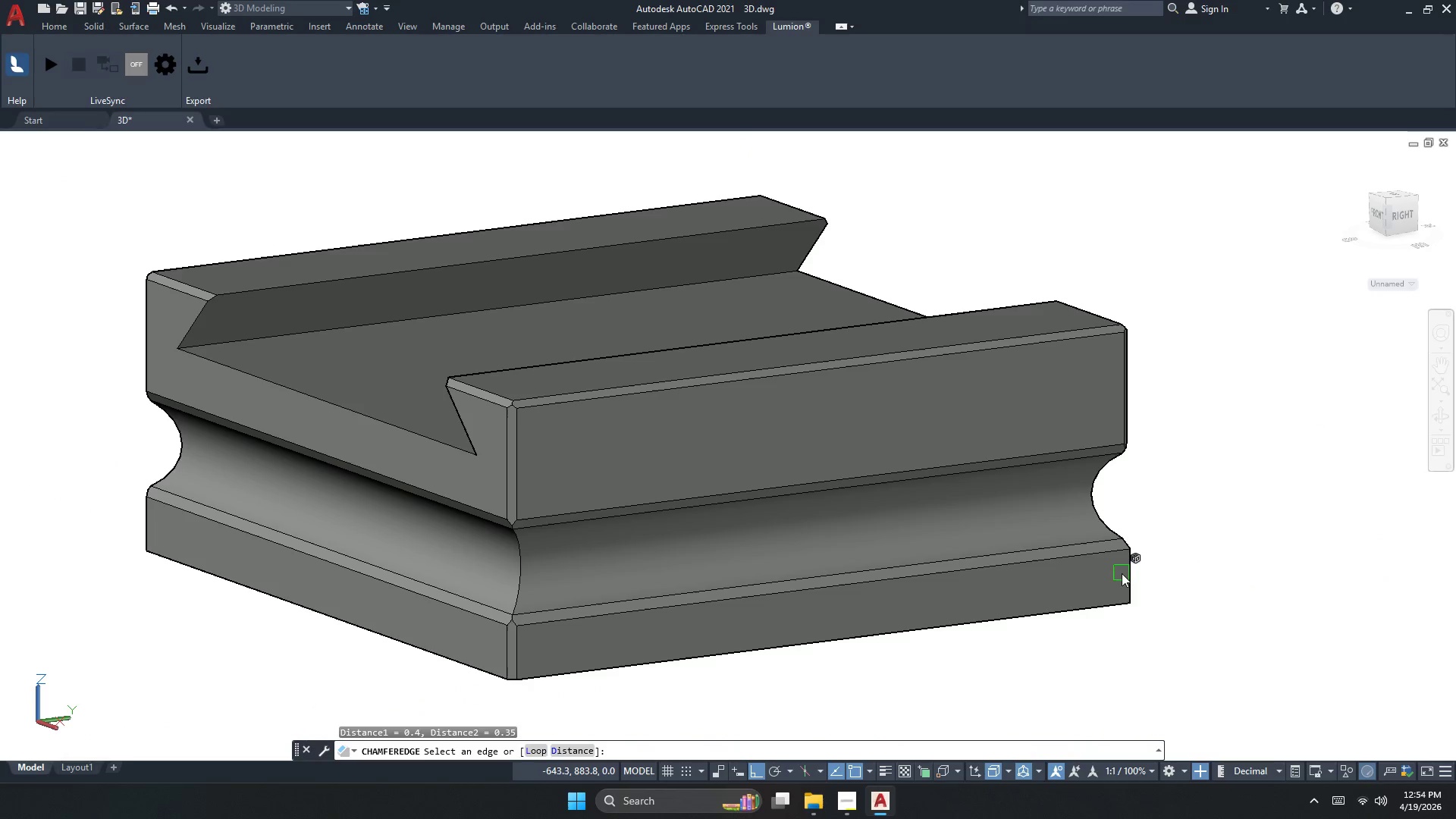 
left_click([1128, 573])
 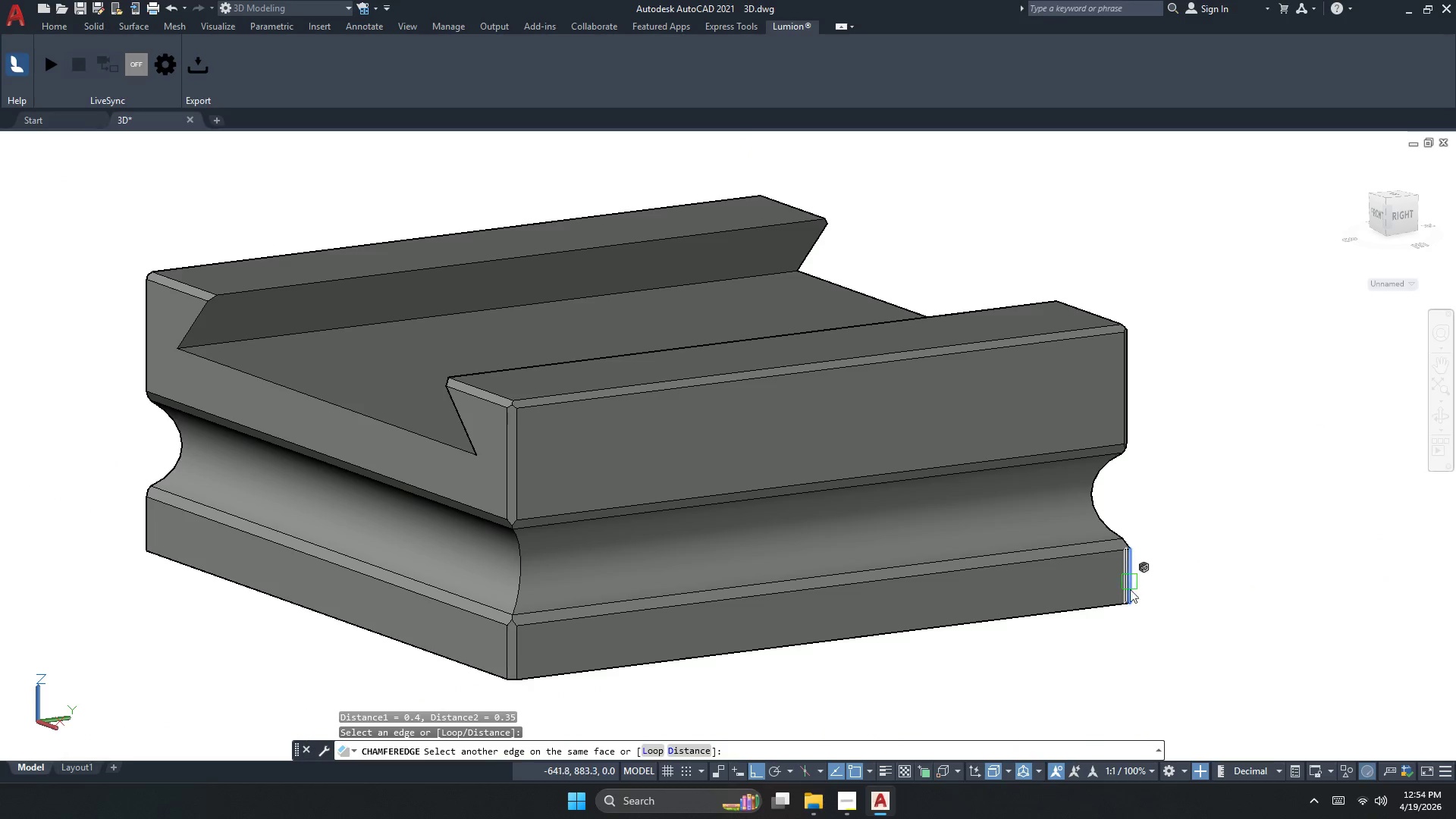 
key(Space)
 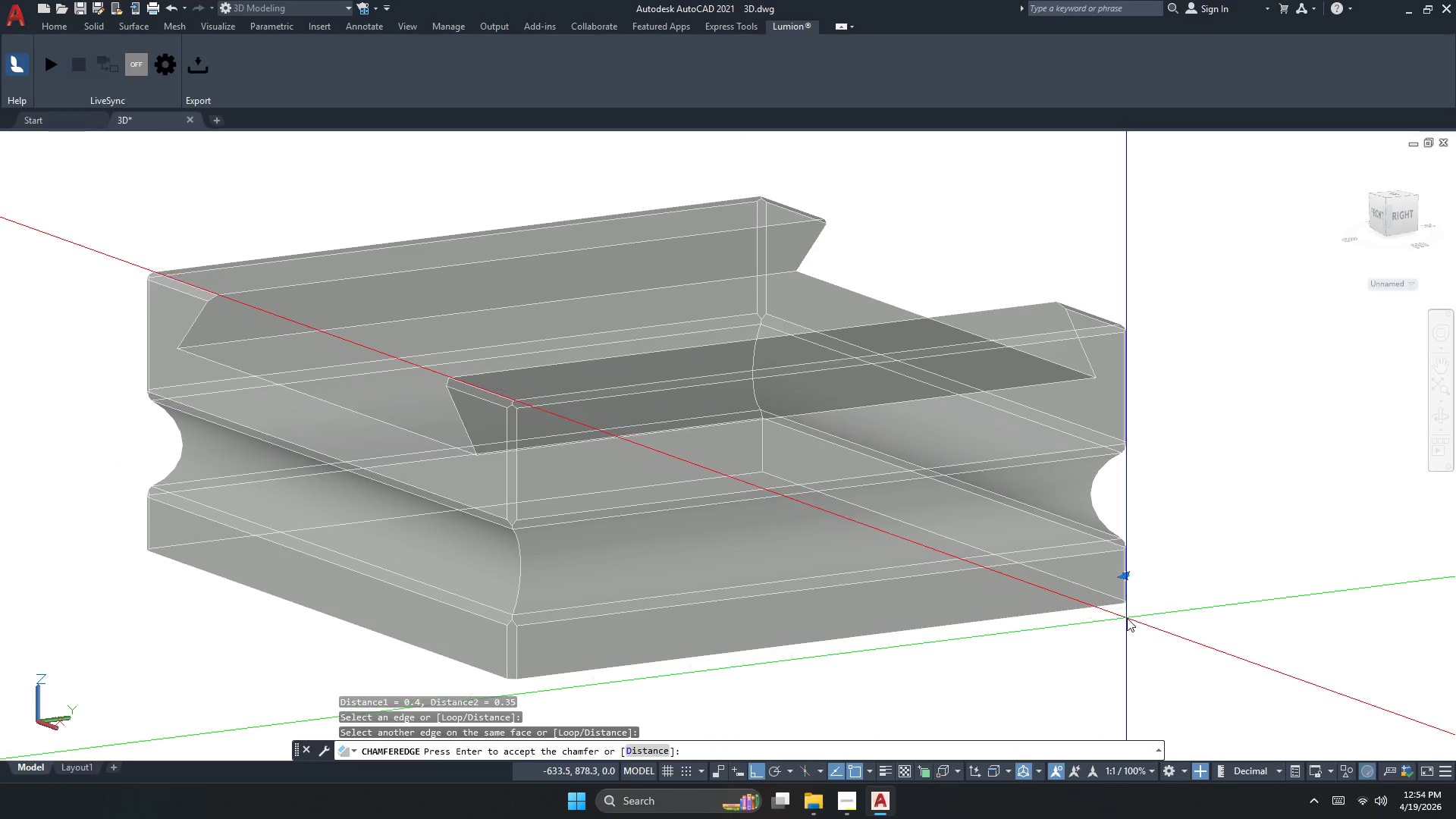 
key(Space)
 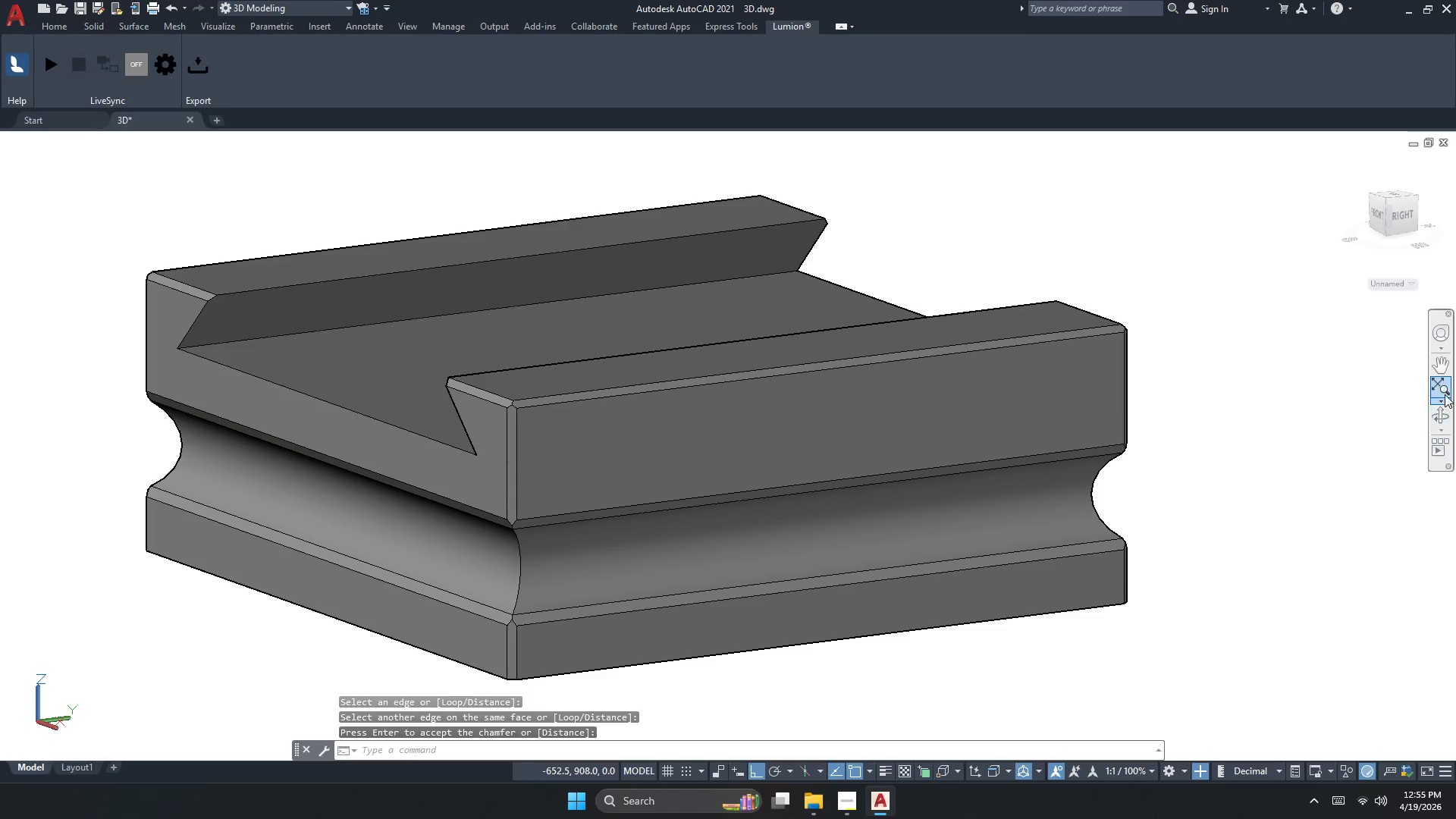 
left_click([1442, 417])
 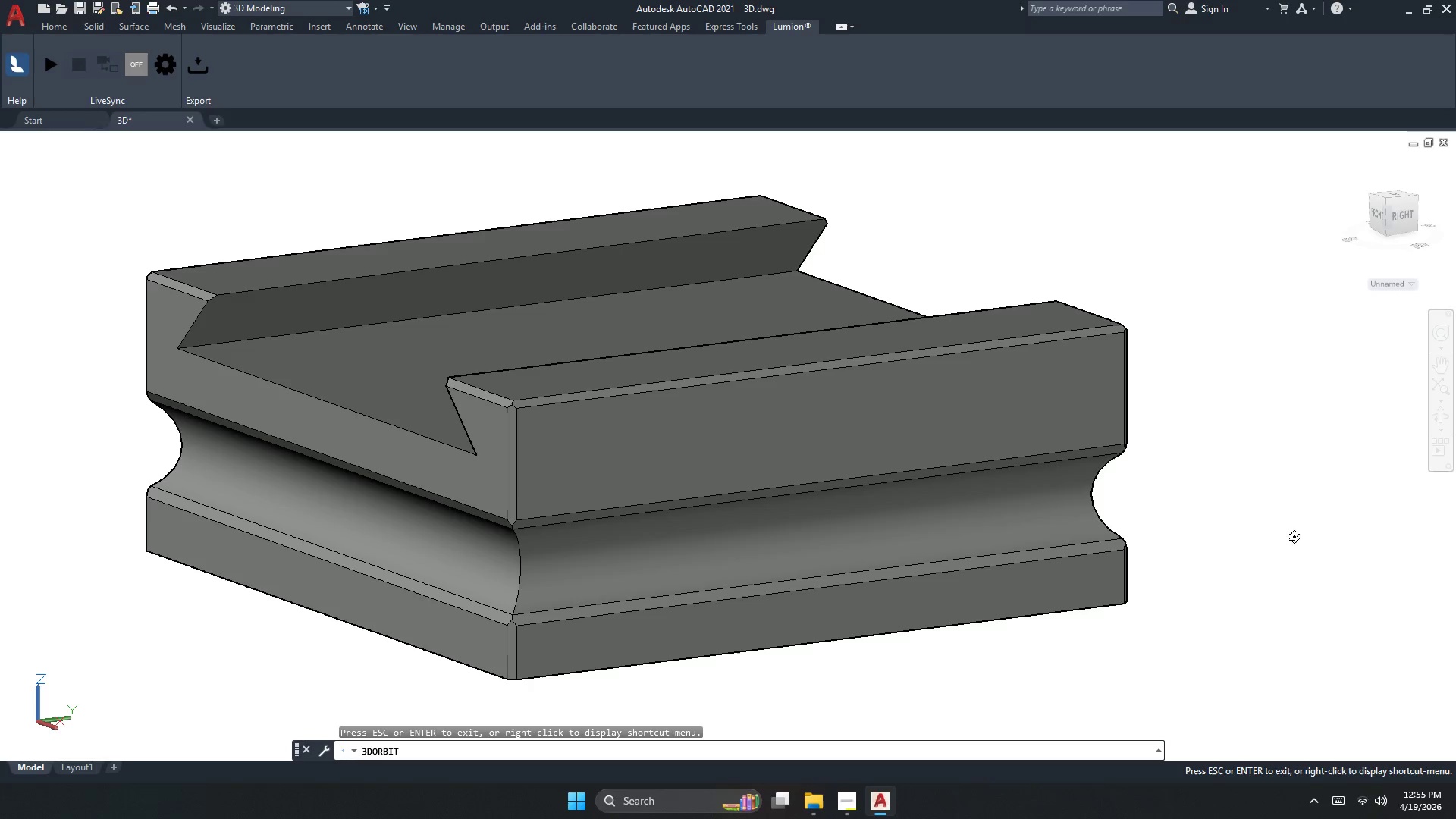 
left_click_drag(start_coordinate=[1246, 585], to_coordinate=[797, 552])
 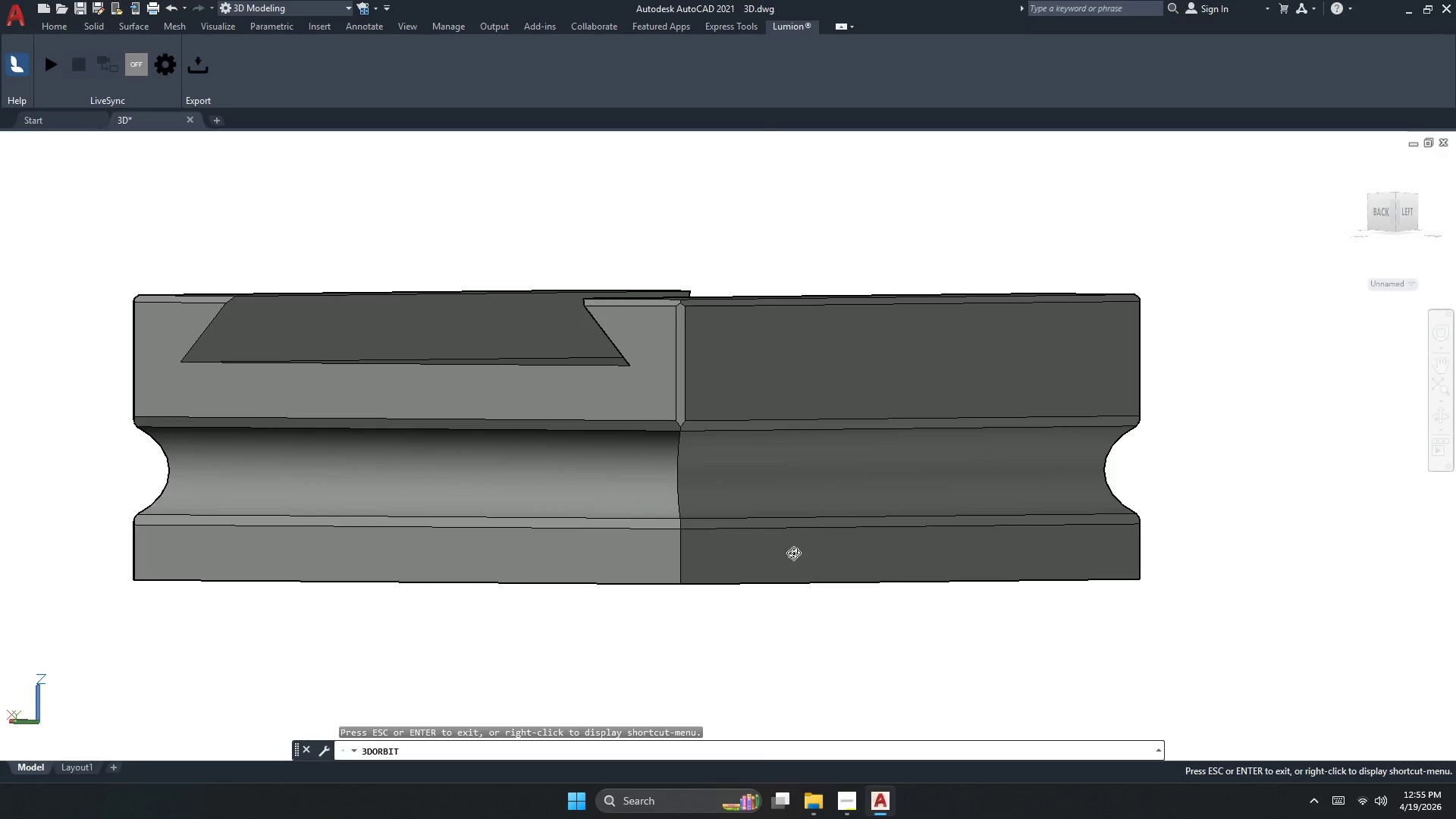 
key(Escape)
type( )
key(Escape)
type(CHAMFE)
 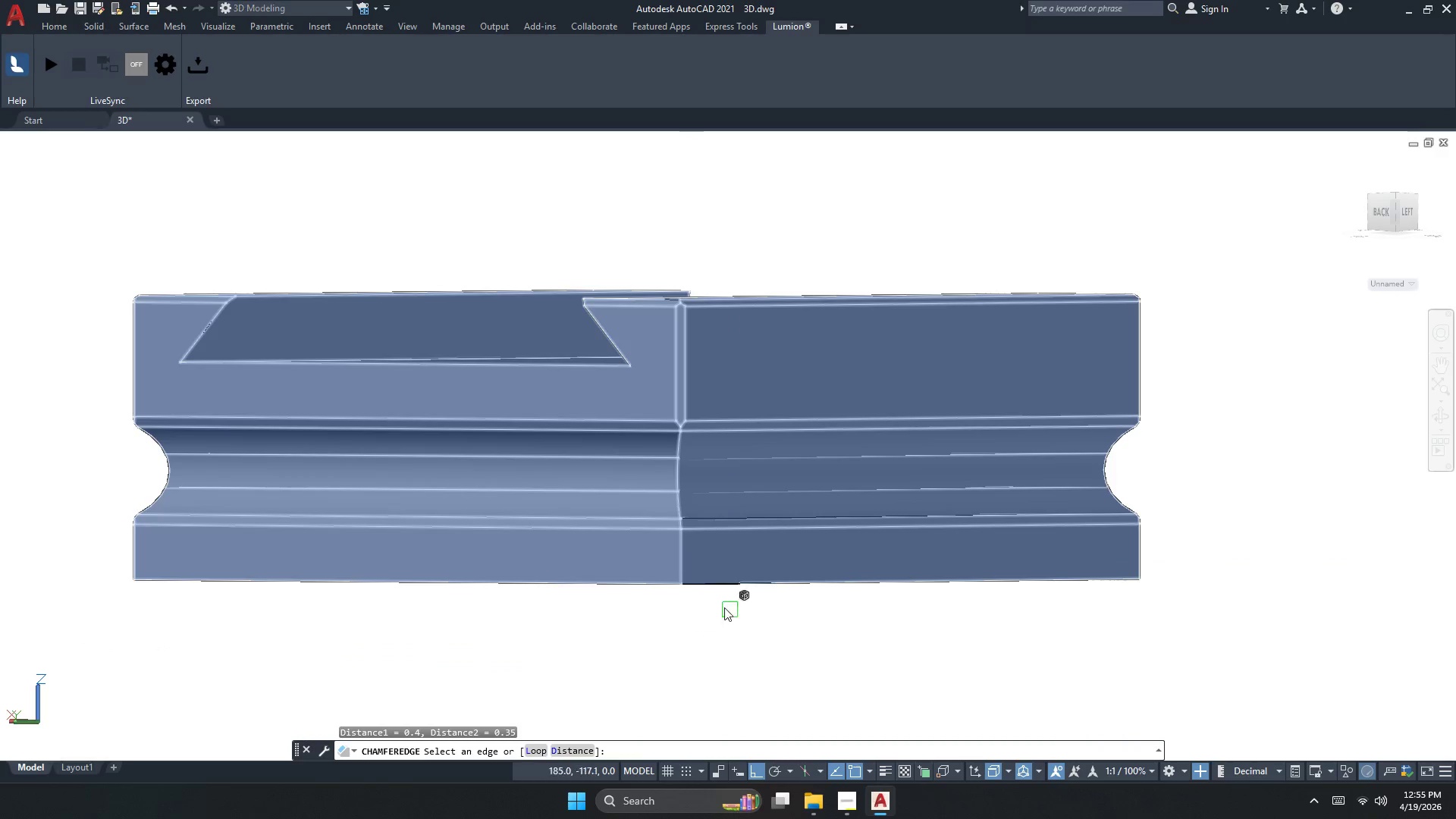 
left_click([682, 573])
 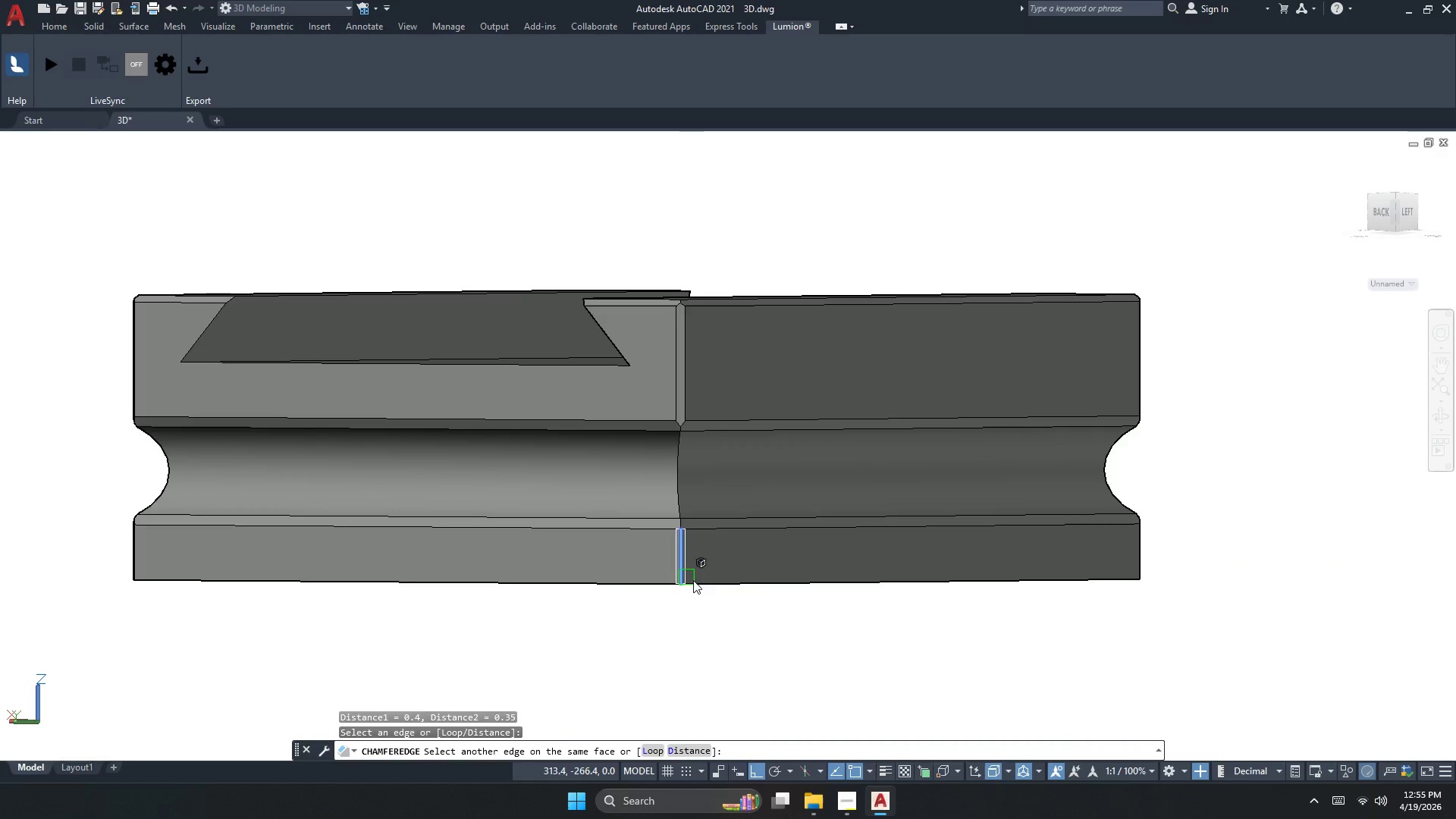 
key(Space)
 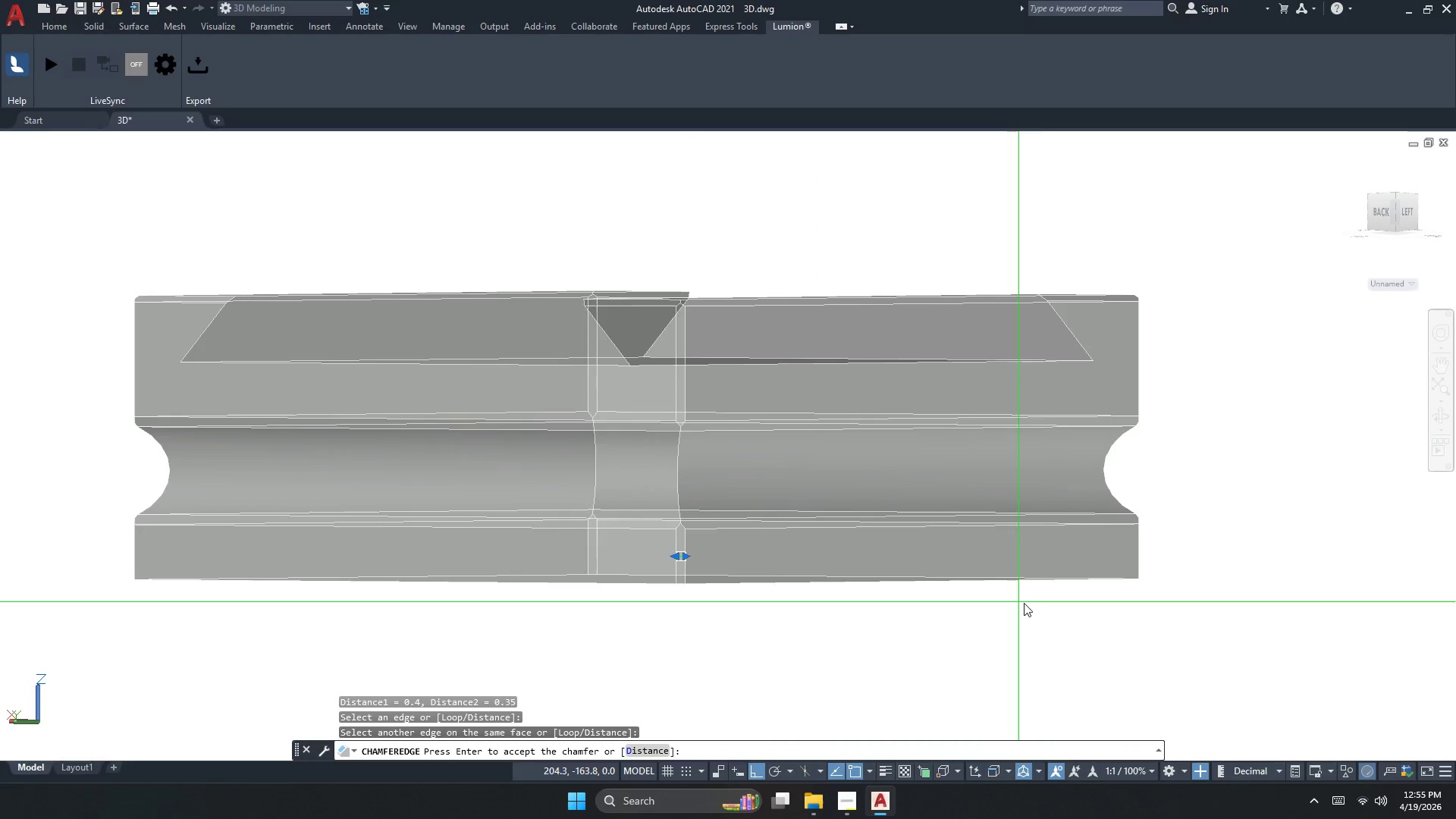 
key(Space)
 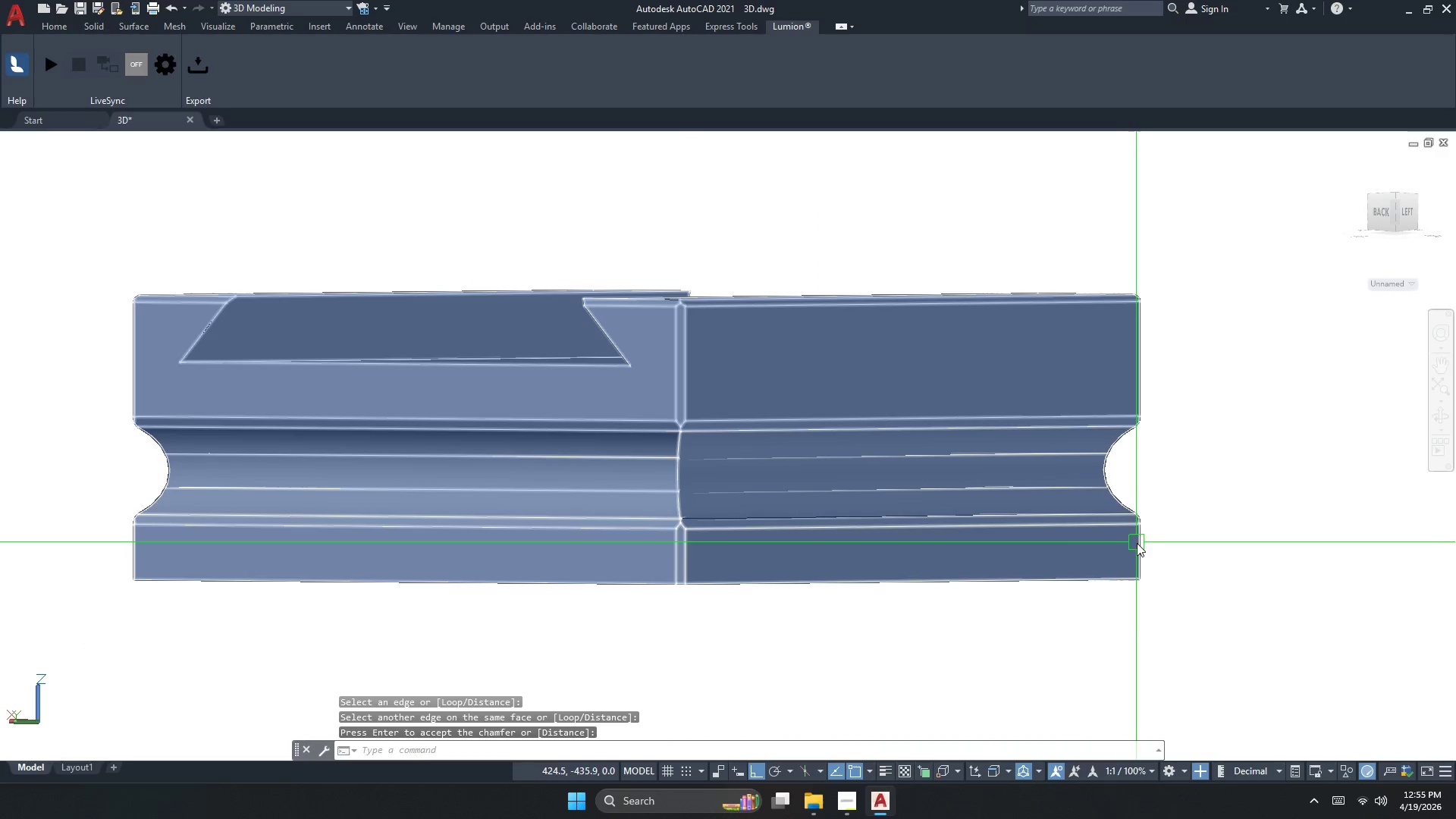 
left_click([1139, 544])
 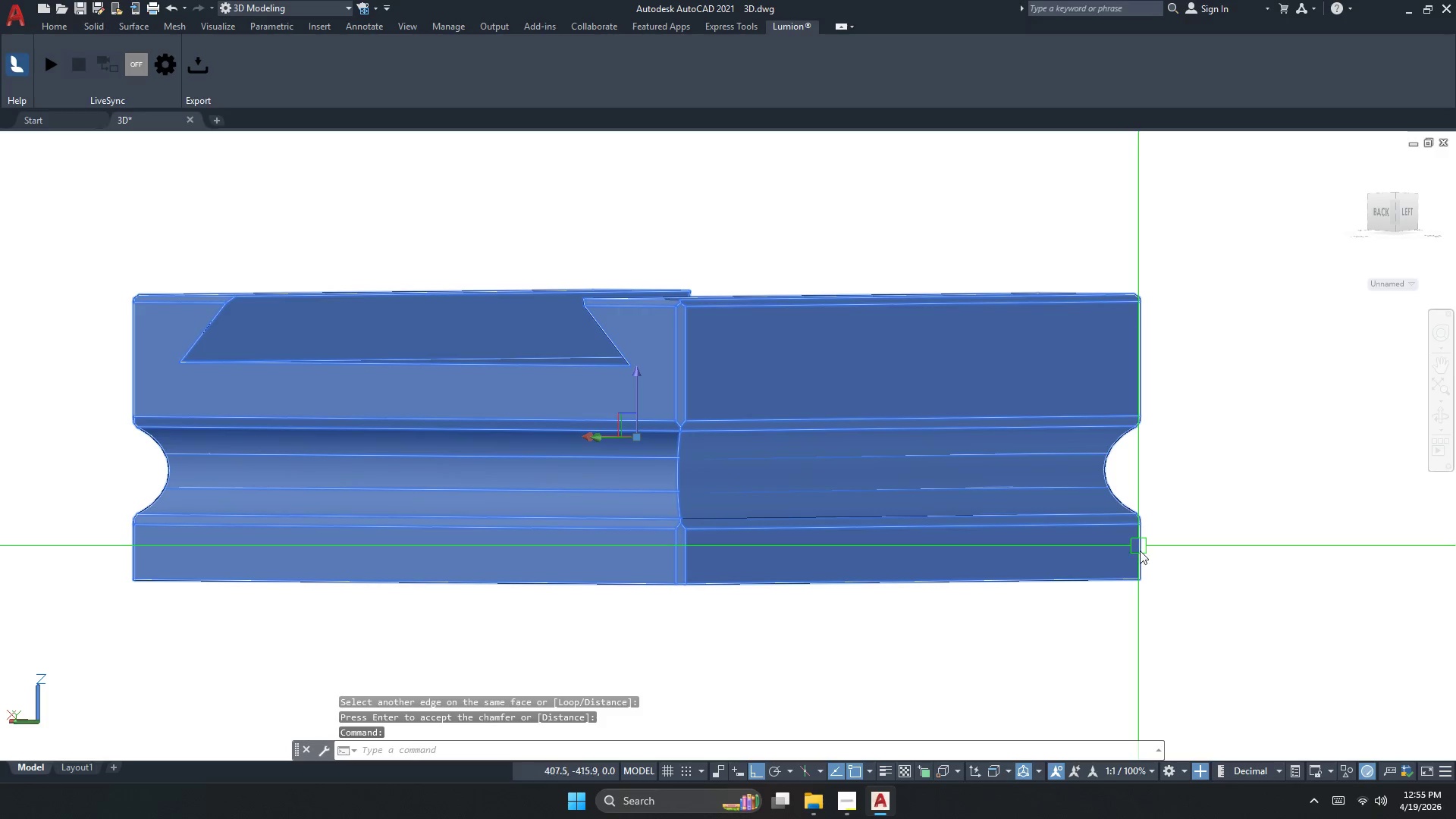 
key(Escape)
 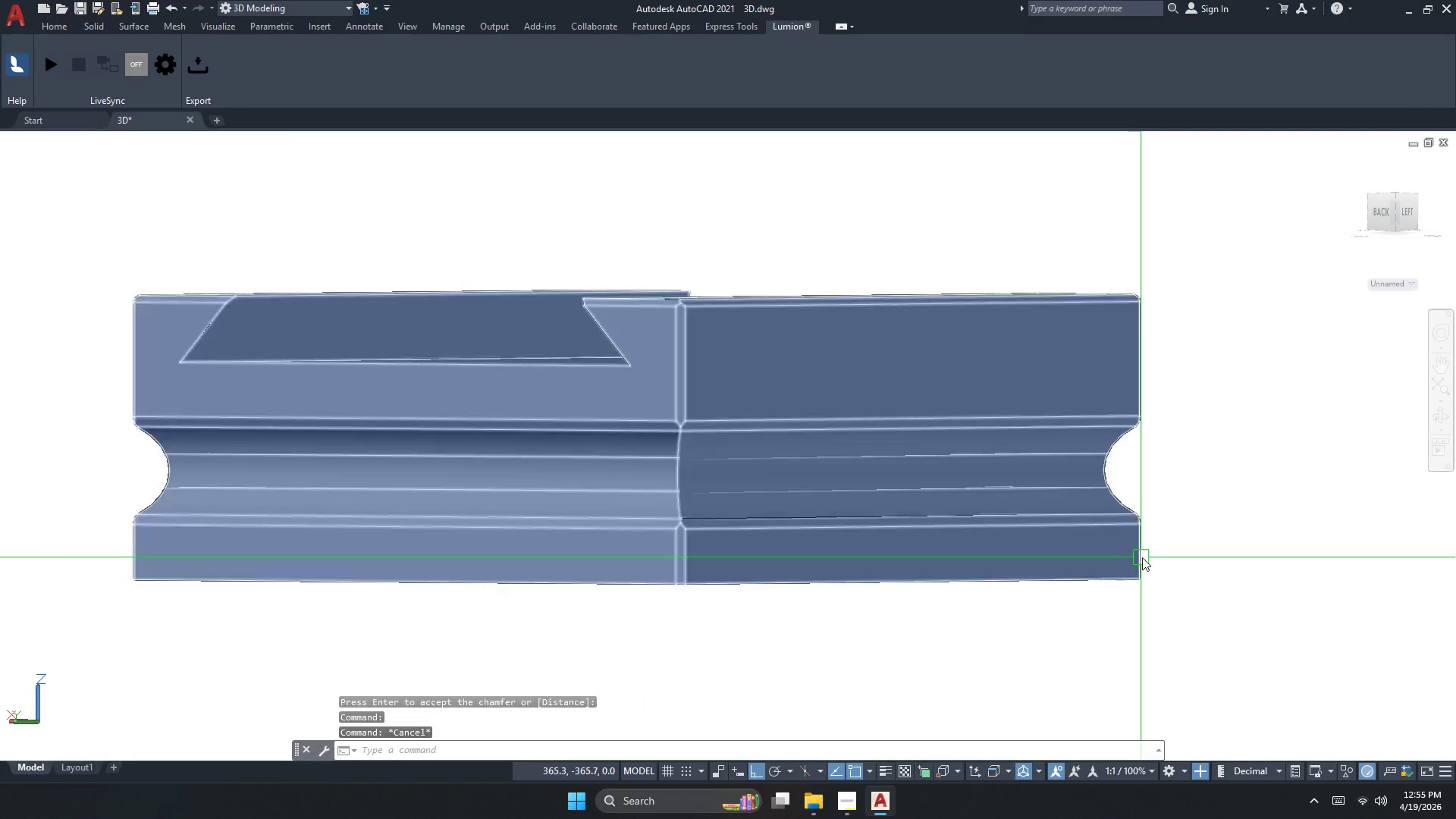 
key(Space)
 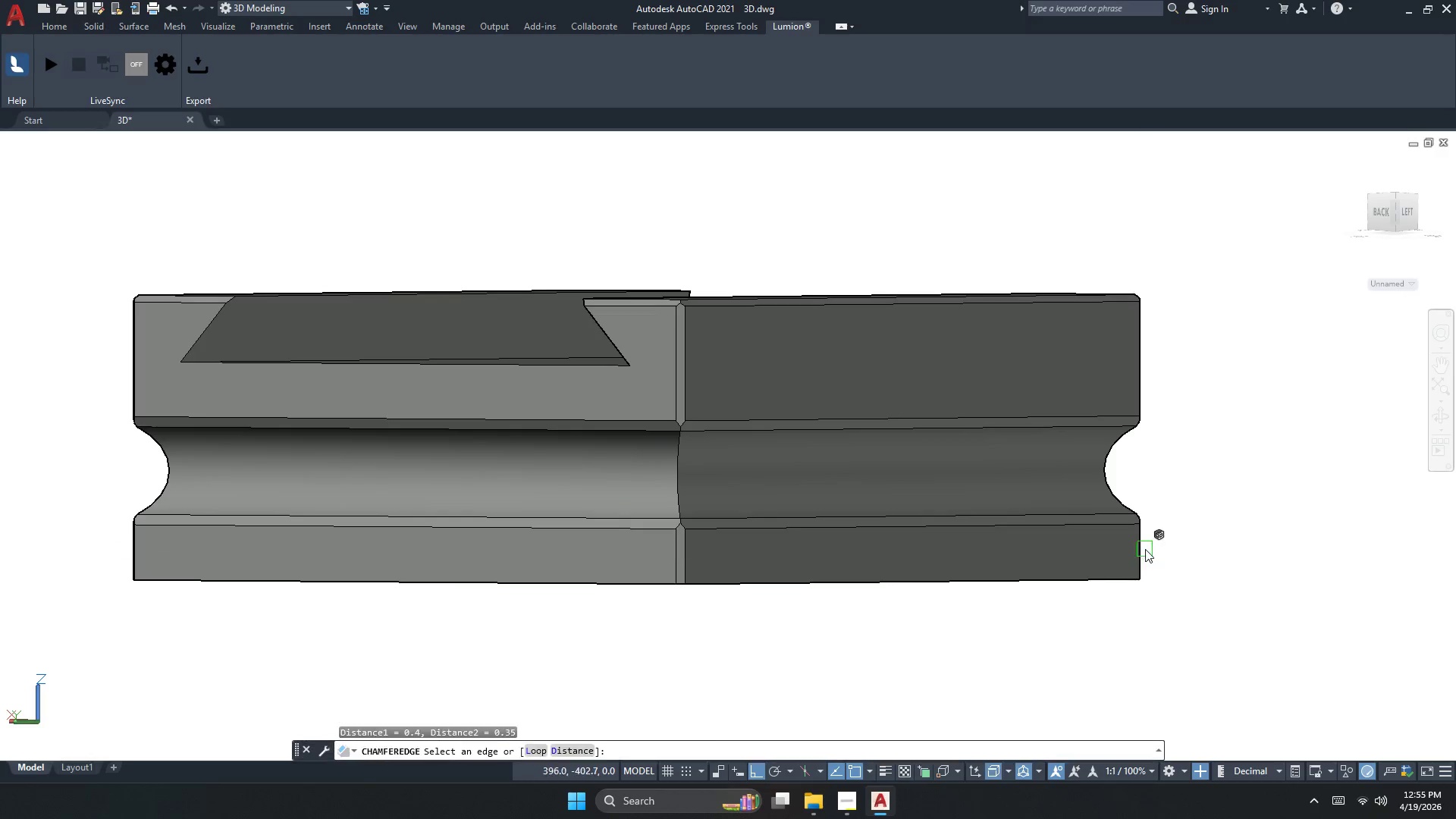 
left_click([1146, 549])
 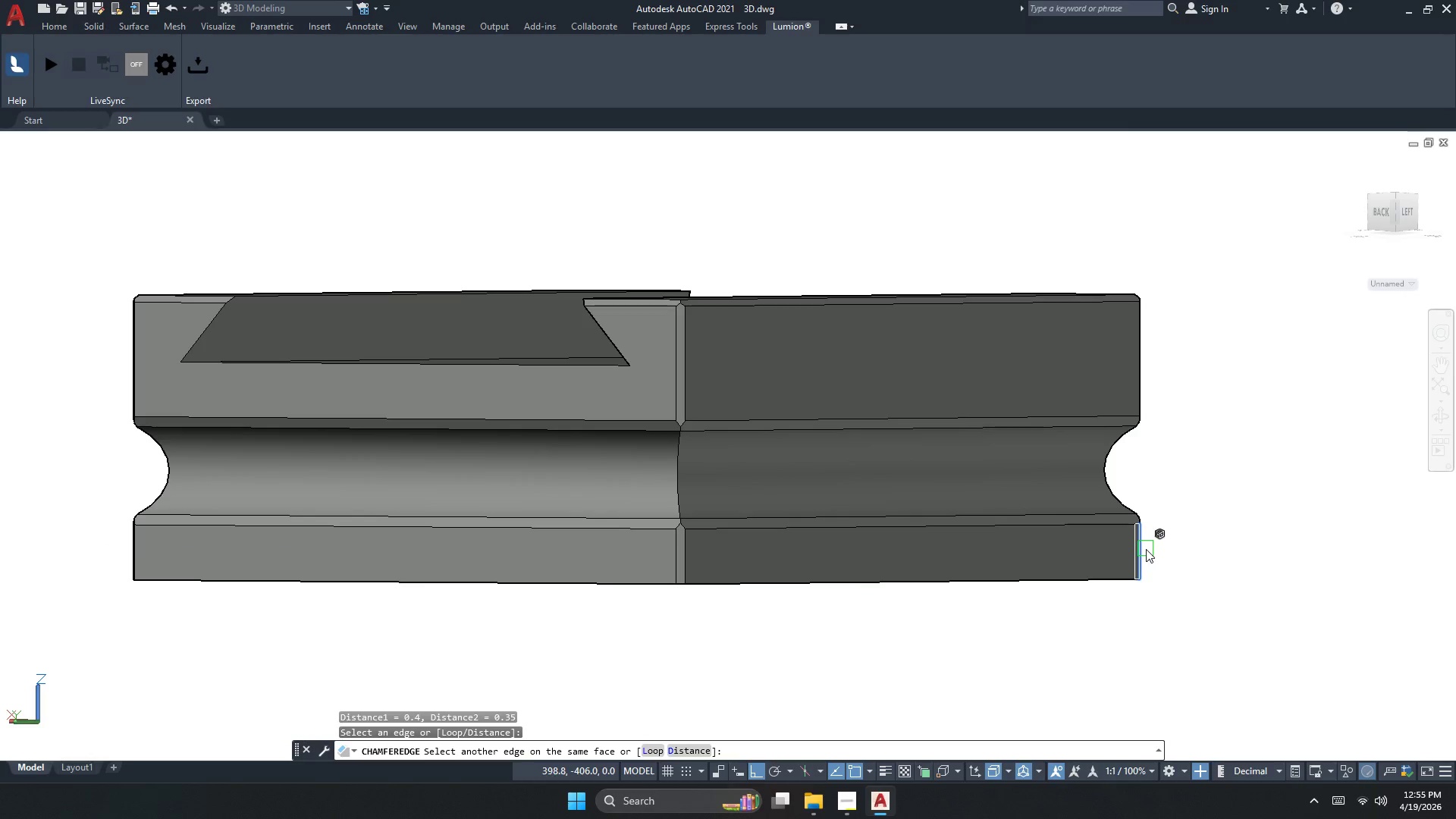 
key(Space)
 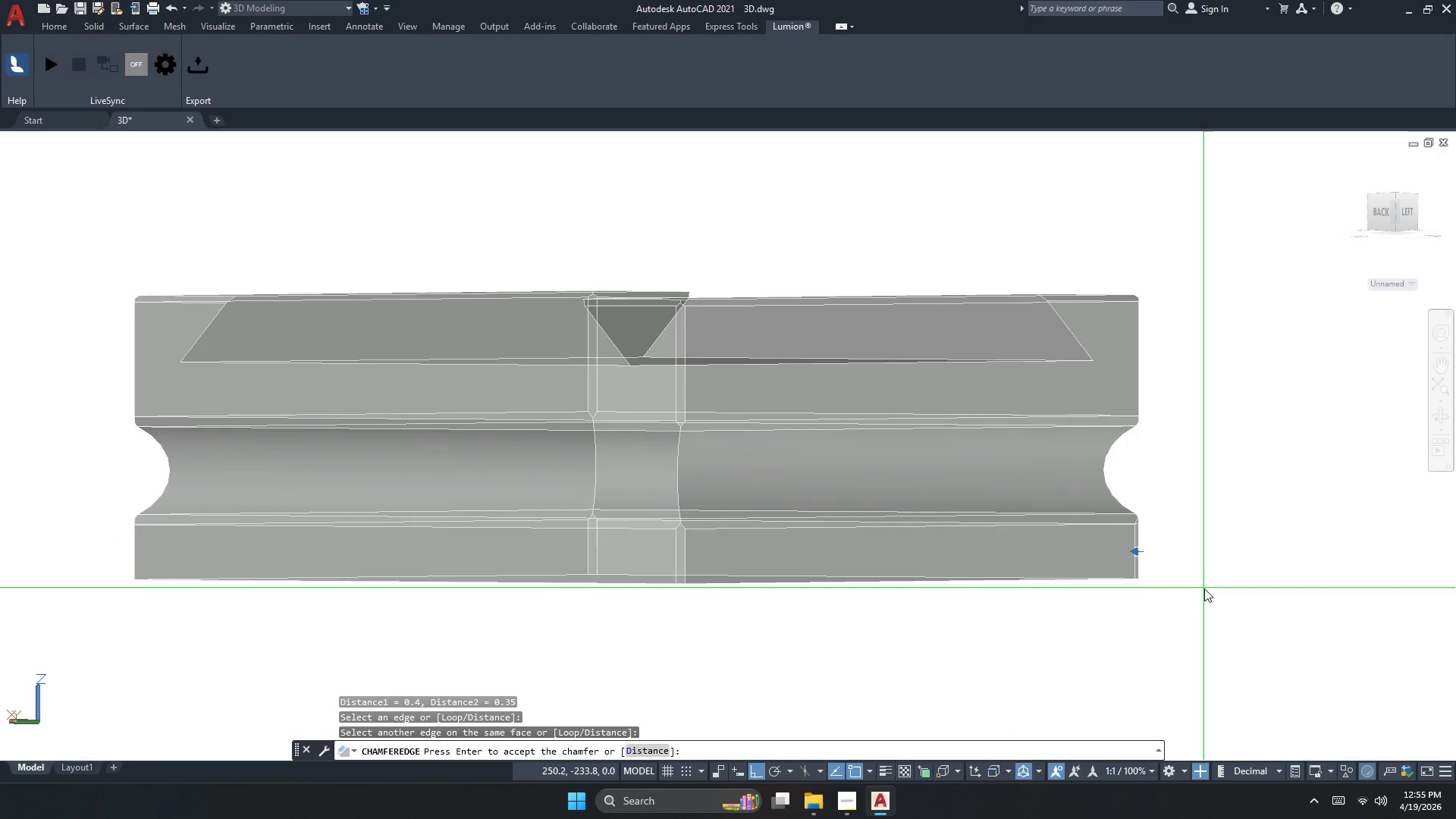 
key(Space)
 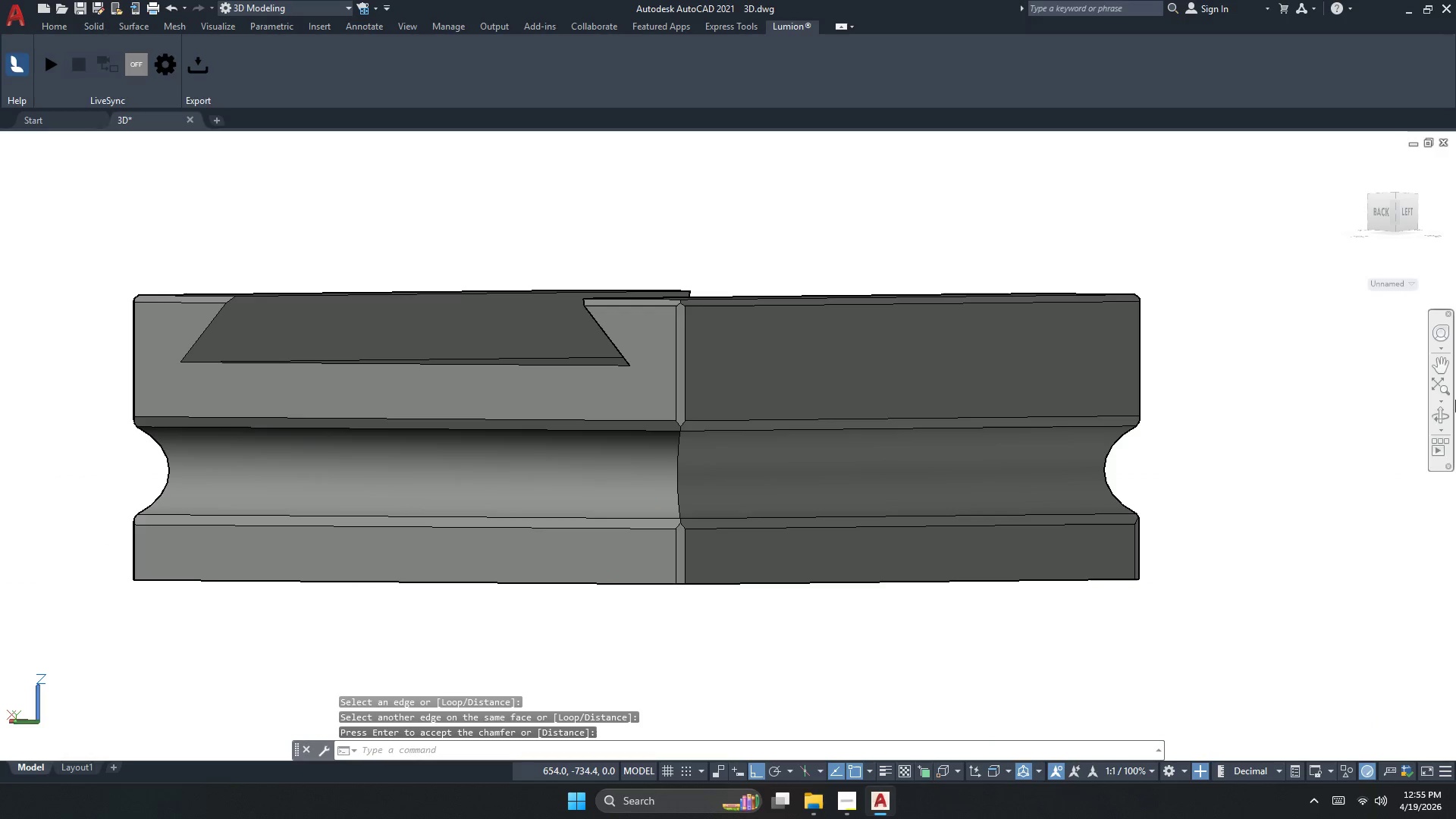 
left_click([1447, 416])
 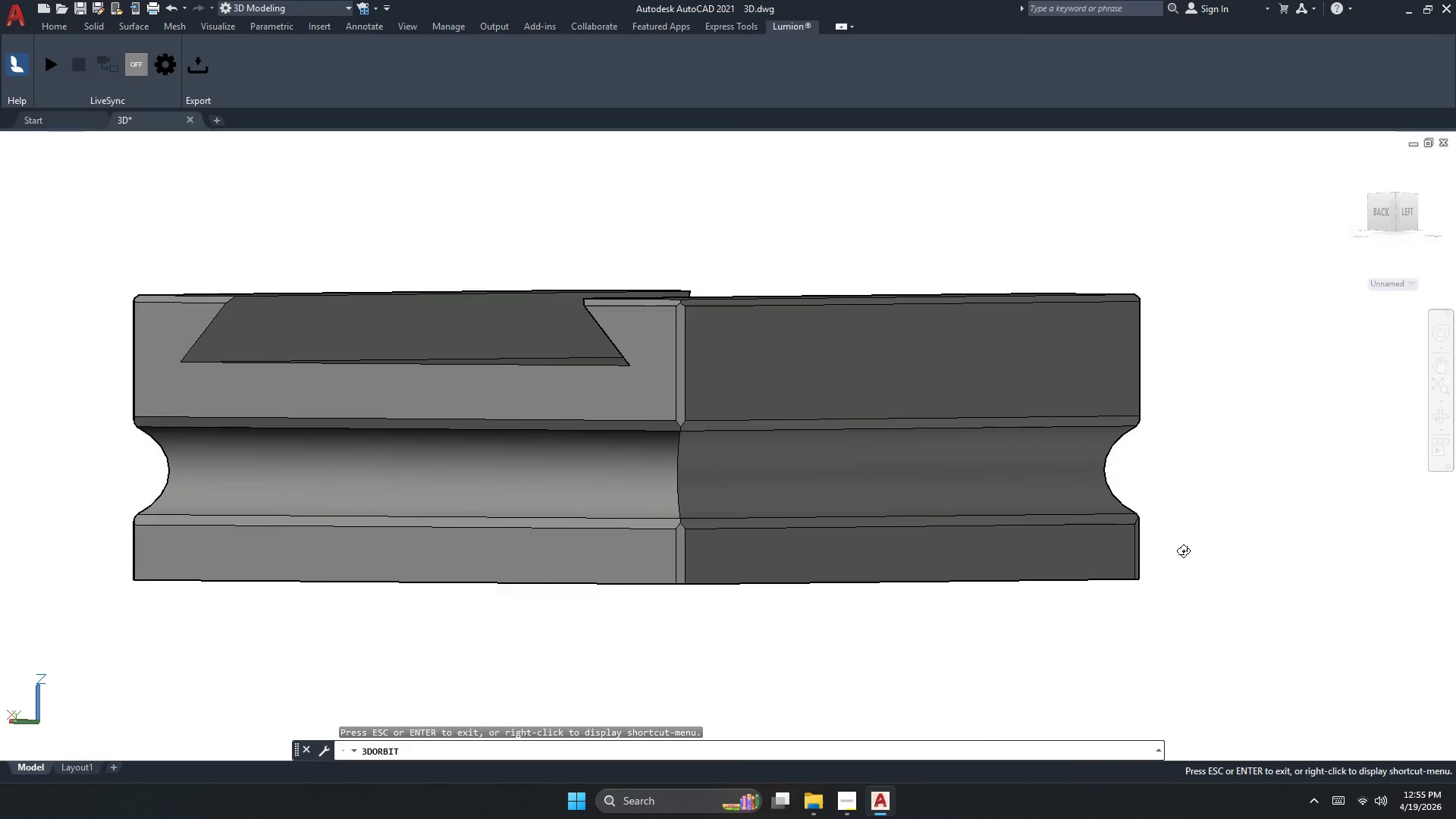 
left_click_drag(start_coordinate=[1180, 554], to_coordinate=[919, 577])
 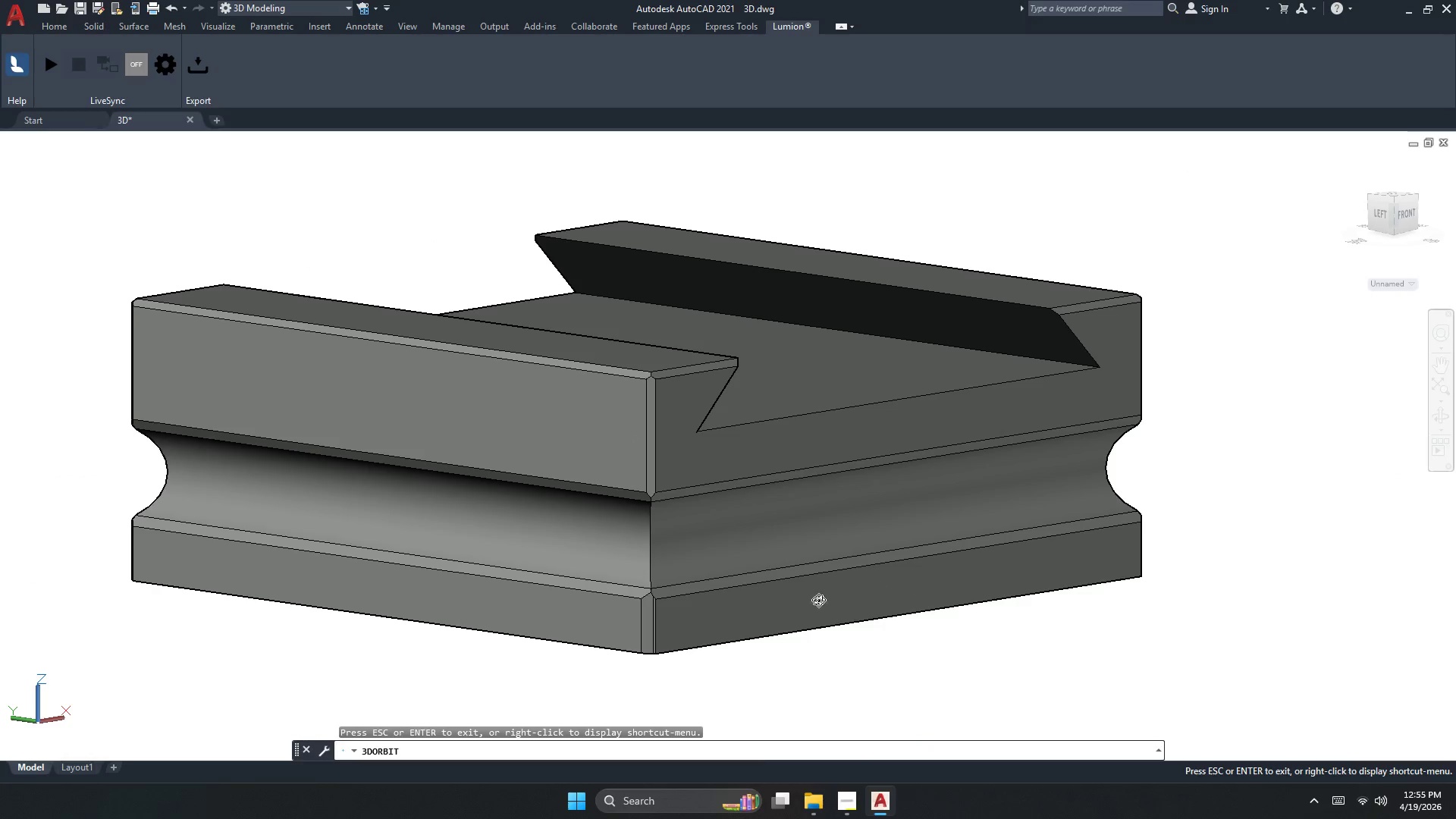 
key(Escape)
 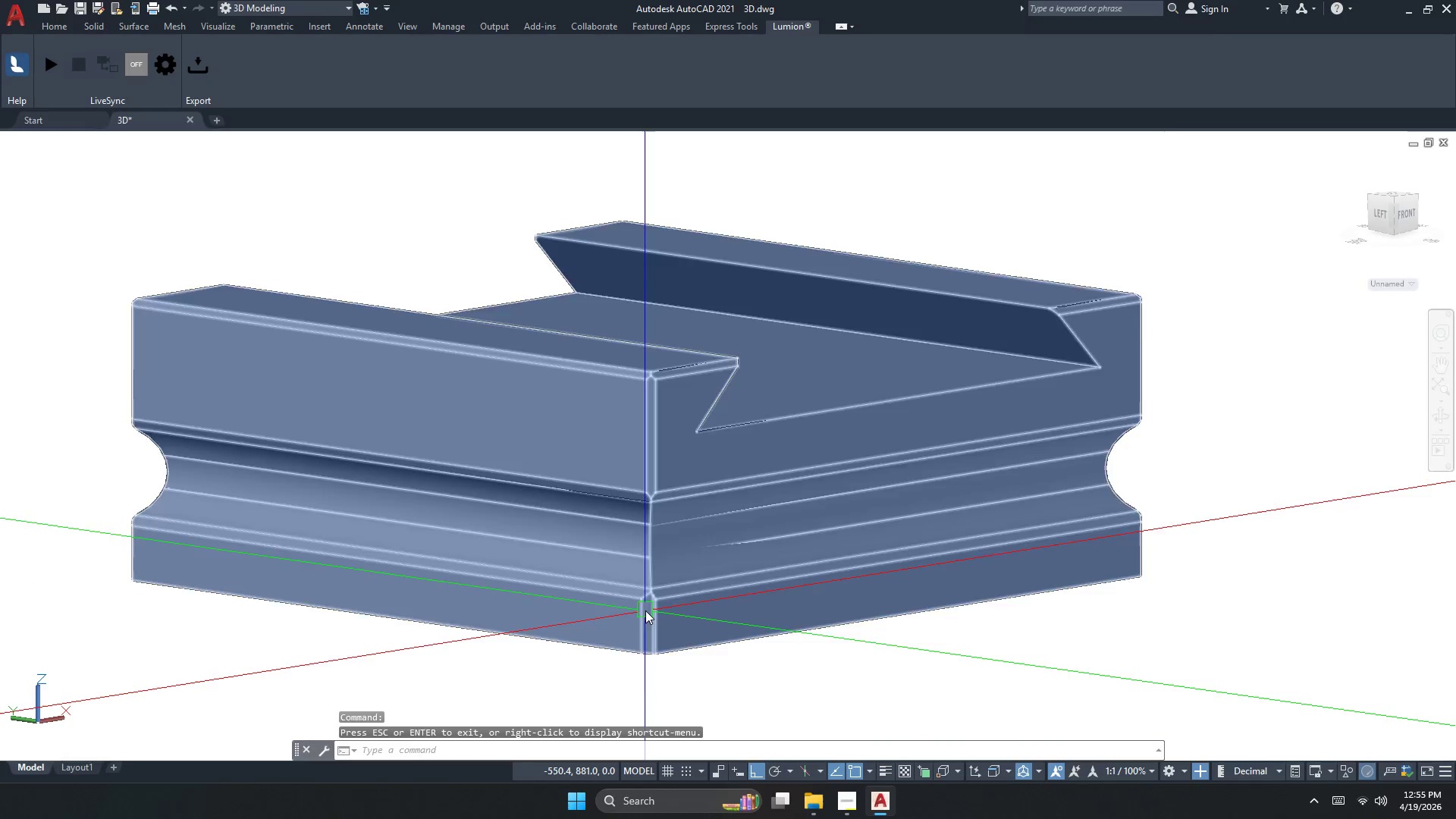 
key(Escape)
 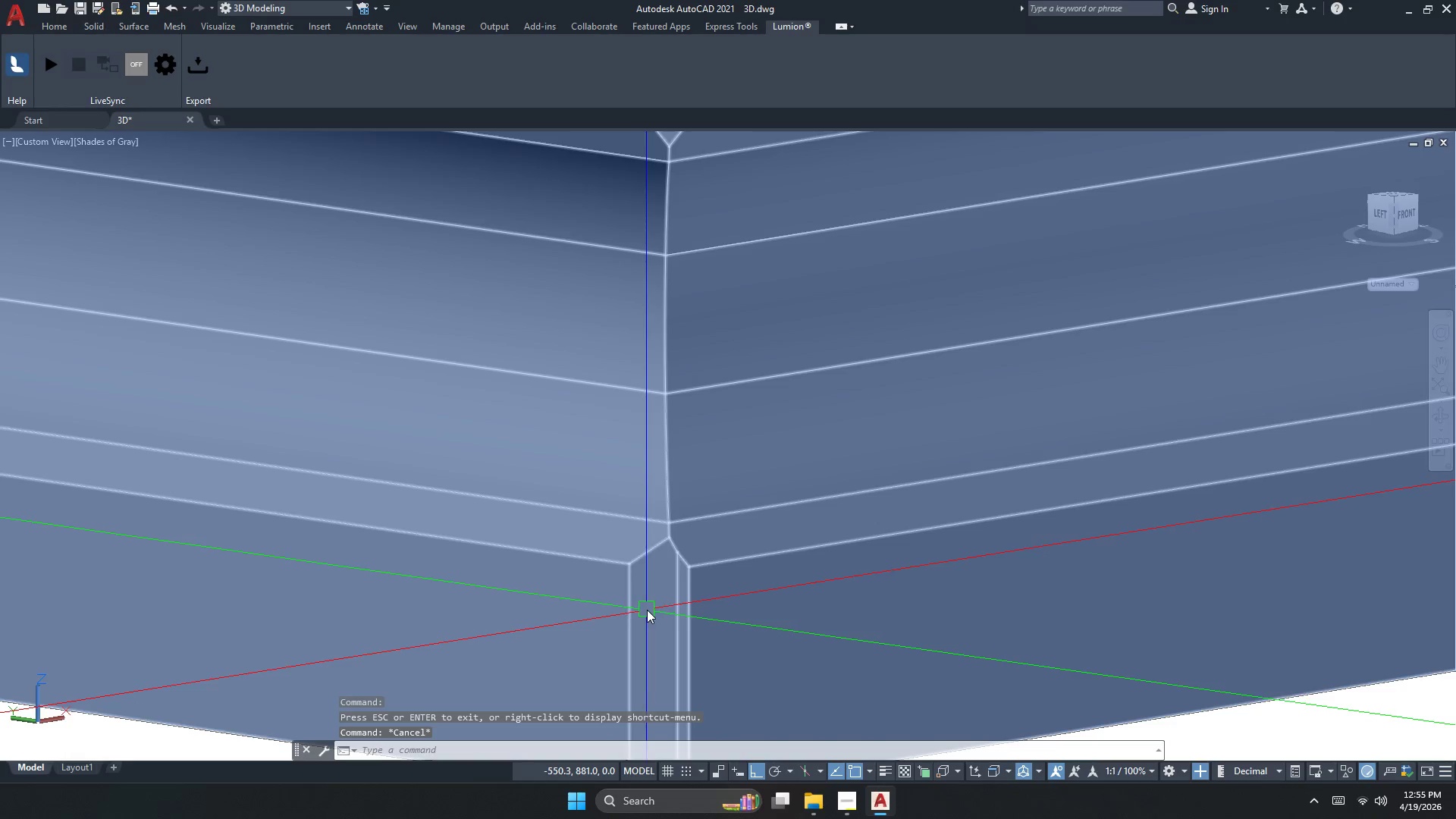 
key(Control+Z)
 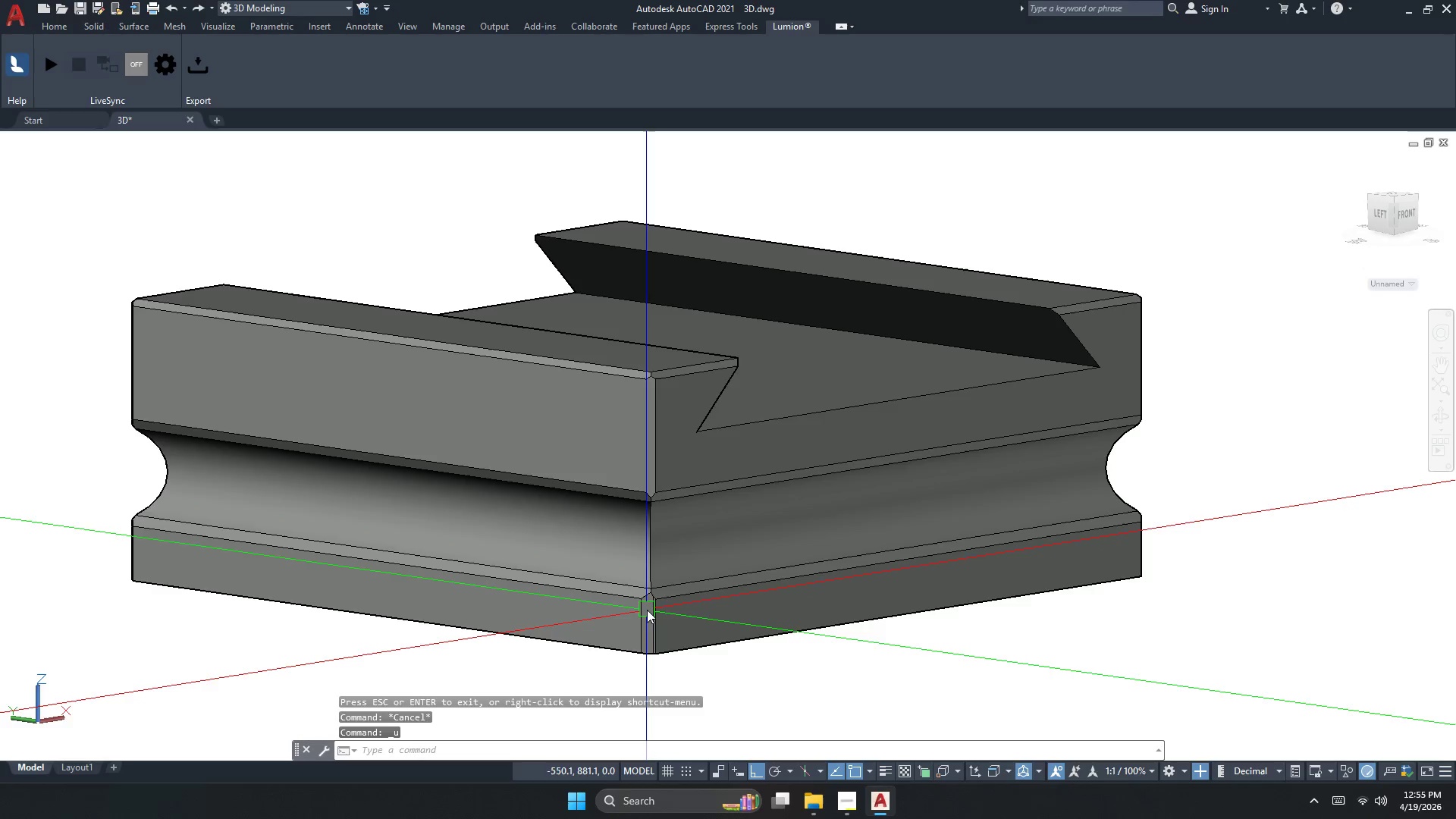 
key(Control+Z)
 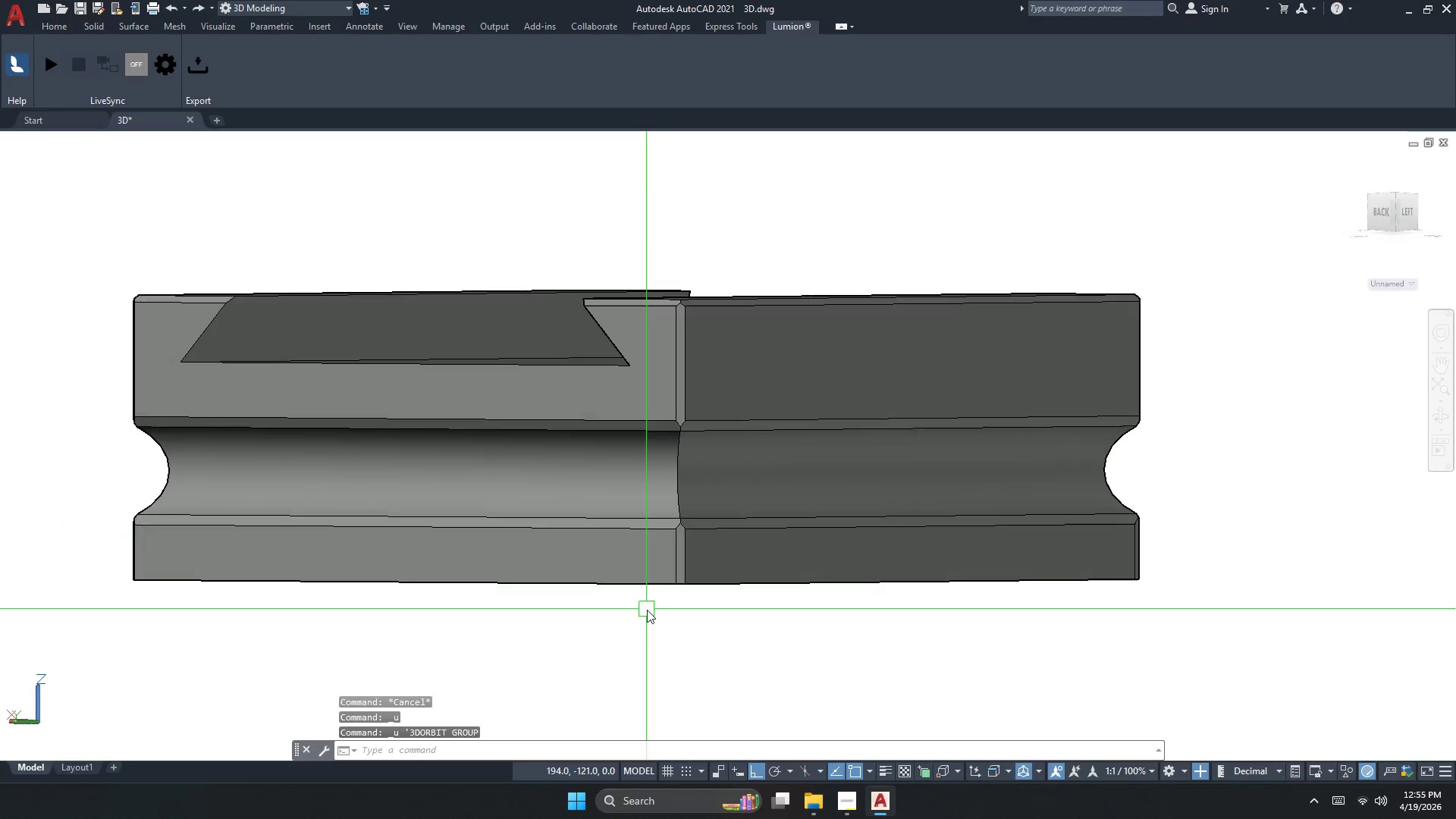 
key(Control+Z)
 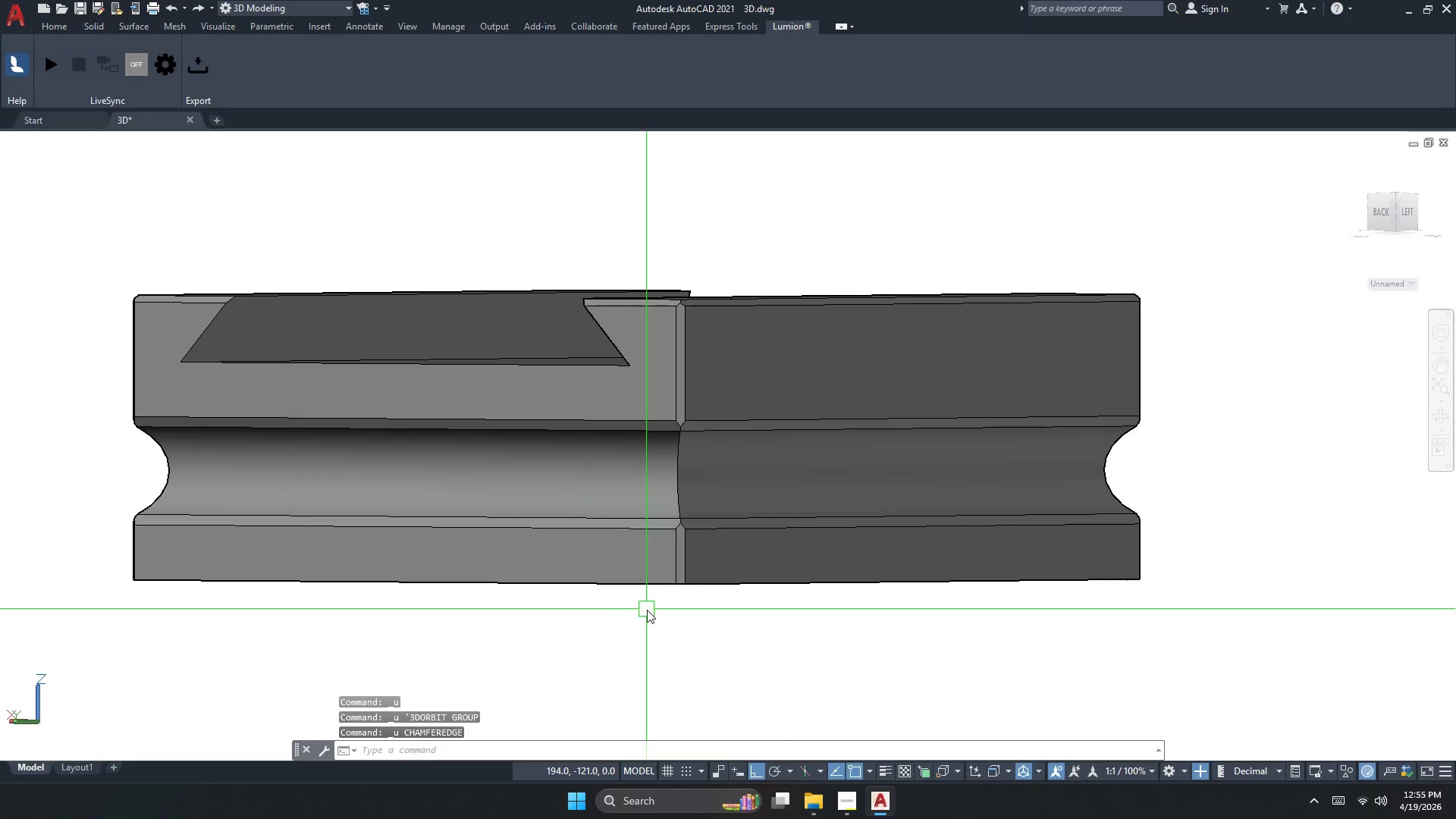 
key(Control+Z)
 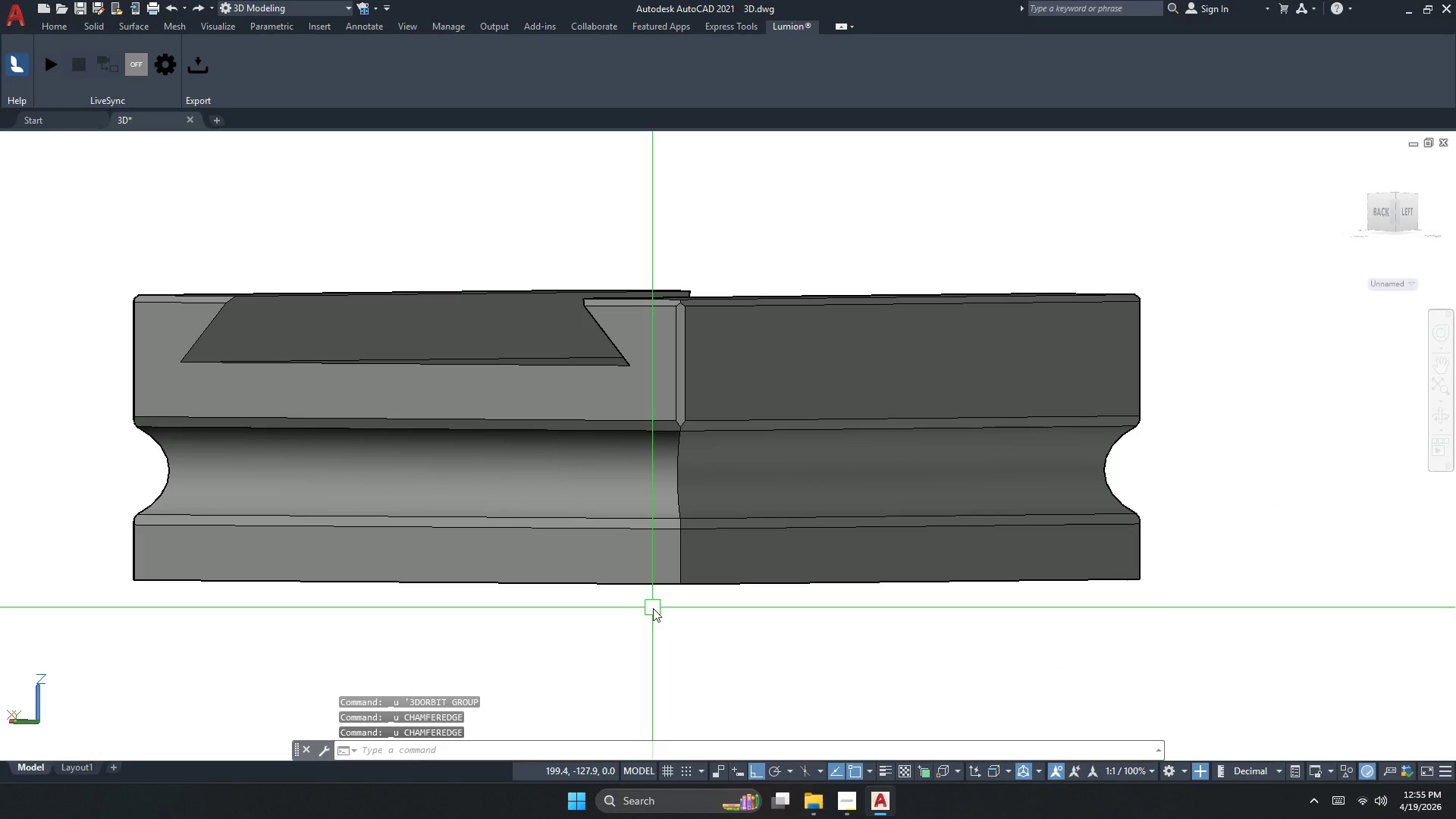 
scroll: coordinate [645, 610], scroll_direction: up, amount: 4.0
 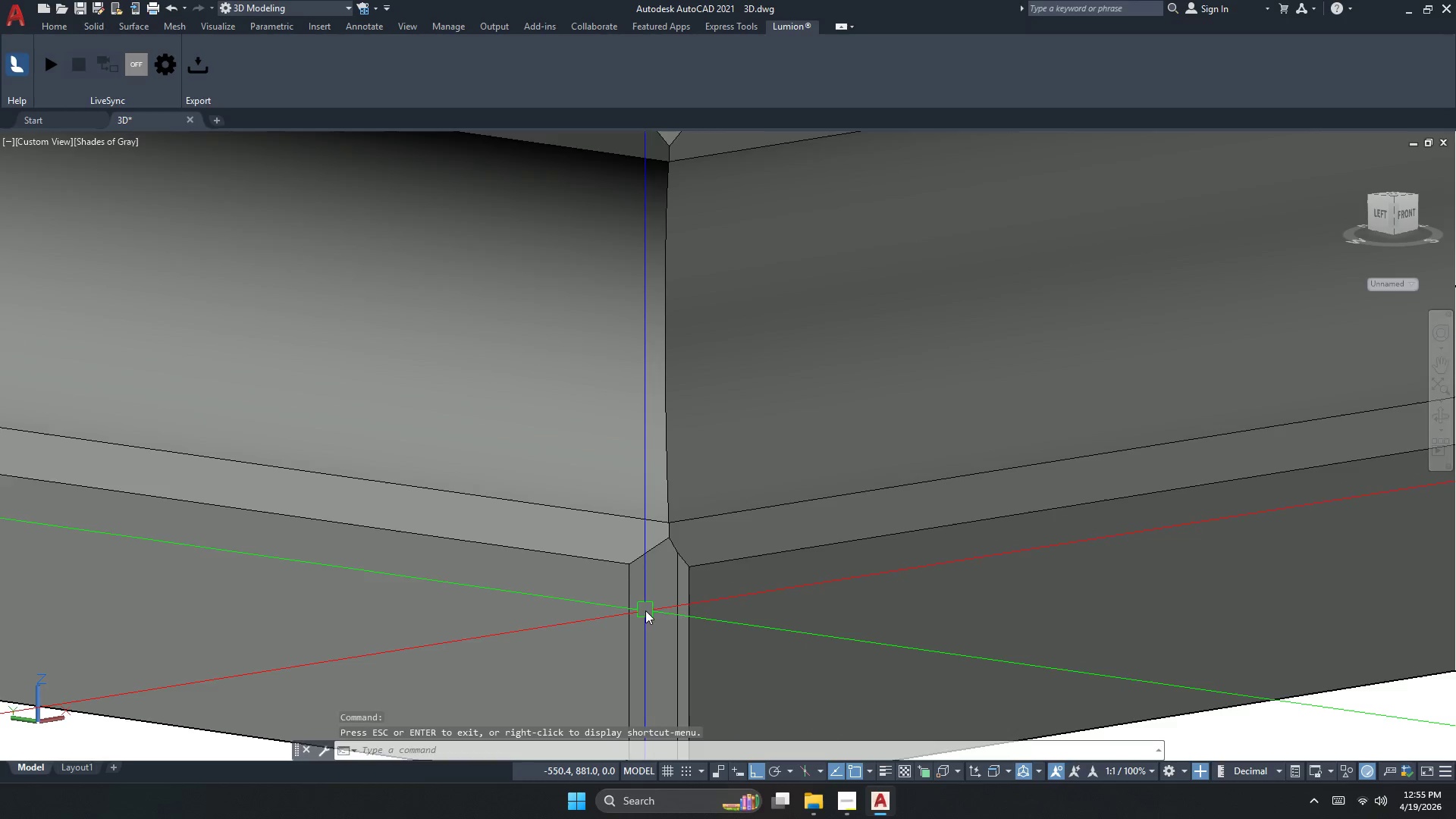 
key(Escape)
type(CGA)
key(Escape)
key(Escape)
type(CHAMF )
 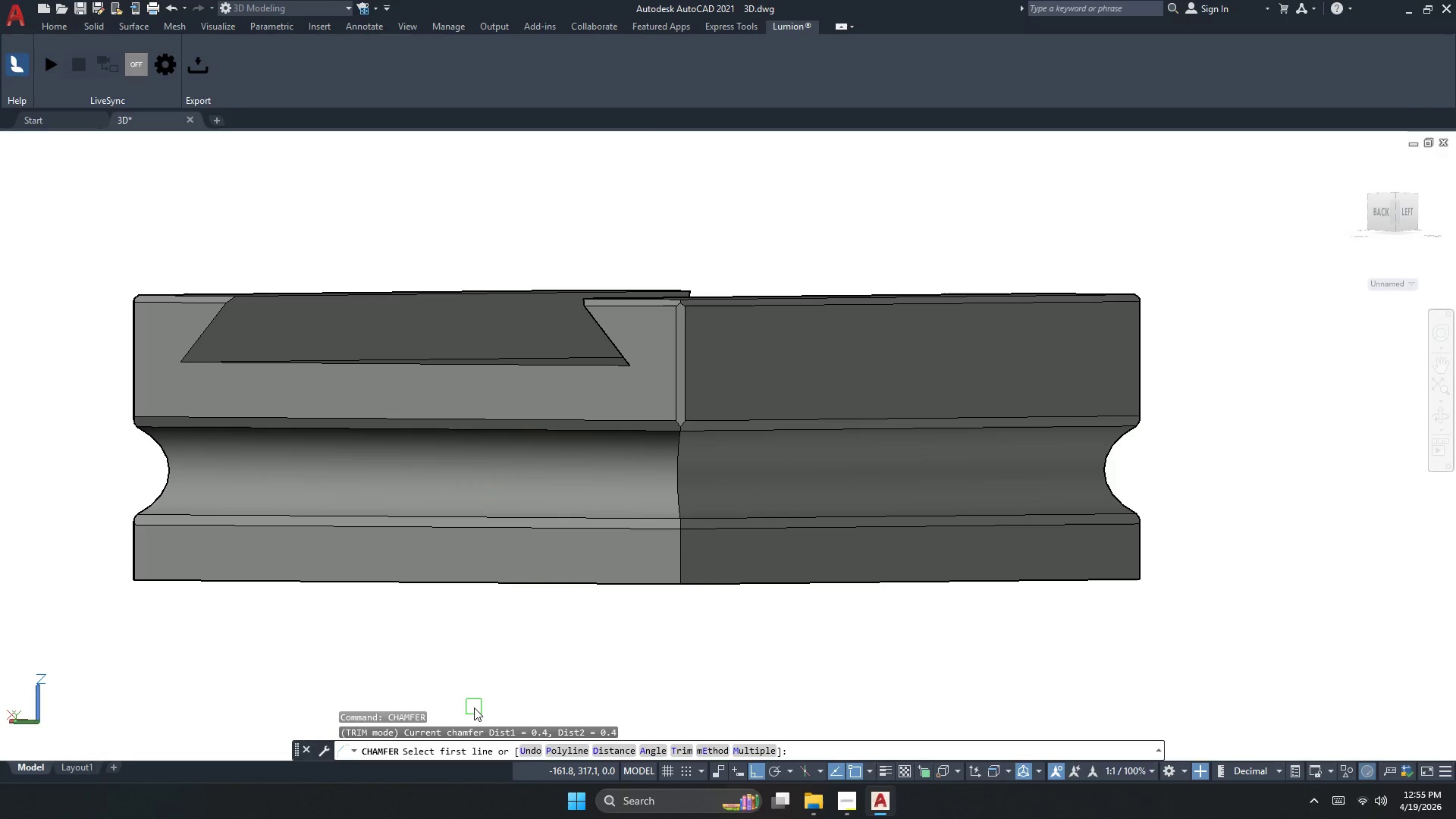 
hold_key(key=E, duration=0.44)
 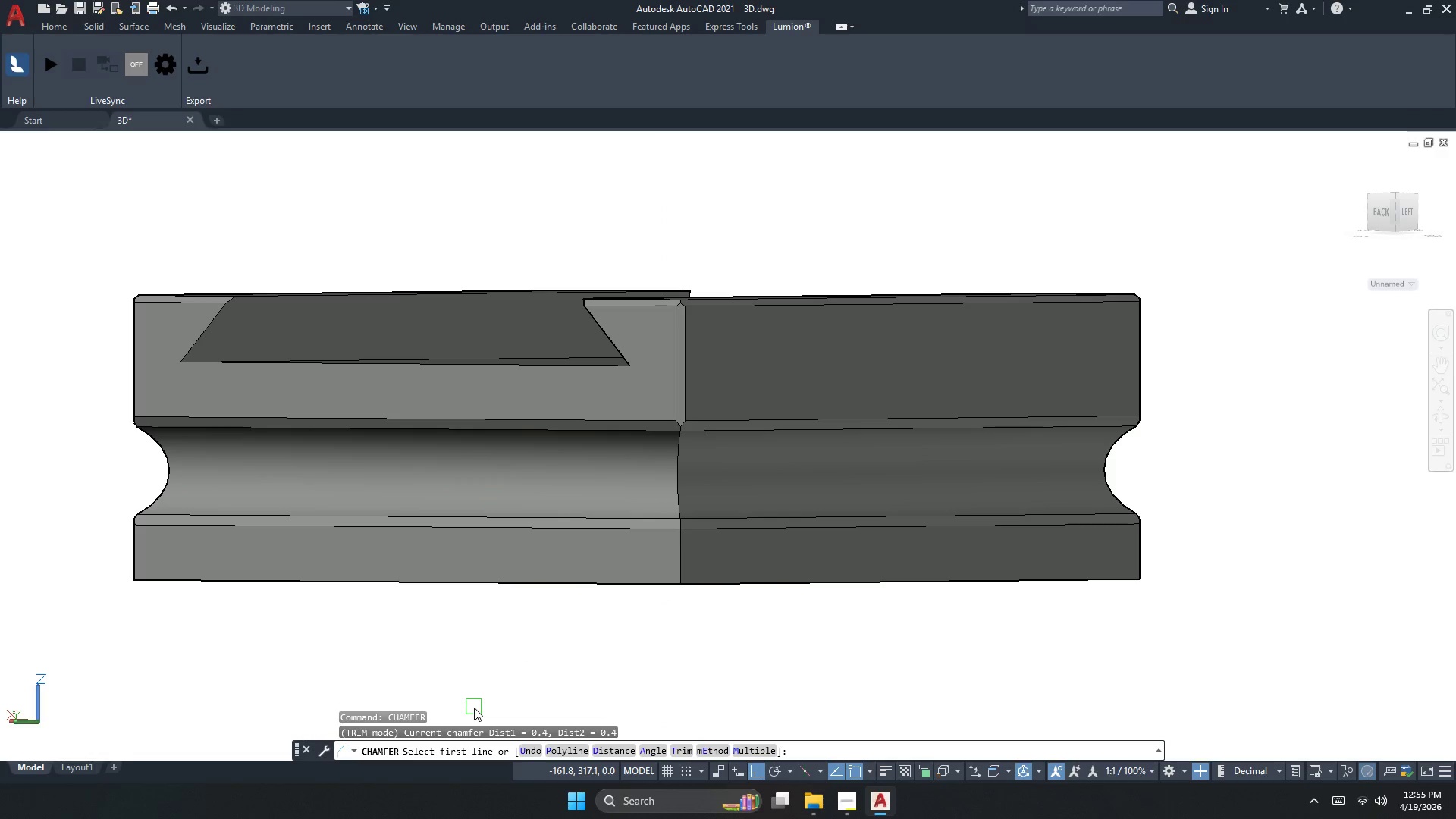 
key(Escape)
type( )
key(Escape)
type(CHAMFER)
 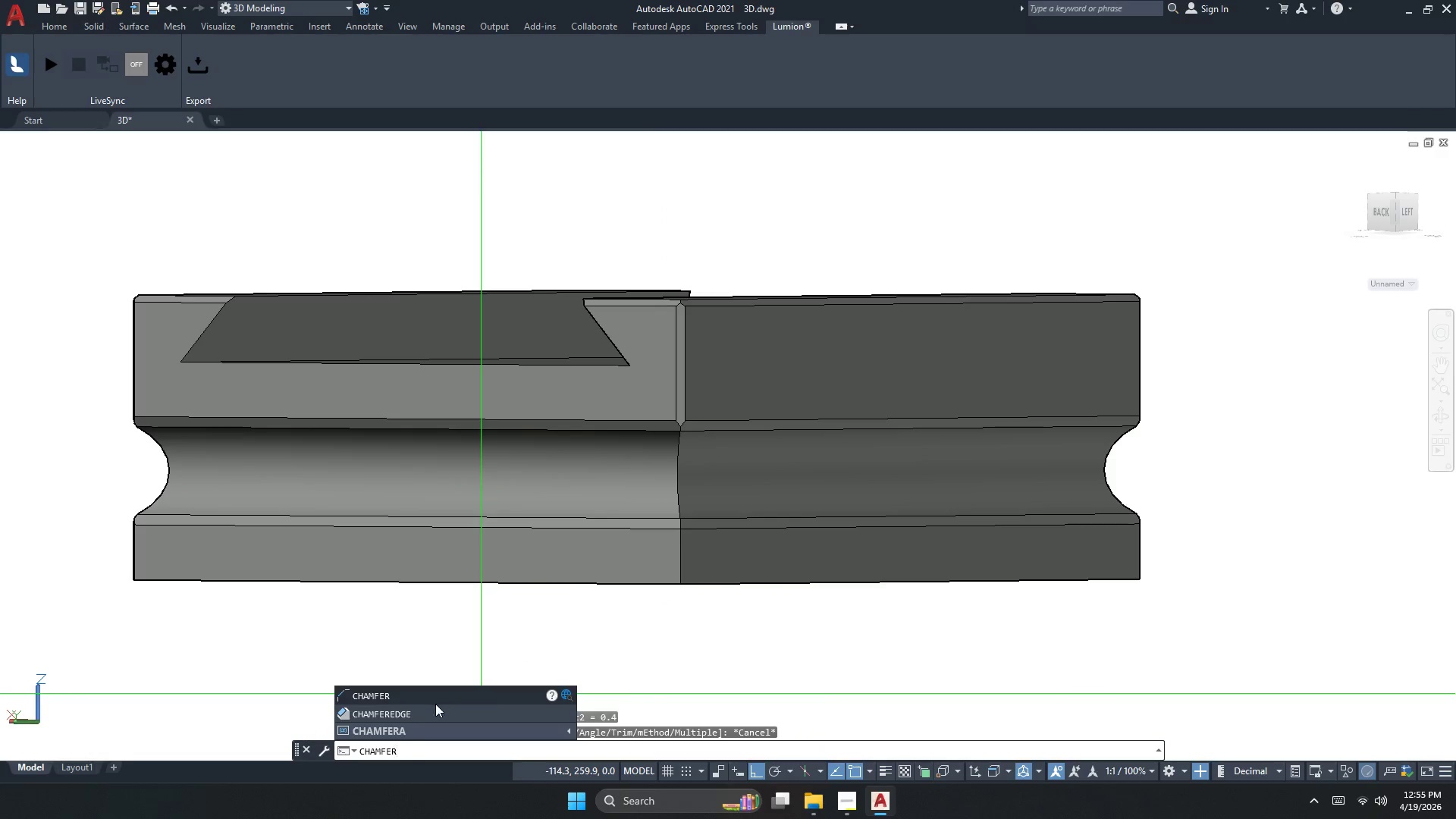 
left_click([436, 711])
 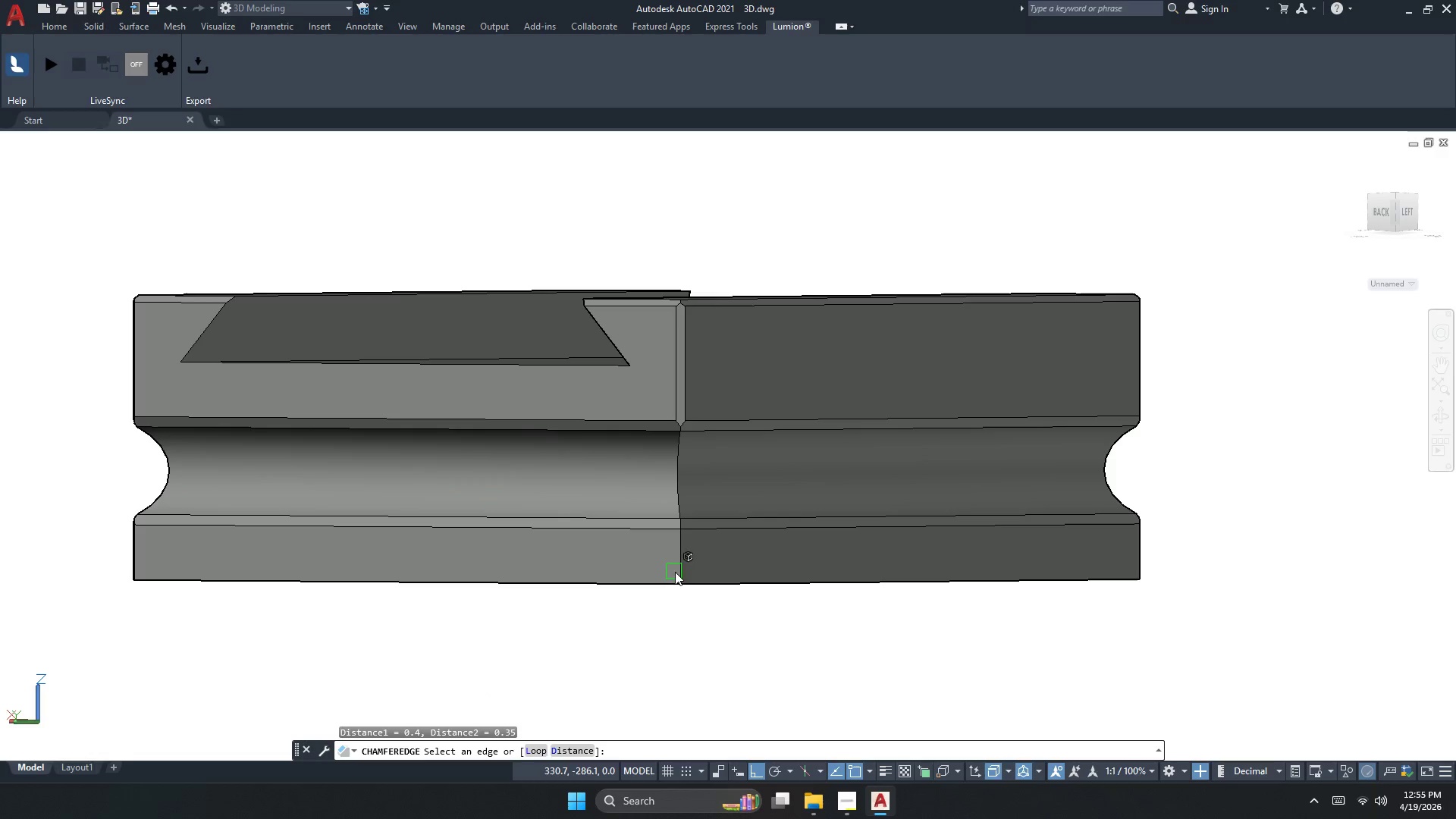 
left_click([684, 566])
 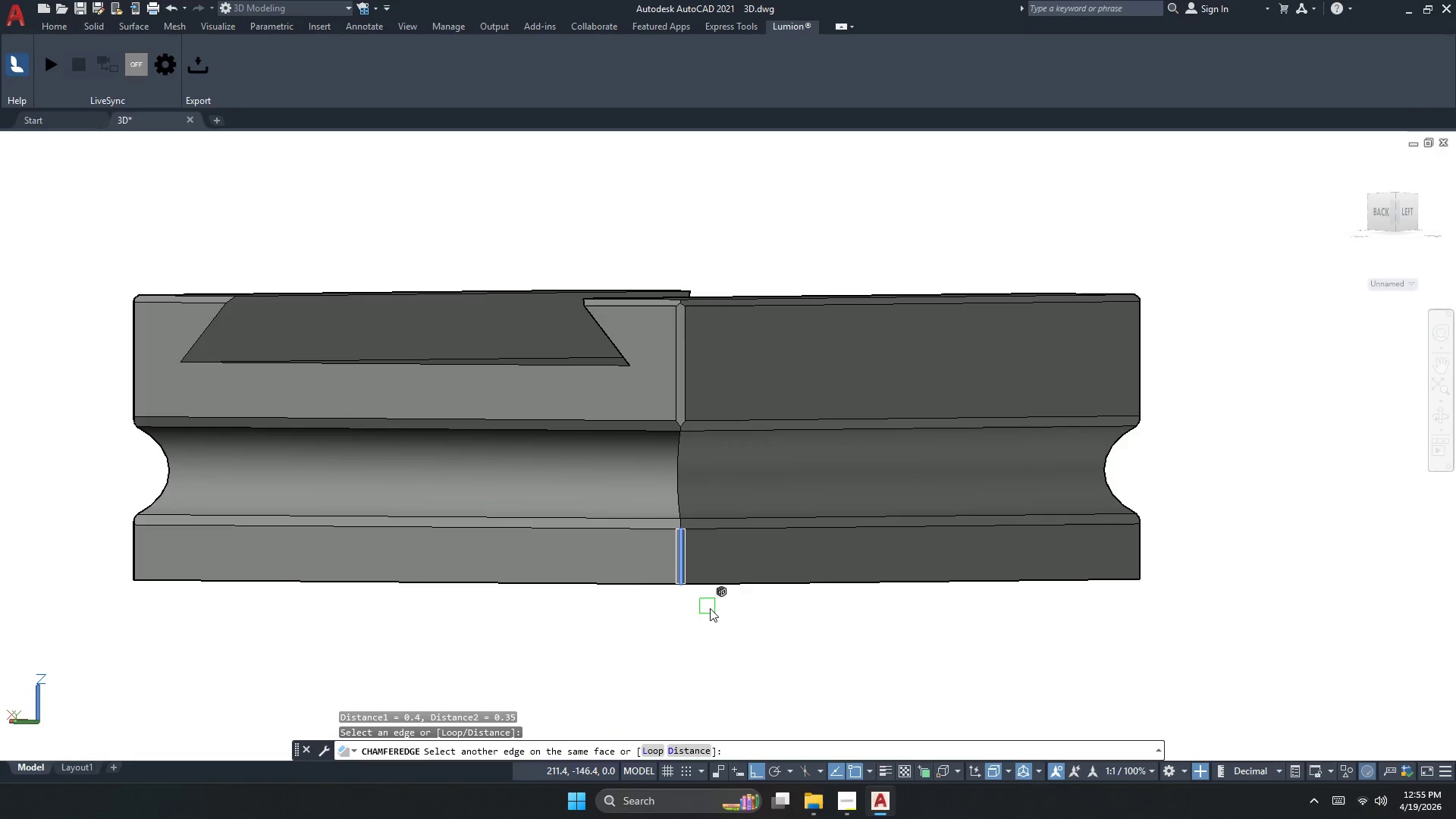 
key(Space)
 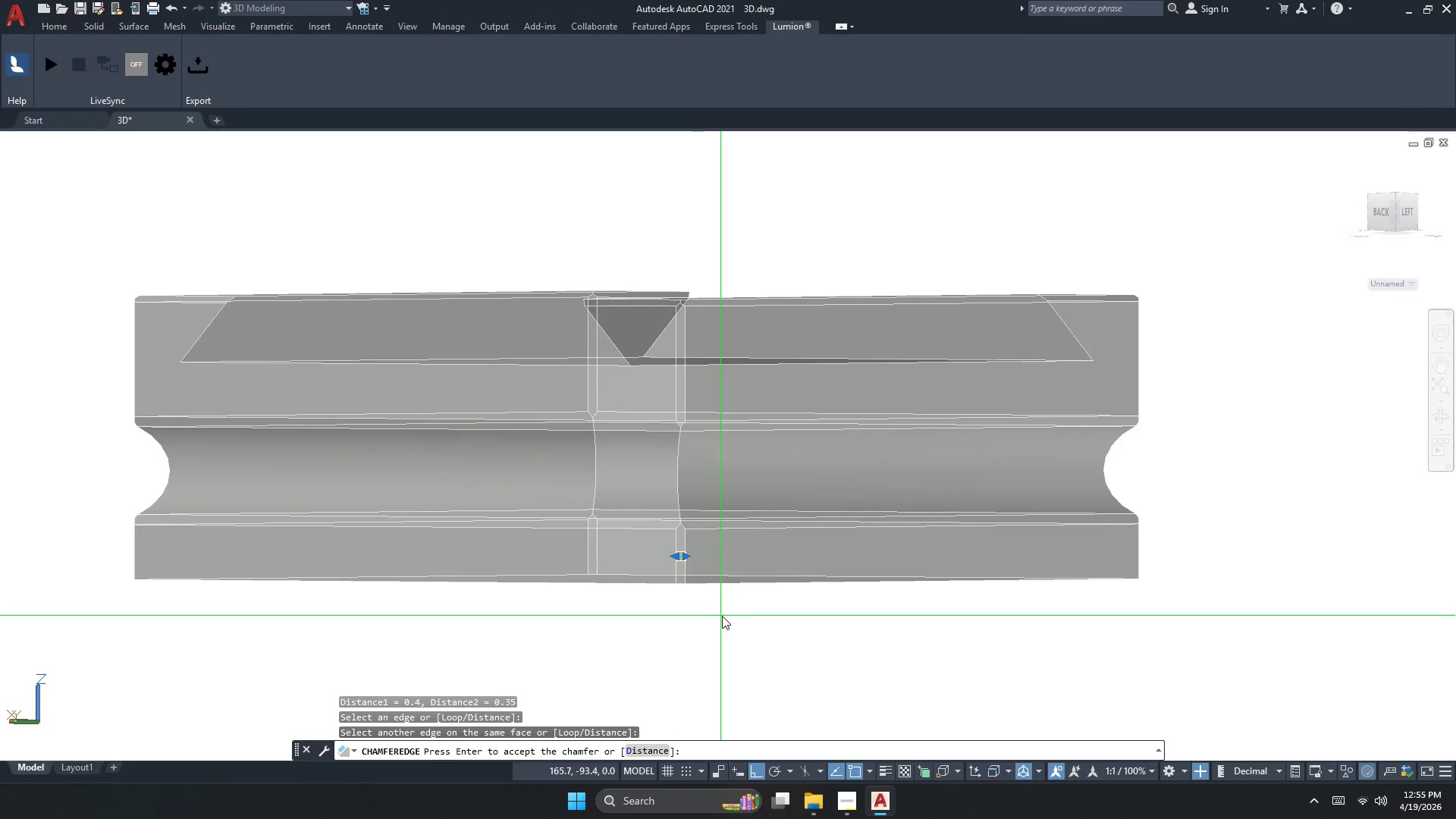 
key(Space)
 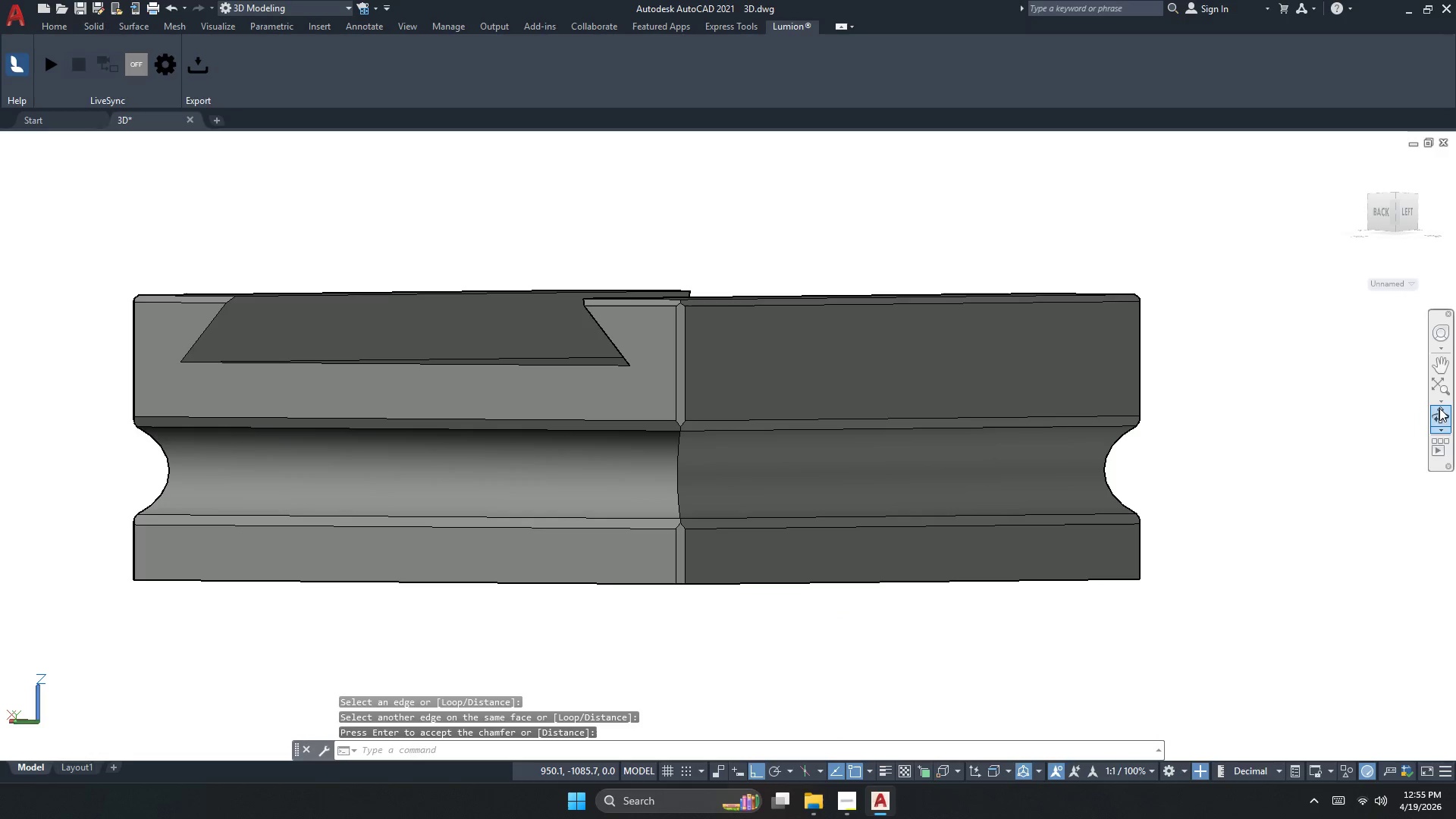 
left_click_drag(start_coordinate=[1212, 556], to_coordinate=[987, 567])
 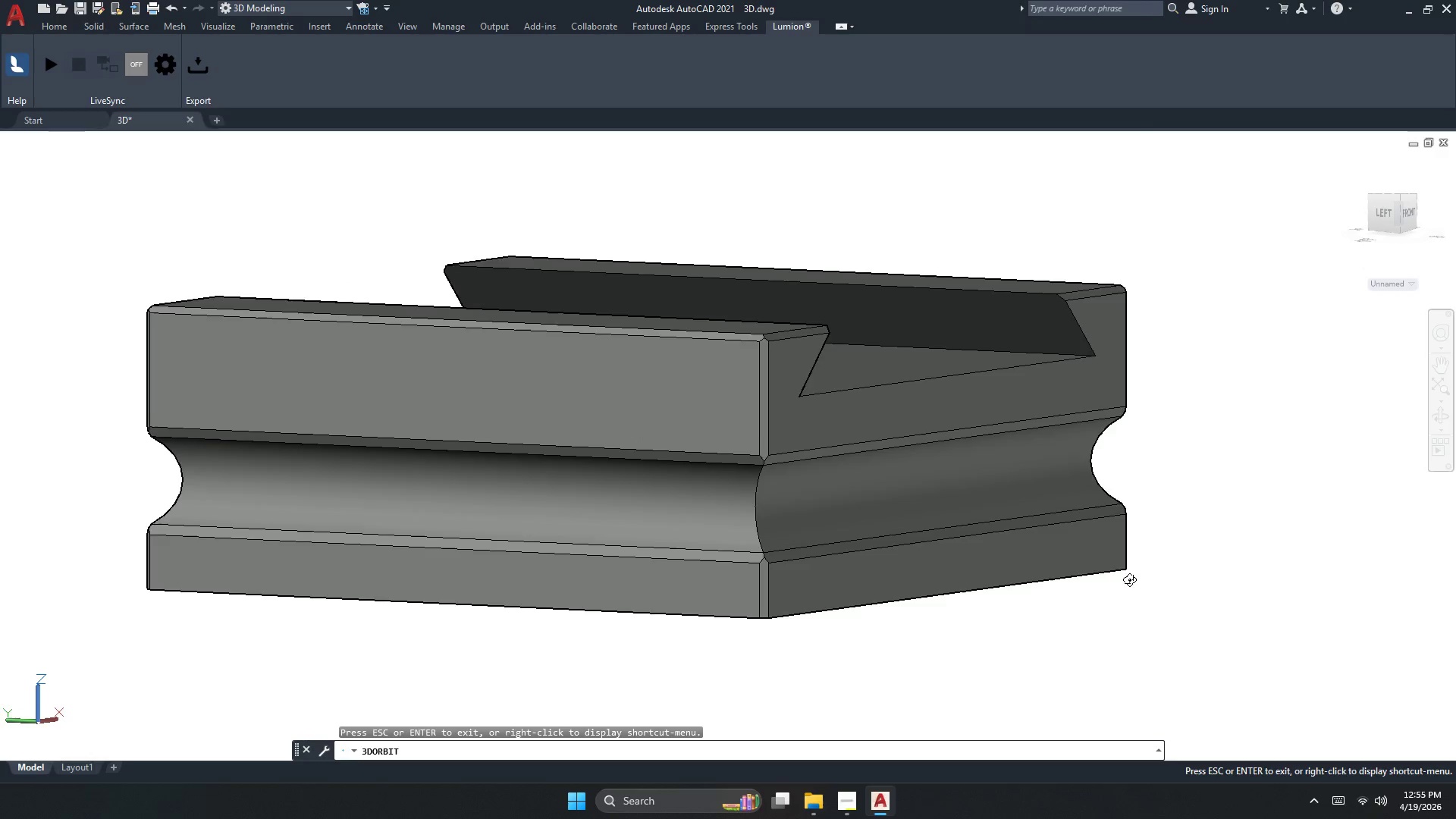 
left_click_drag(start_coordinate=[1143, 579], to_coordinate=[973, 580])
 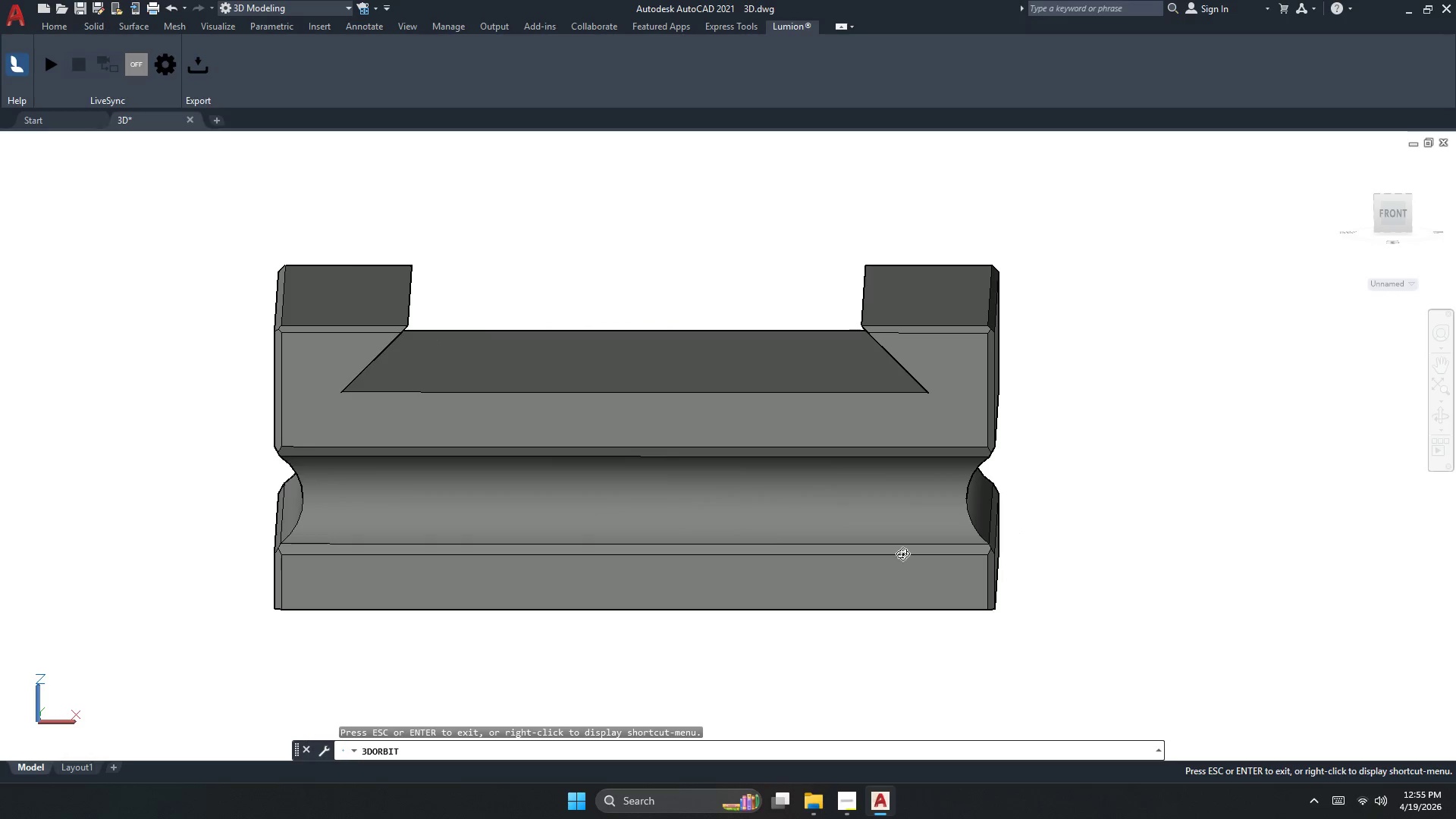 
left_click_drag(start_coordinate=[767, 544], to_coordinate=[870, 579])
 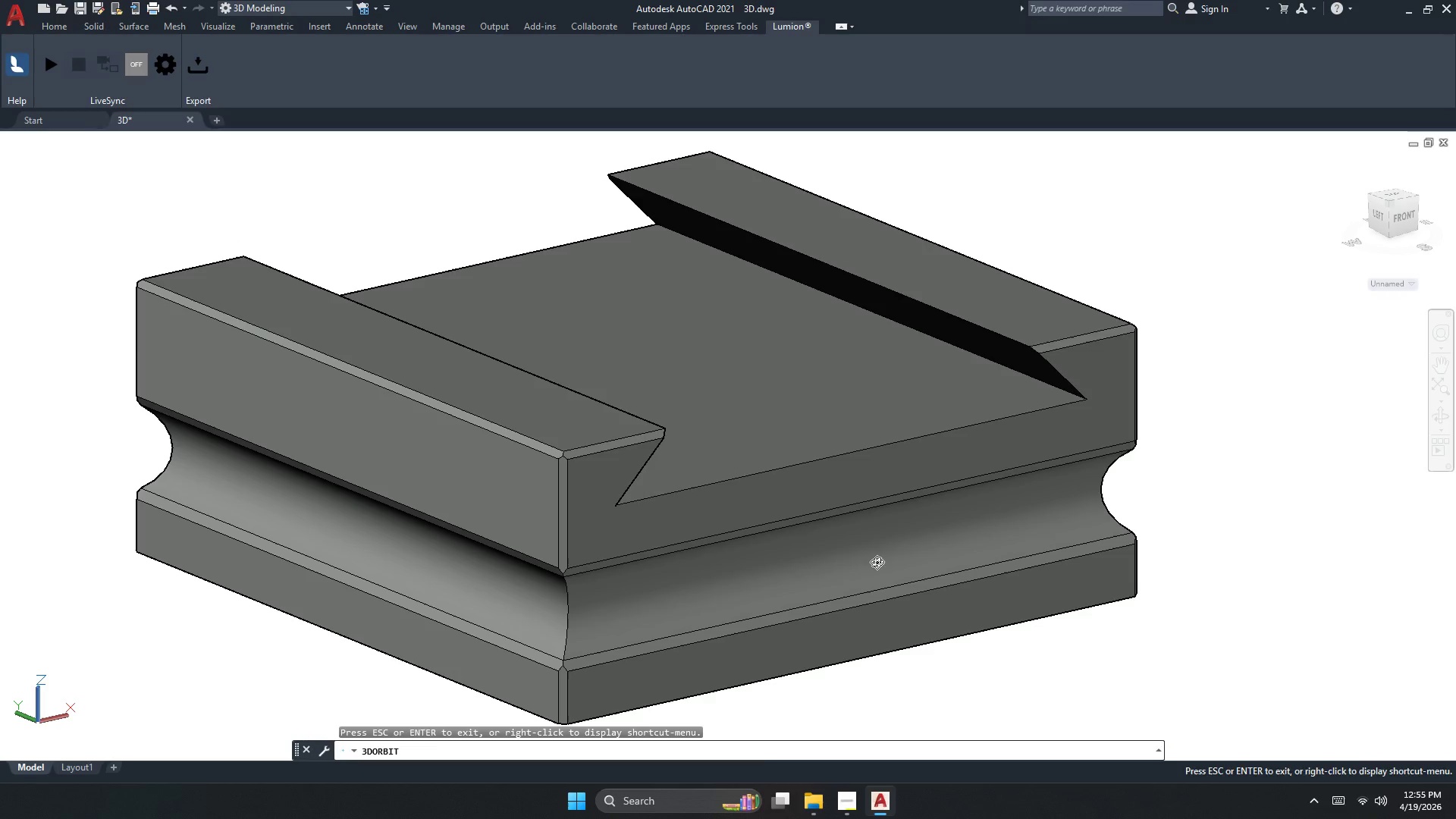 
key(Escape)
key(Escape)
key(Escape)
type(P)
key(Backspace)
key(Backspace)
key(Escape)
key(Escape)
type(PERSP)
 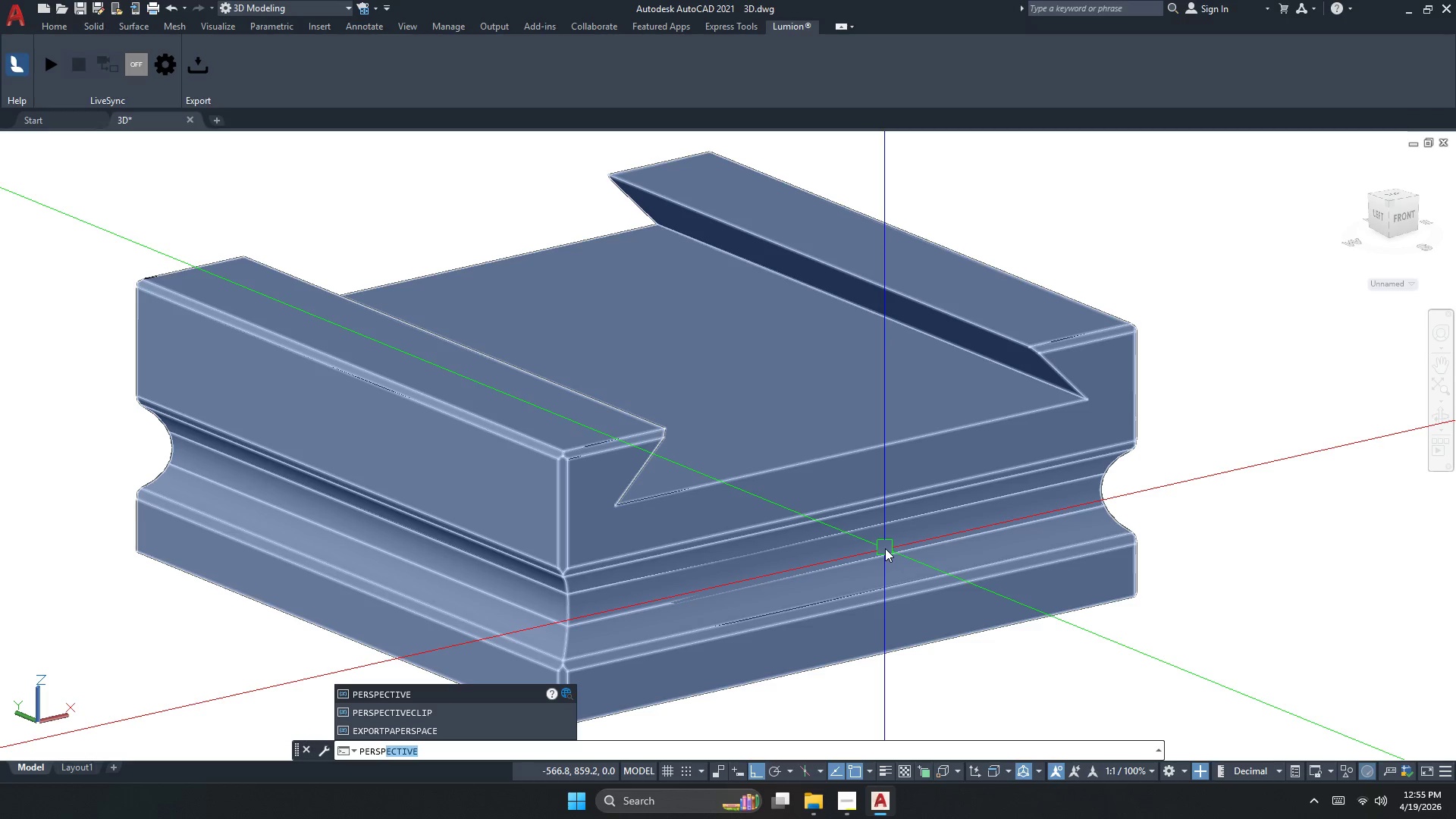 
key(Enter)
 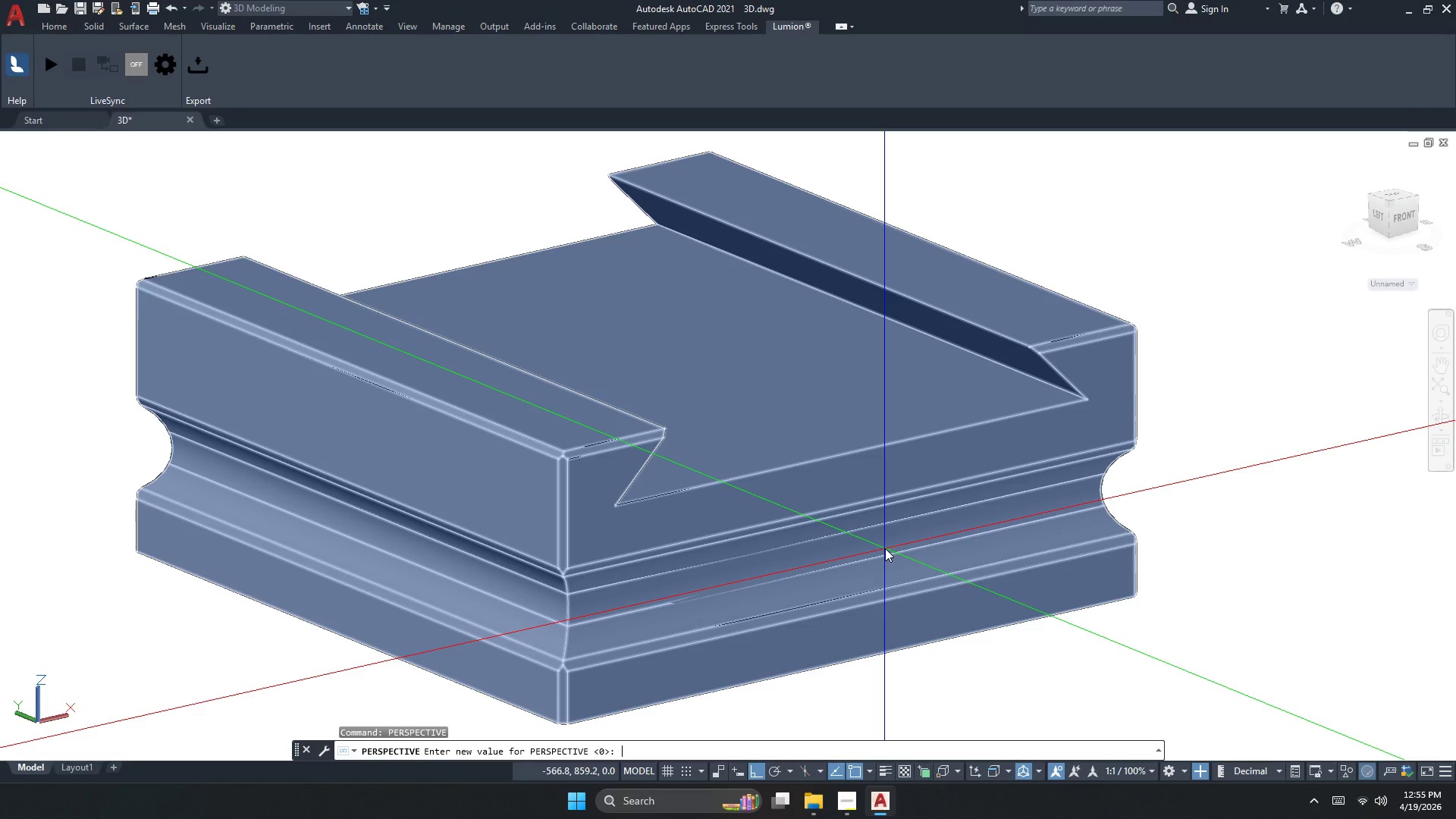 
key(Numpad1)
 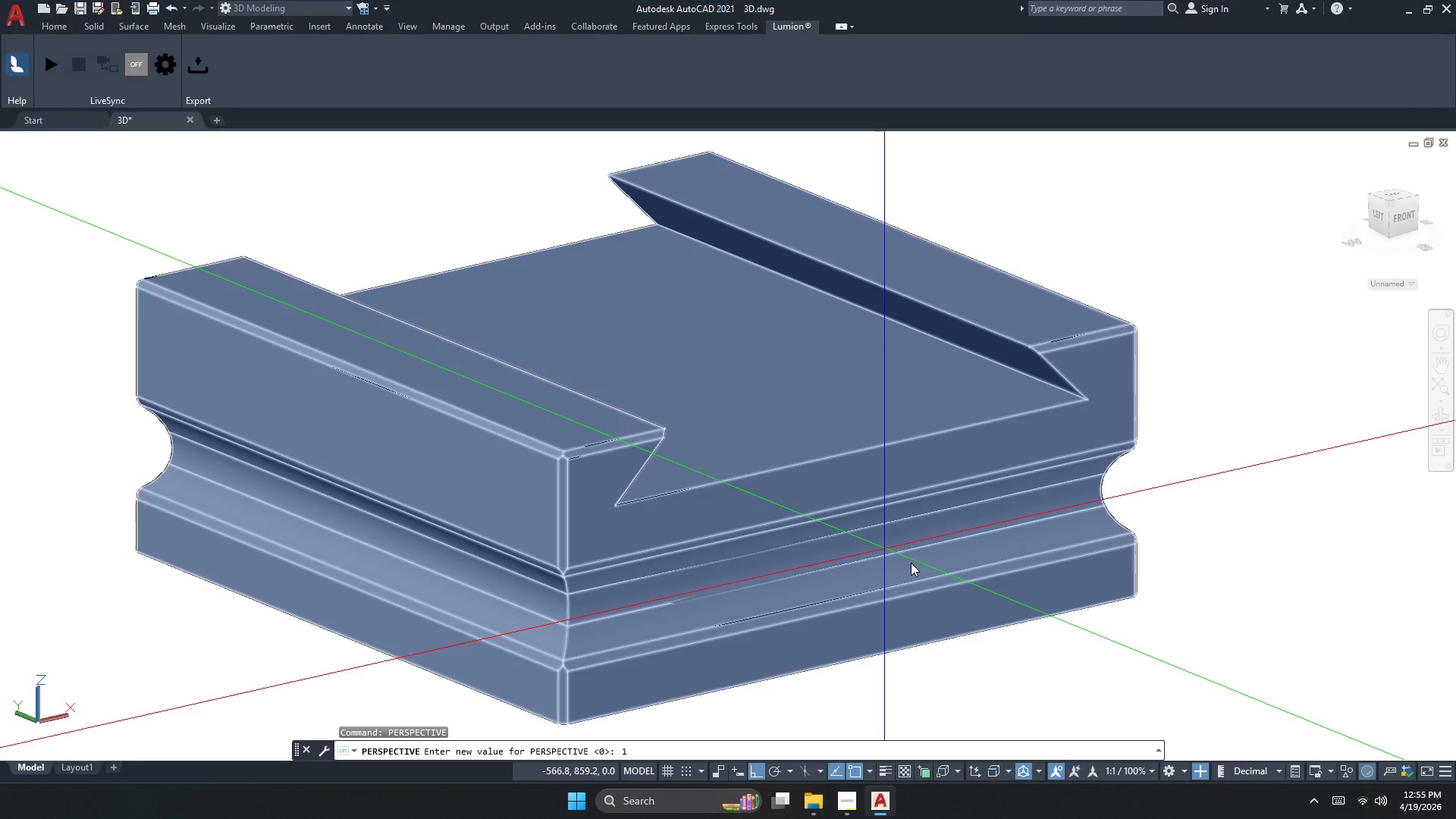 
key(NumpadEnter)
 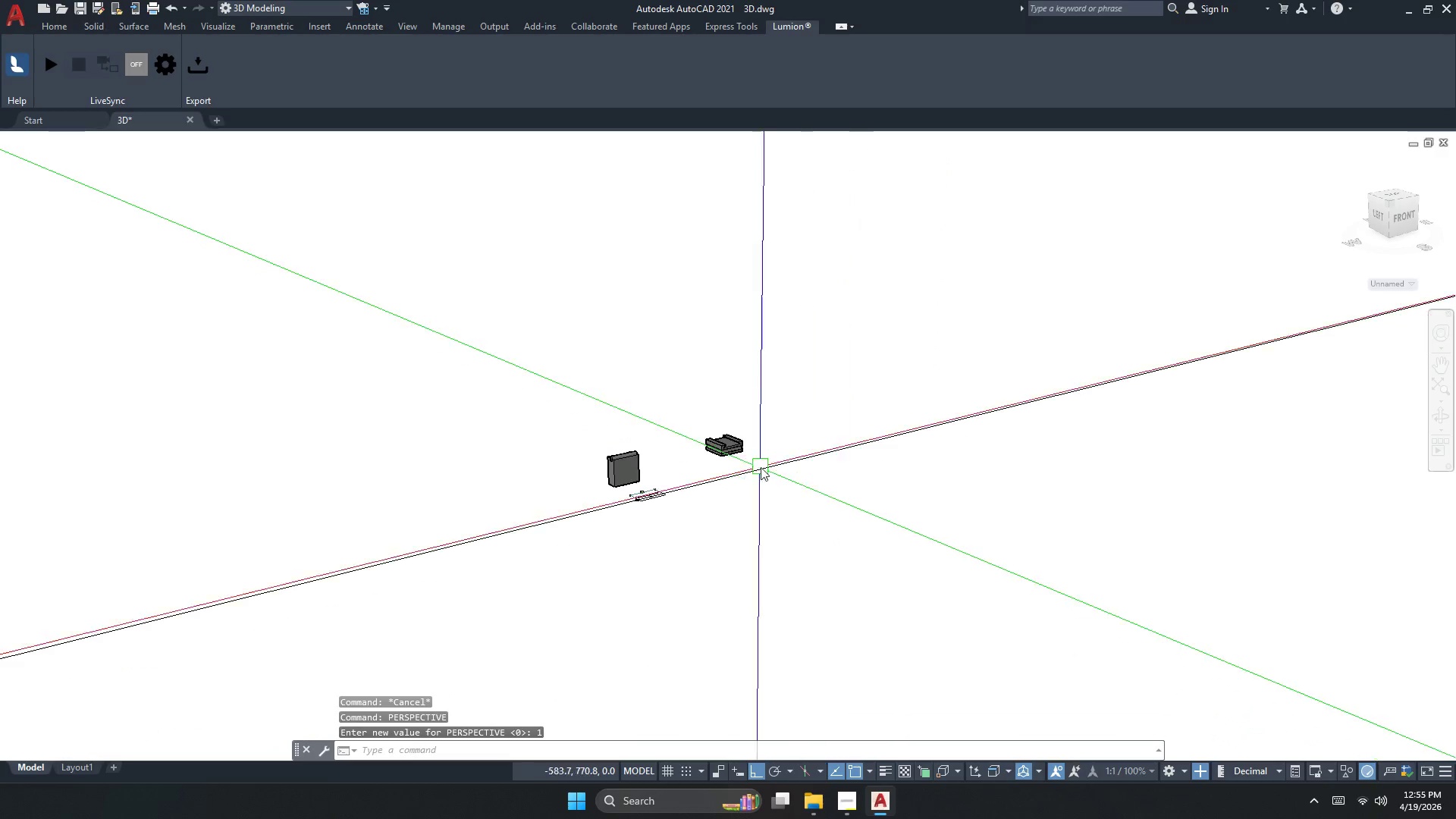 
double_click([741, 464])
 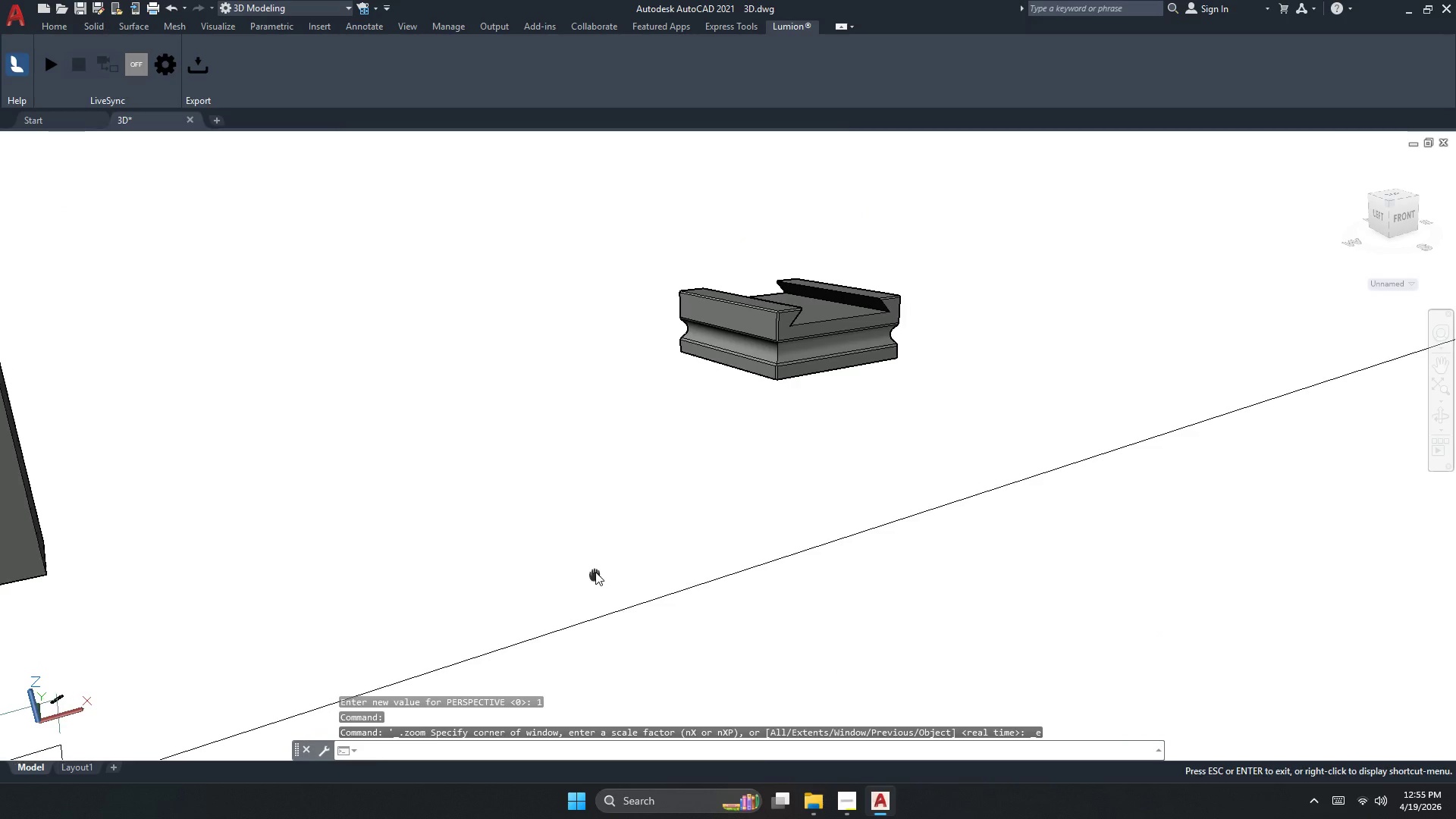 
scroll: coordinate [587, 481], scroll_direction: up, amount: 8.0
 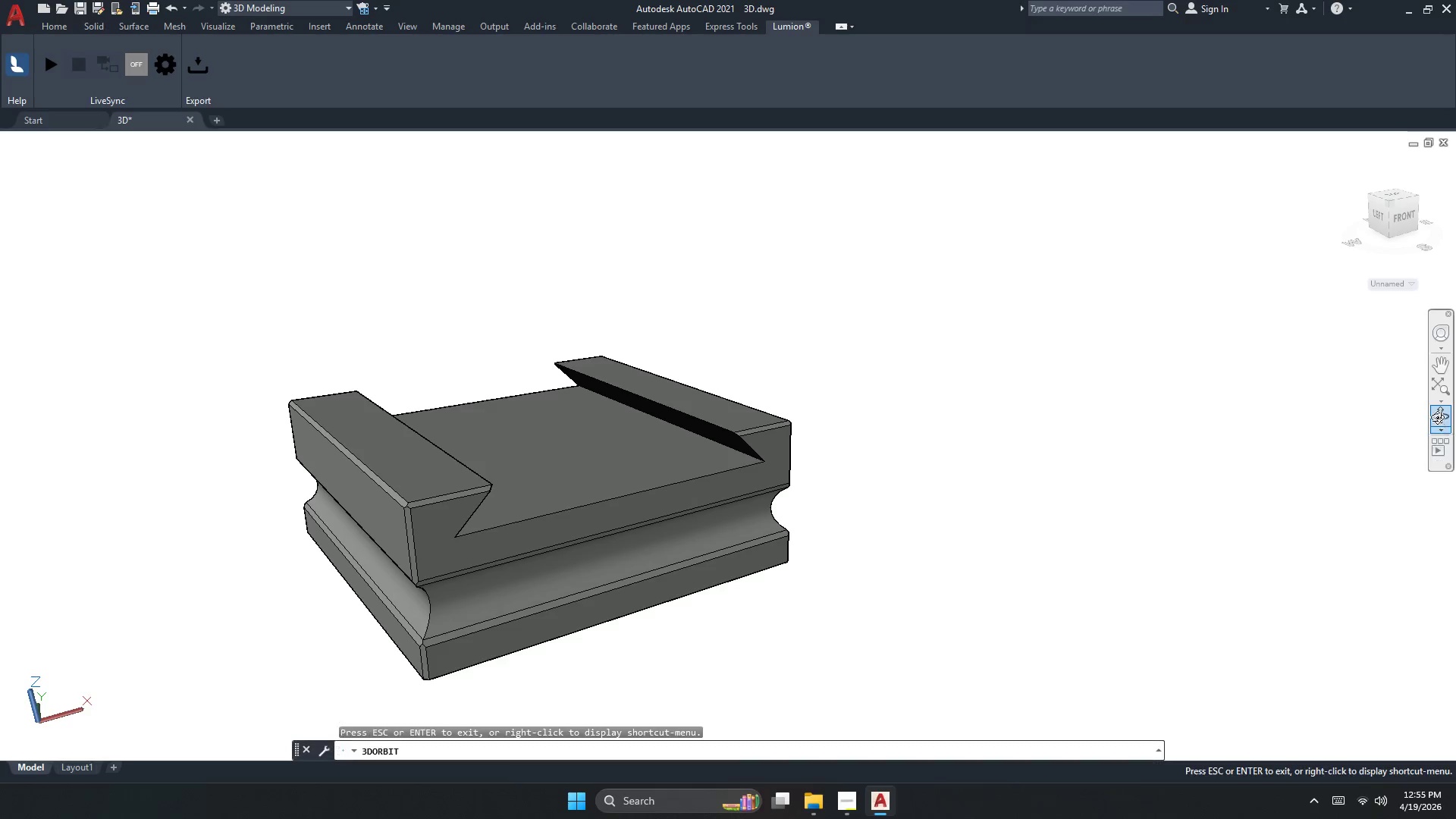 
left_click_drag(start_coordinate=[714, 495], to_coordinate=[708, 561])
 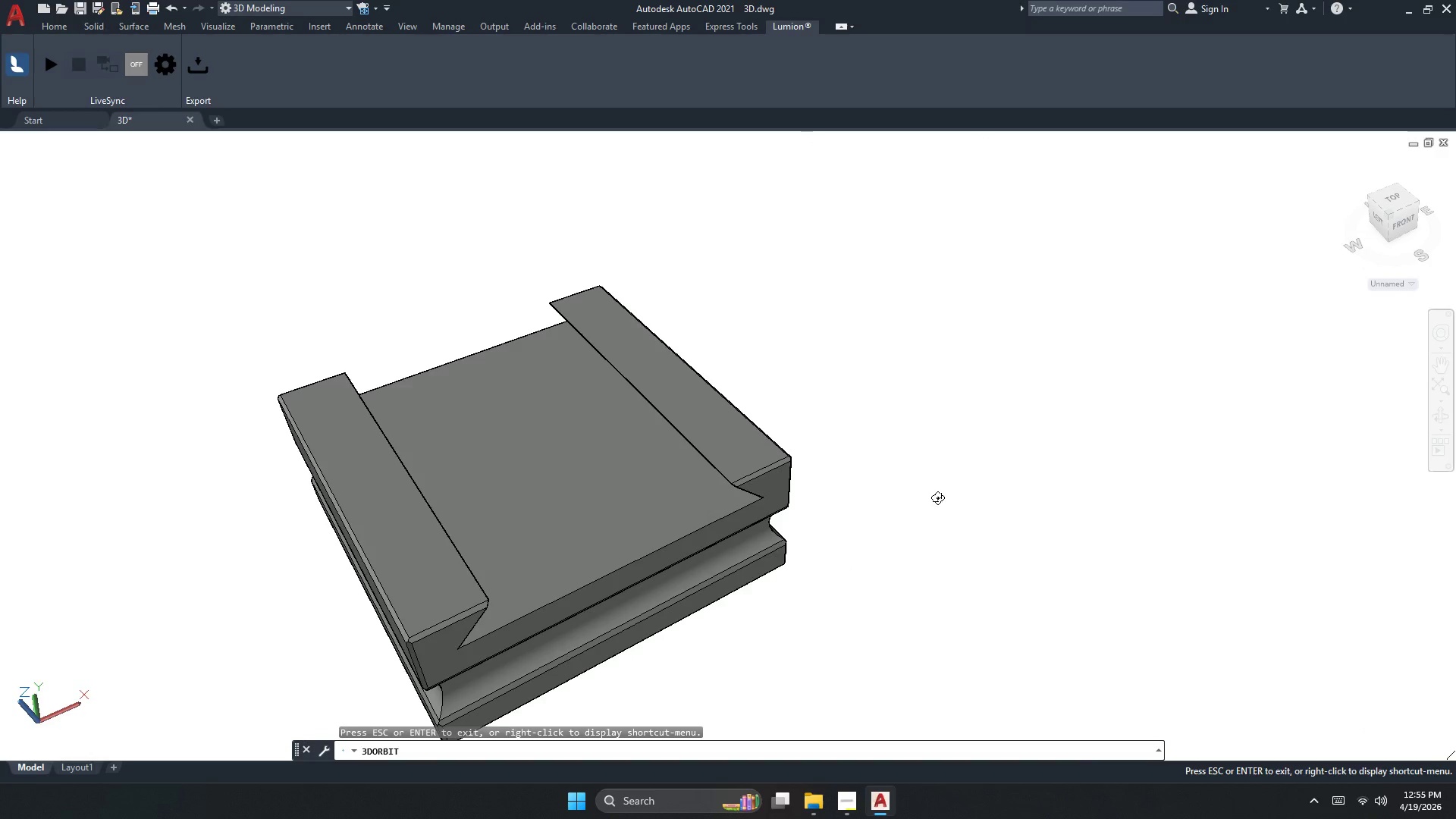 
left_click_drag(start_coordinate=[937, 497], to_coordinate=[677, 444])
 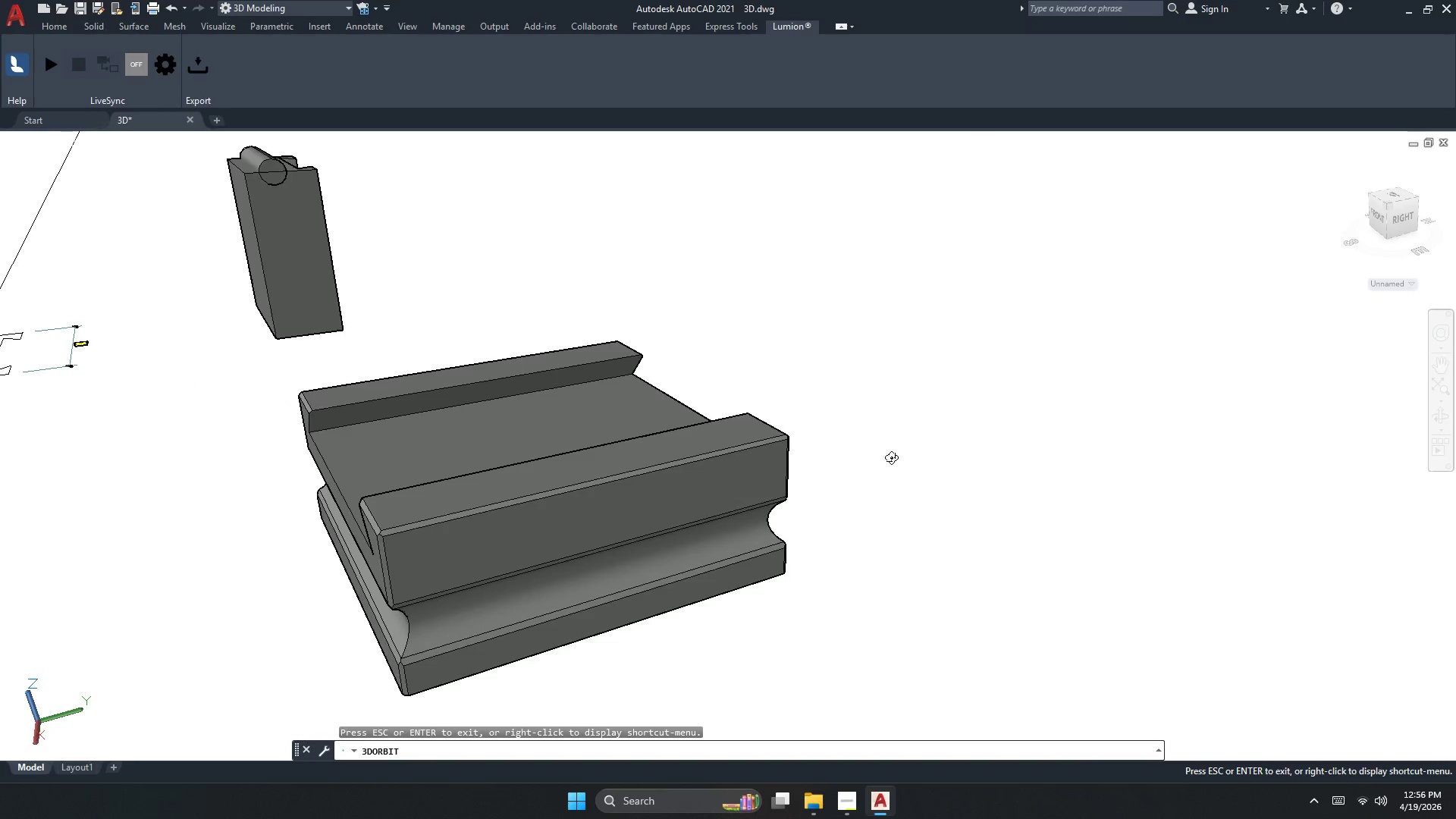 
left_click_drag(start_coordinate=[891, 458], to_coordinate=[485, 357])
 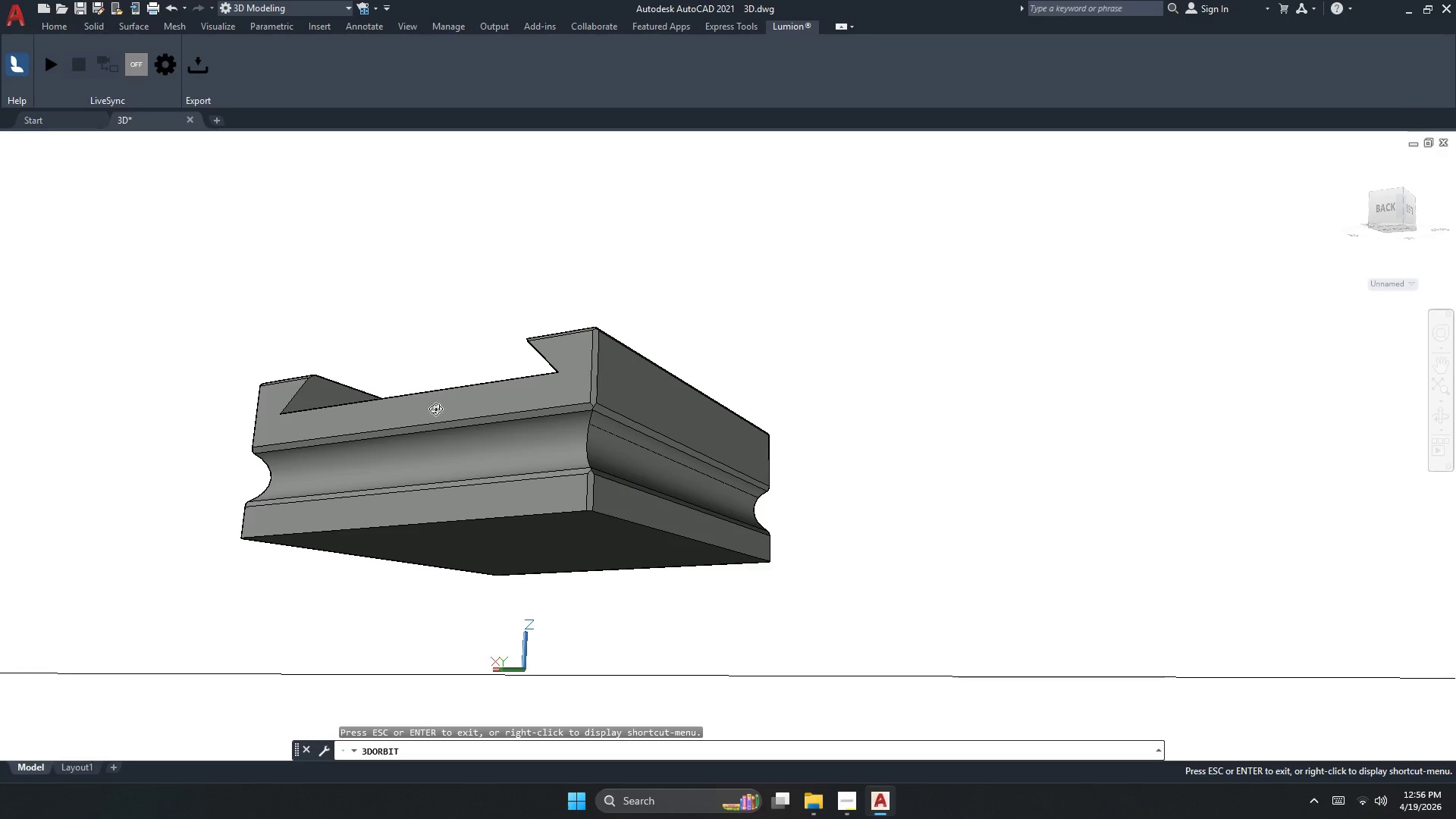 
left_click_drag(start_coordinate=[435, 416], to_coordinate=[784, 290])
 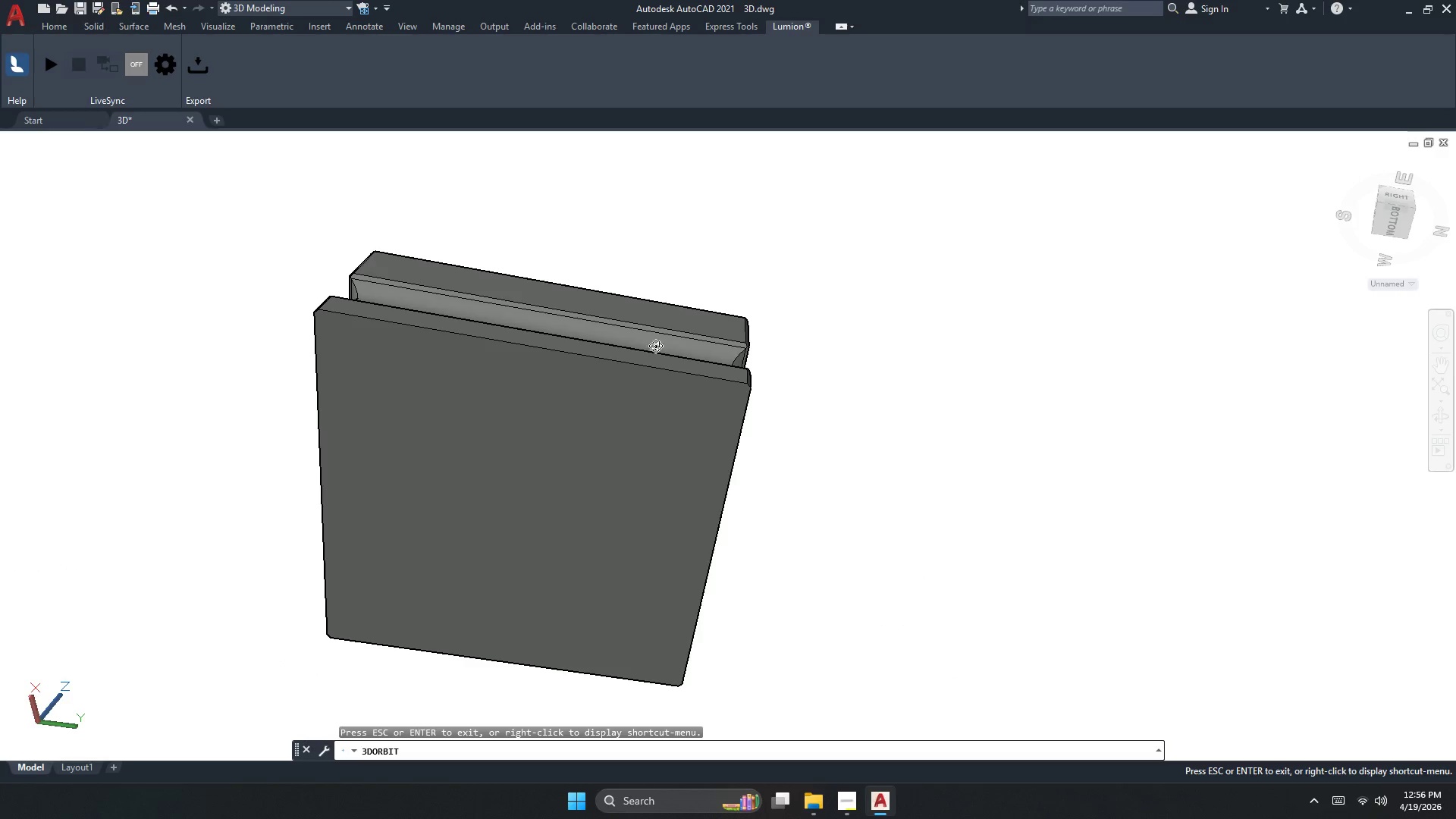 
left_click_drag(start_coordinate=[552, 375], to_coordinate=[704, 472])
 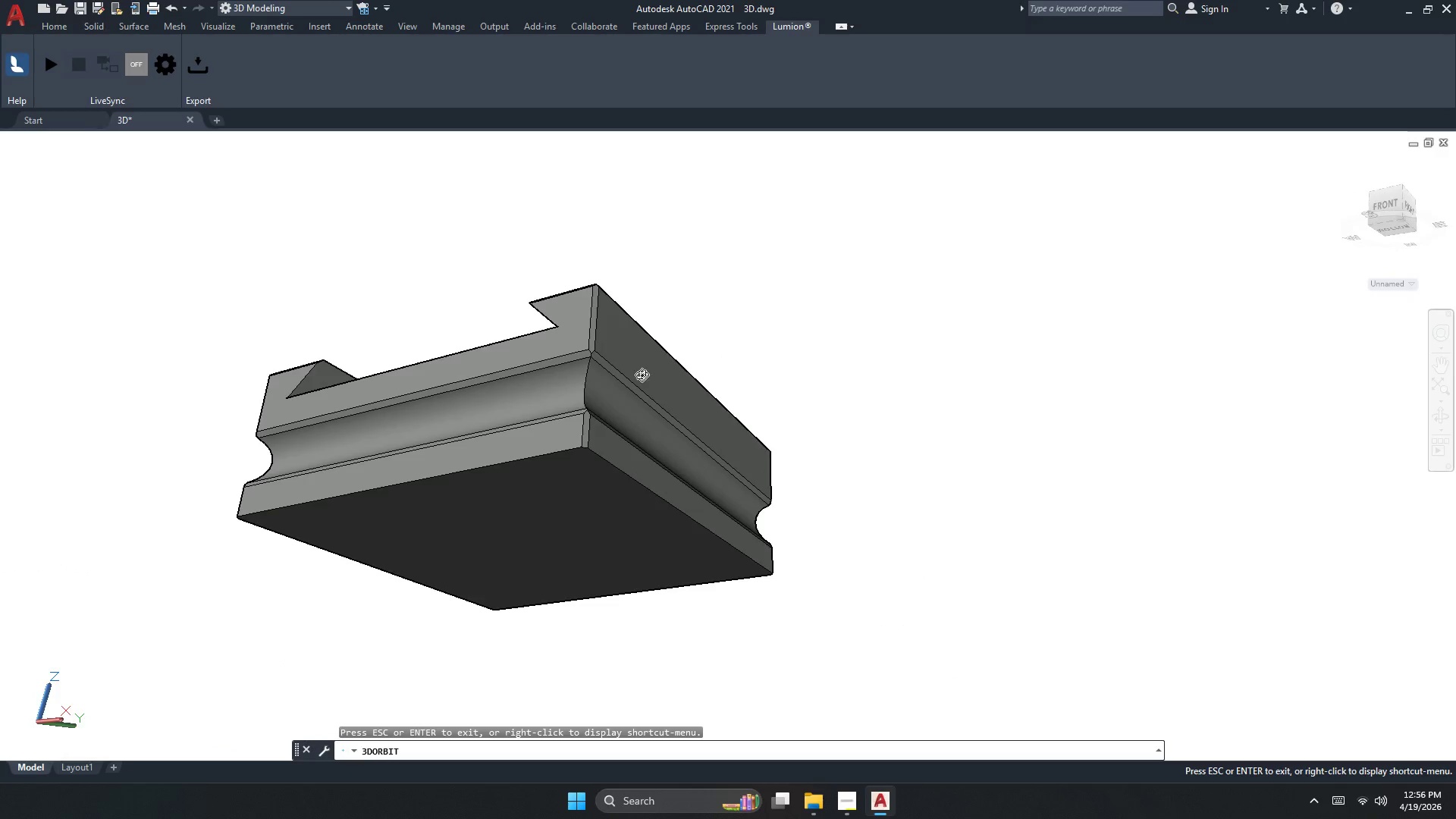 
type(22)
key(Escape)
 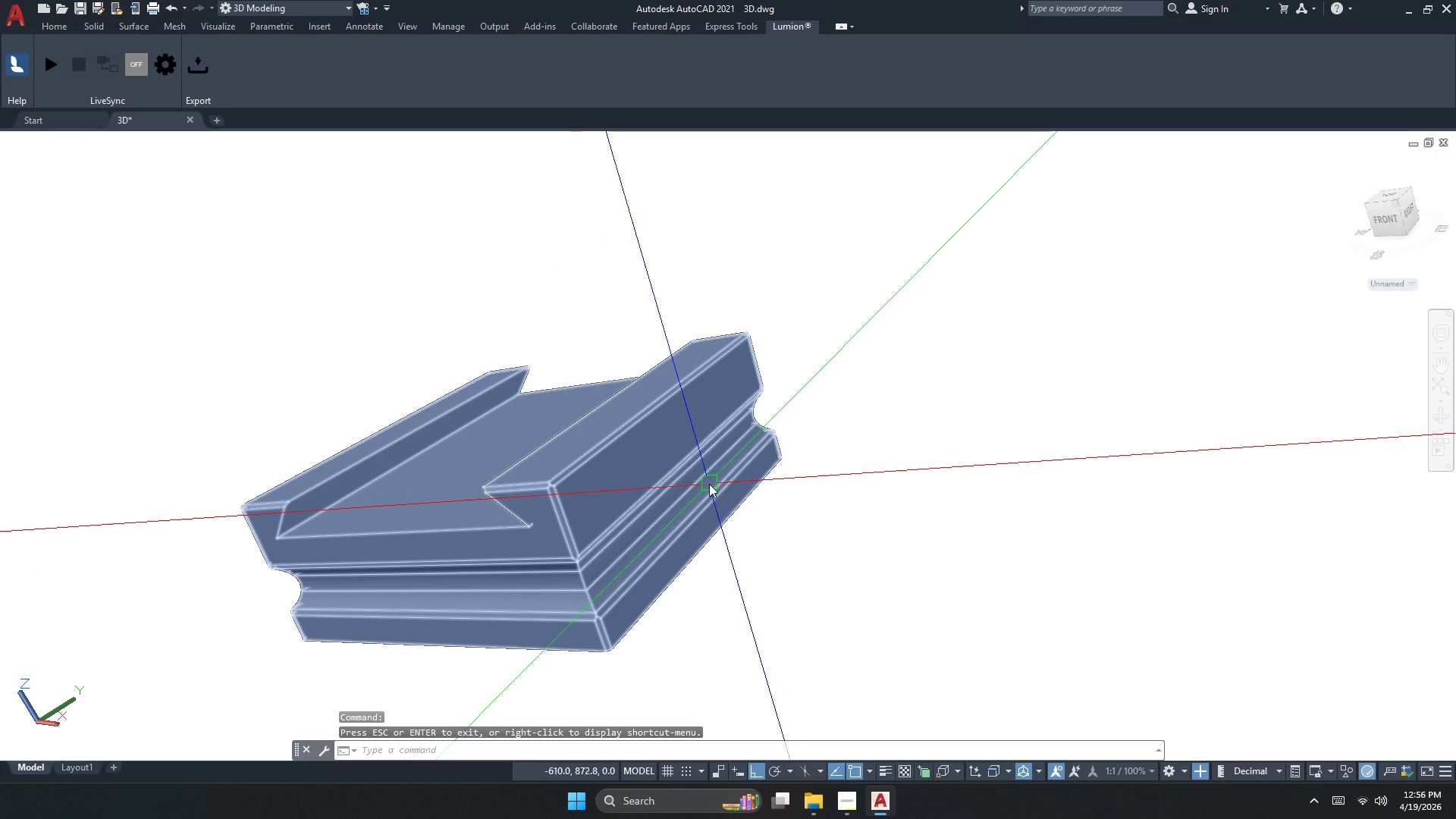 
left_click_drag(start_coordinate=[643, 322], to_coordinate=[636, 510])
 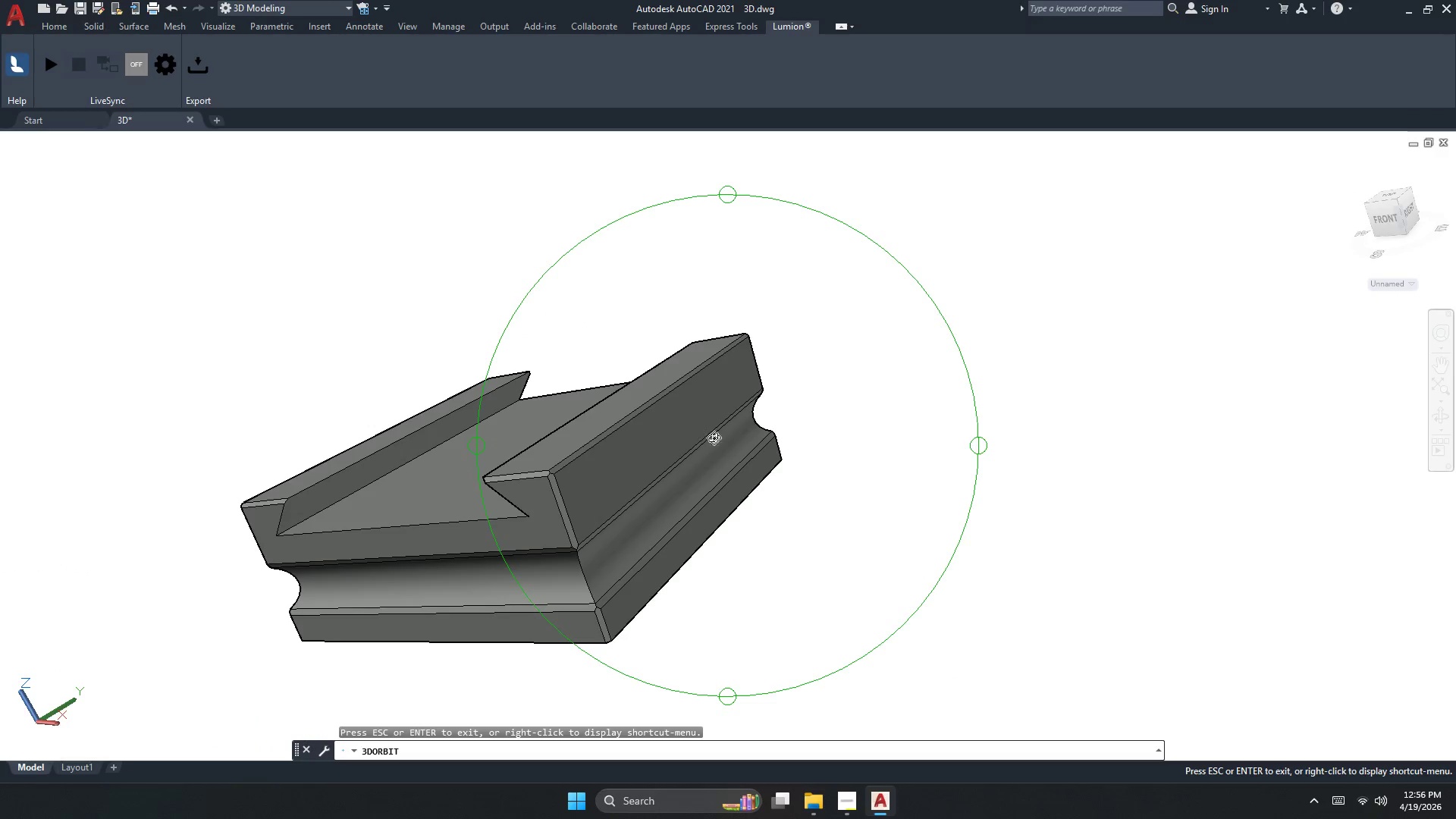 
left_click_drag(start_coordinate=[754, 450], to_coordinate=[754, 459])
 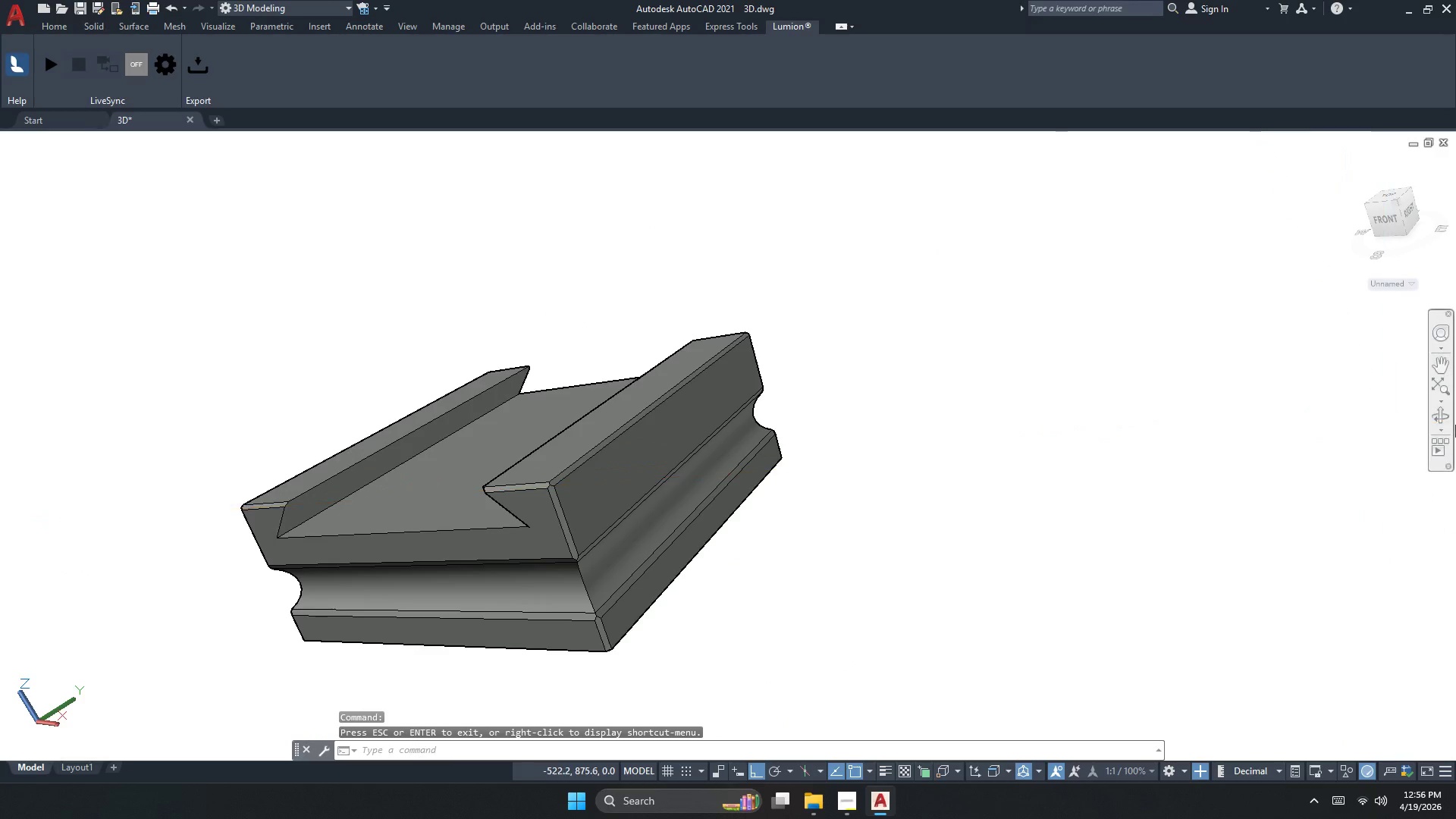 
left_click([1448, 416])
 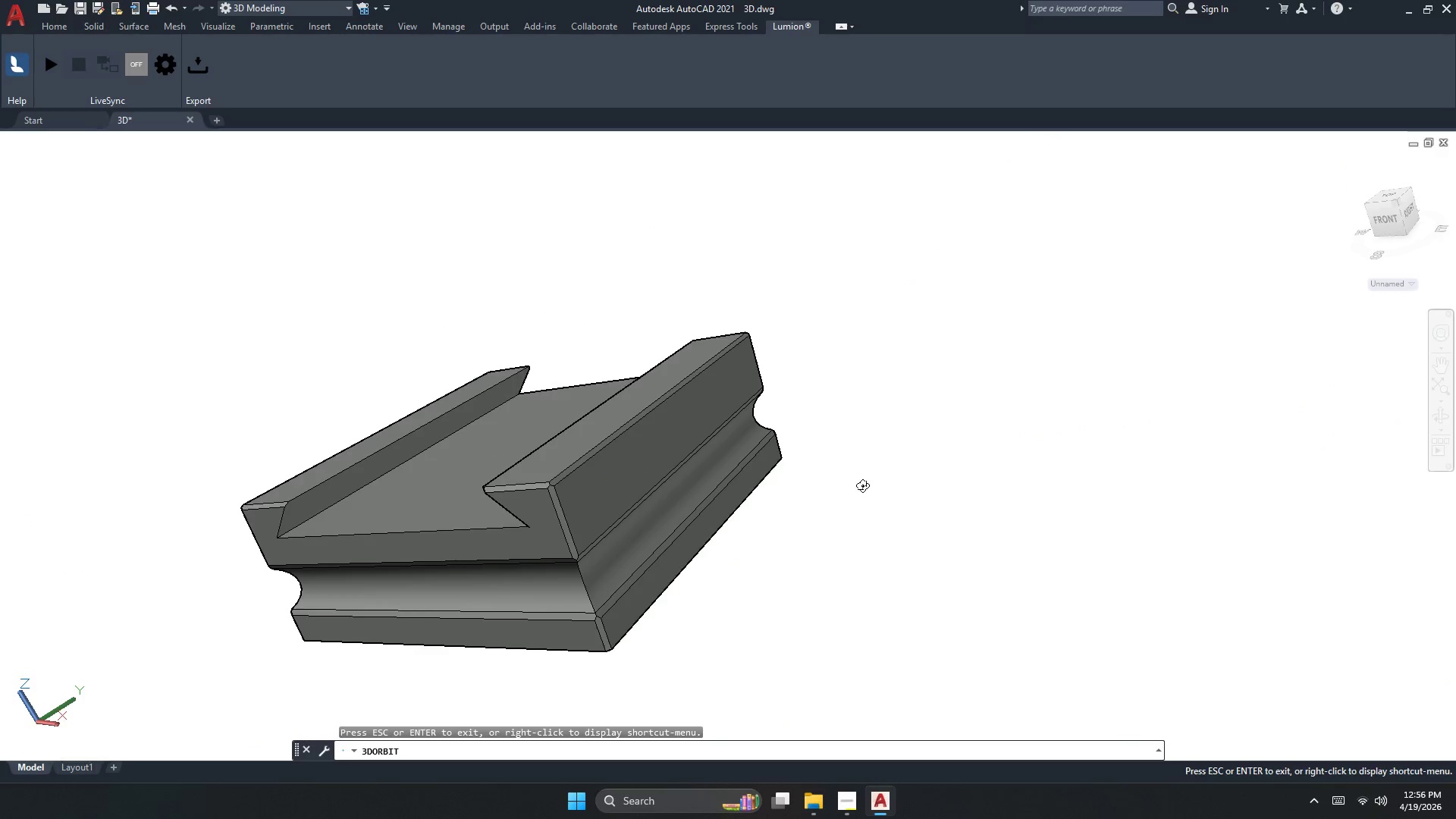 
left_click_drag(start_coordinate=[857, 485], to_coordinate=[1034, 440])
 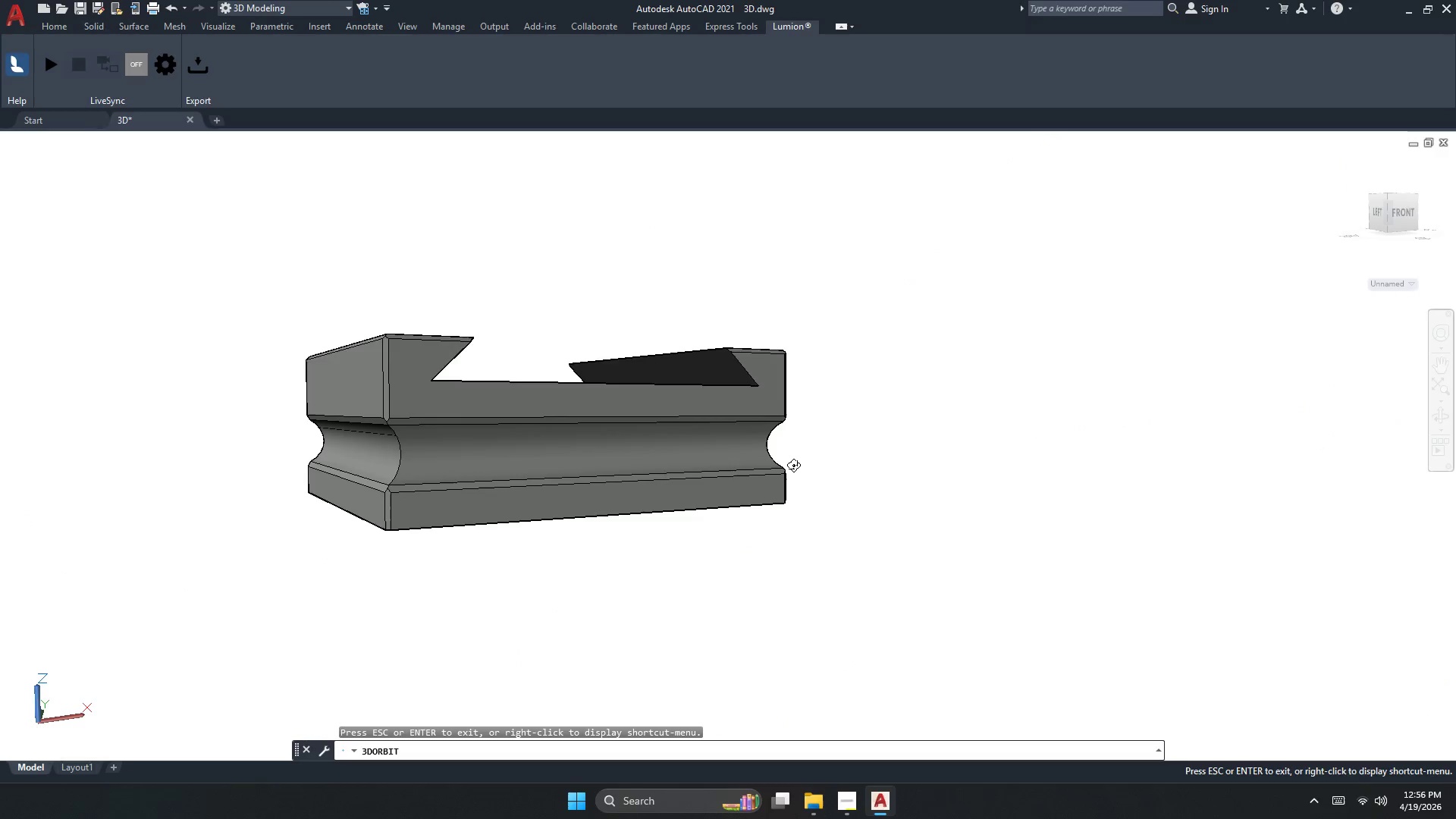 
left_click_drag(start_coordinate=[745, 482], to_coordinate=[784, 493])
 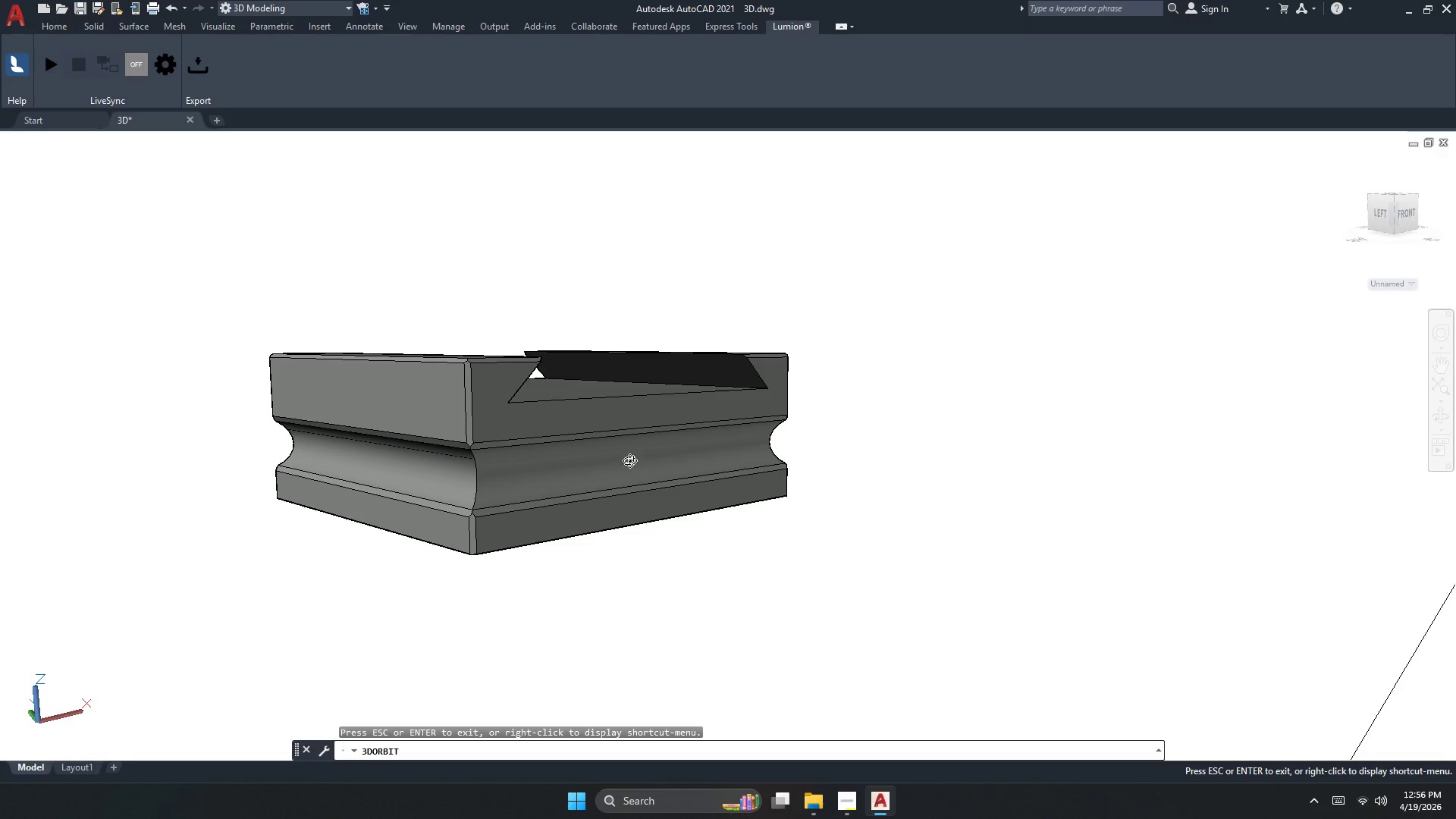 
key(Escape)
 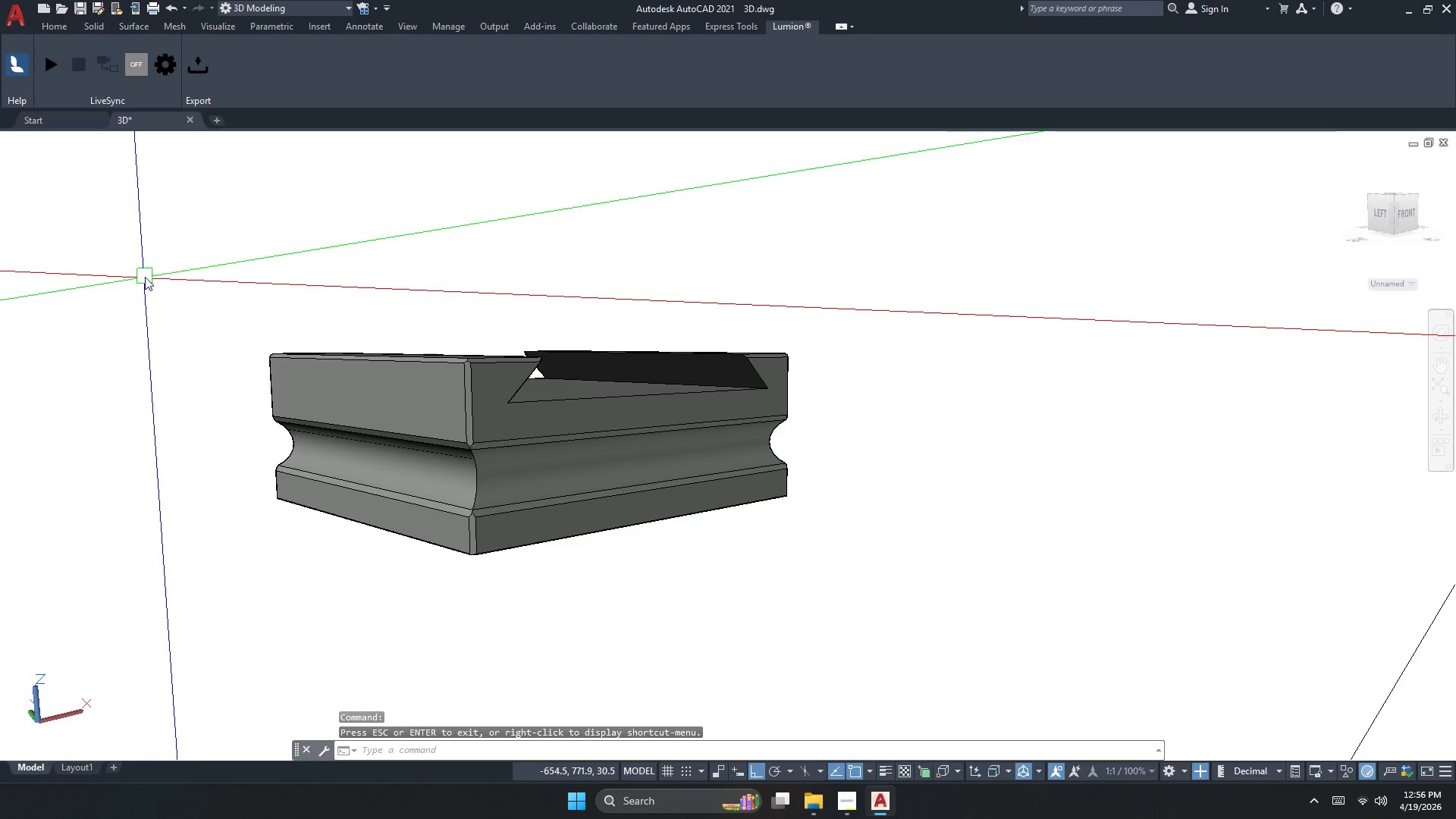 
key(Escape)
 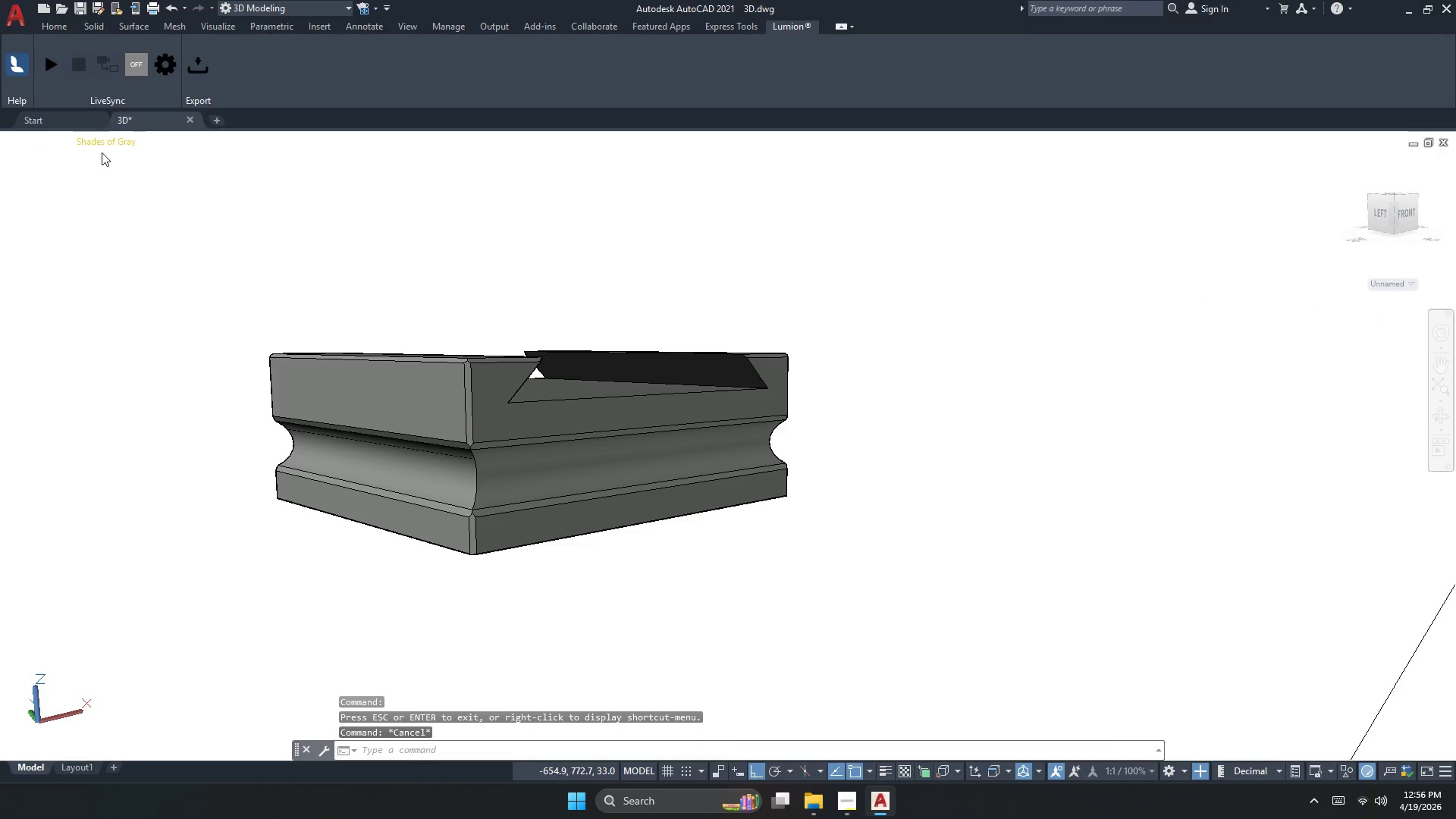 
left_click([102, 152])
 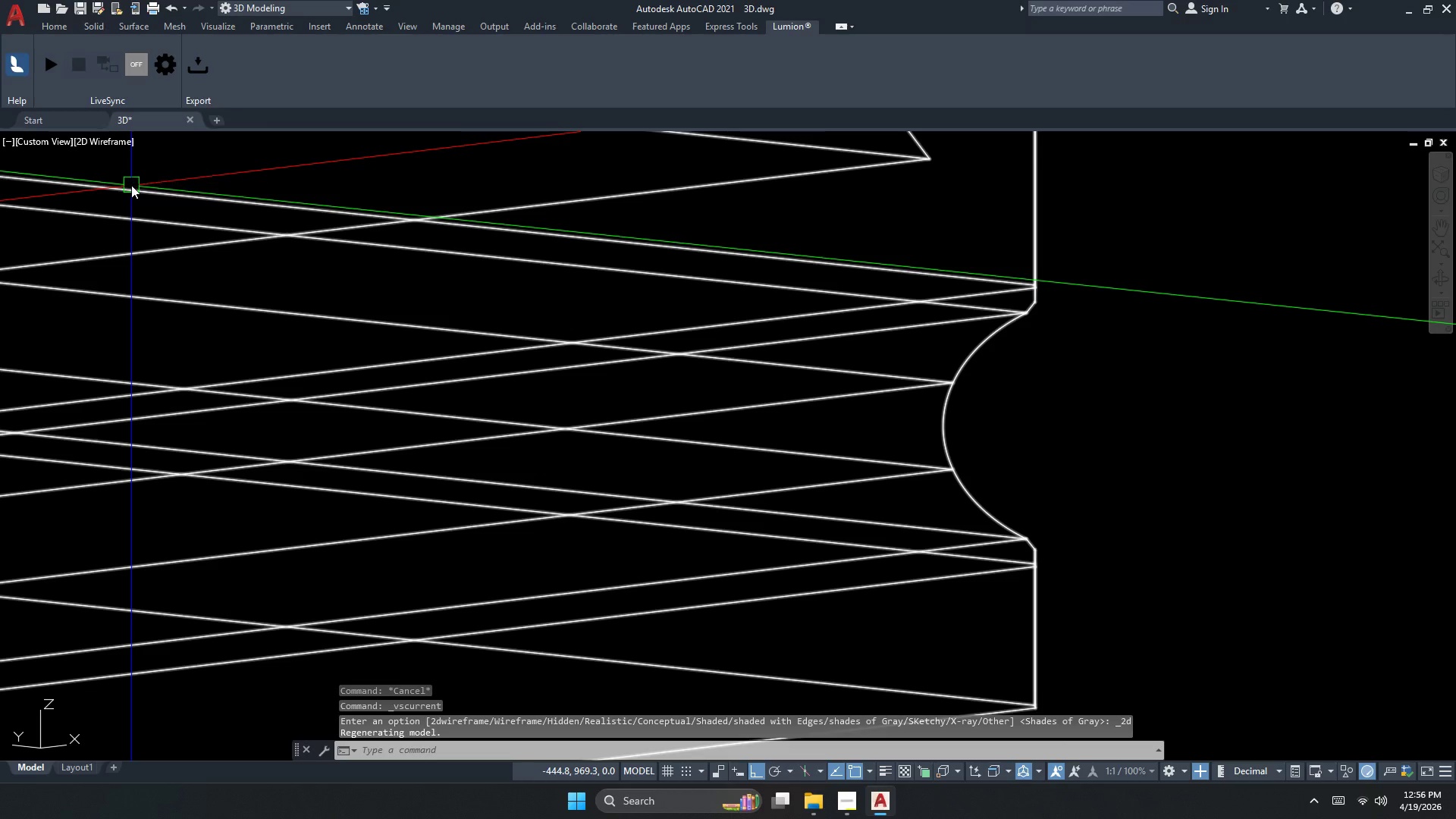 
key(Escape)
 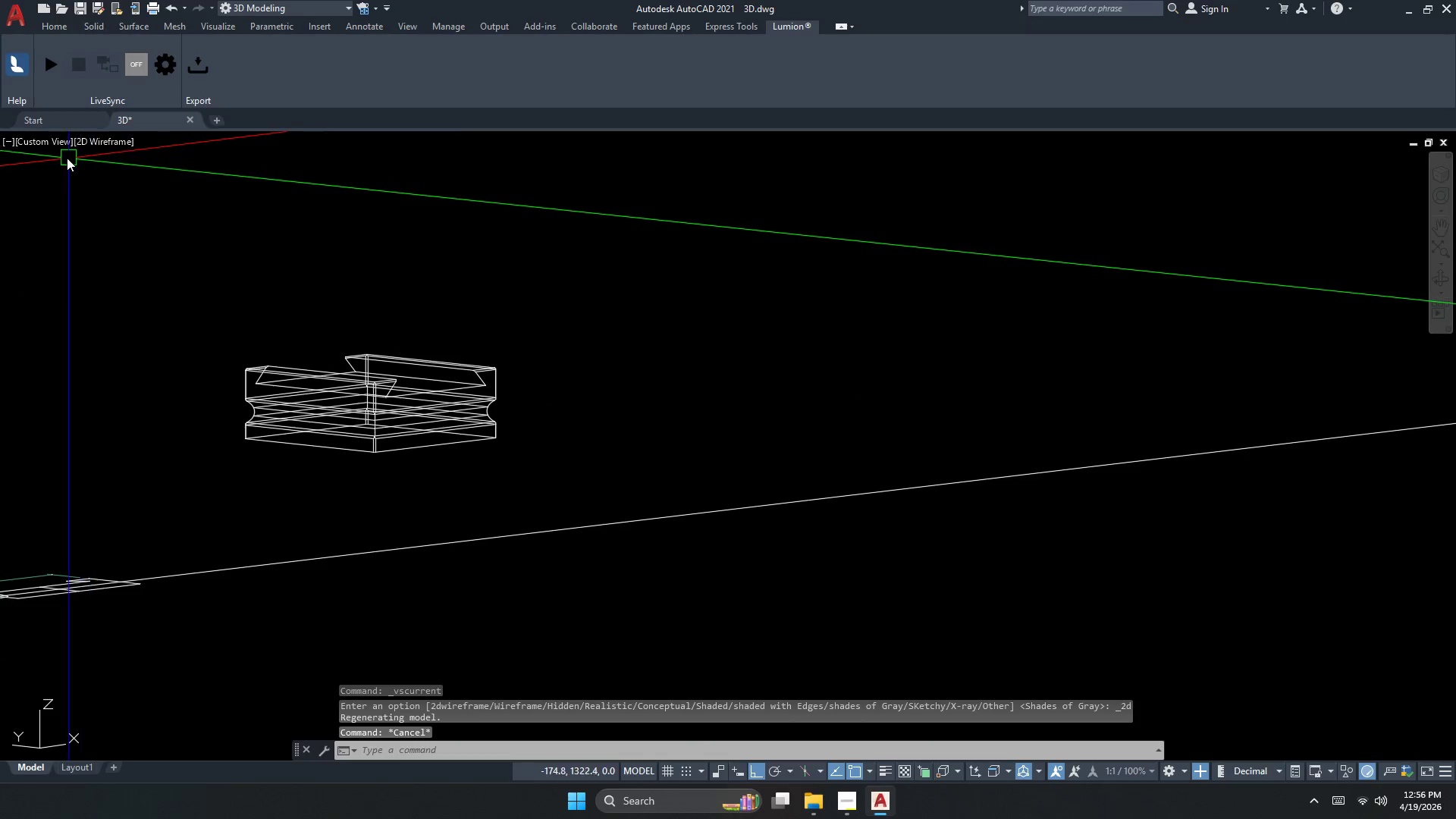 
left_click_drag(start_coordinate=[56, 154], to_coordinate=[52, 151])
 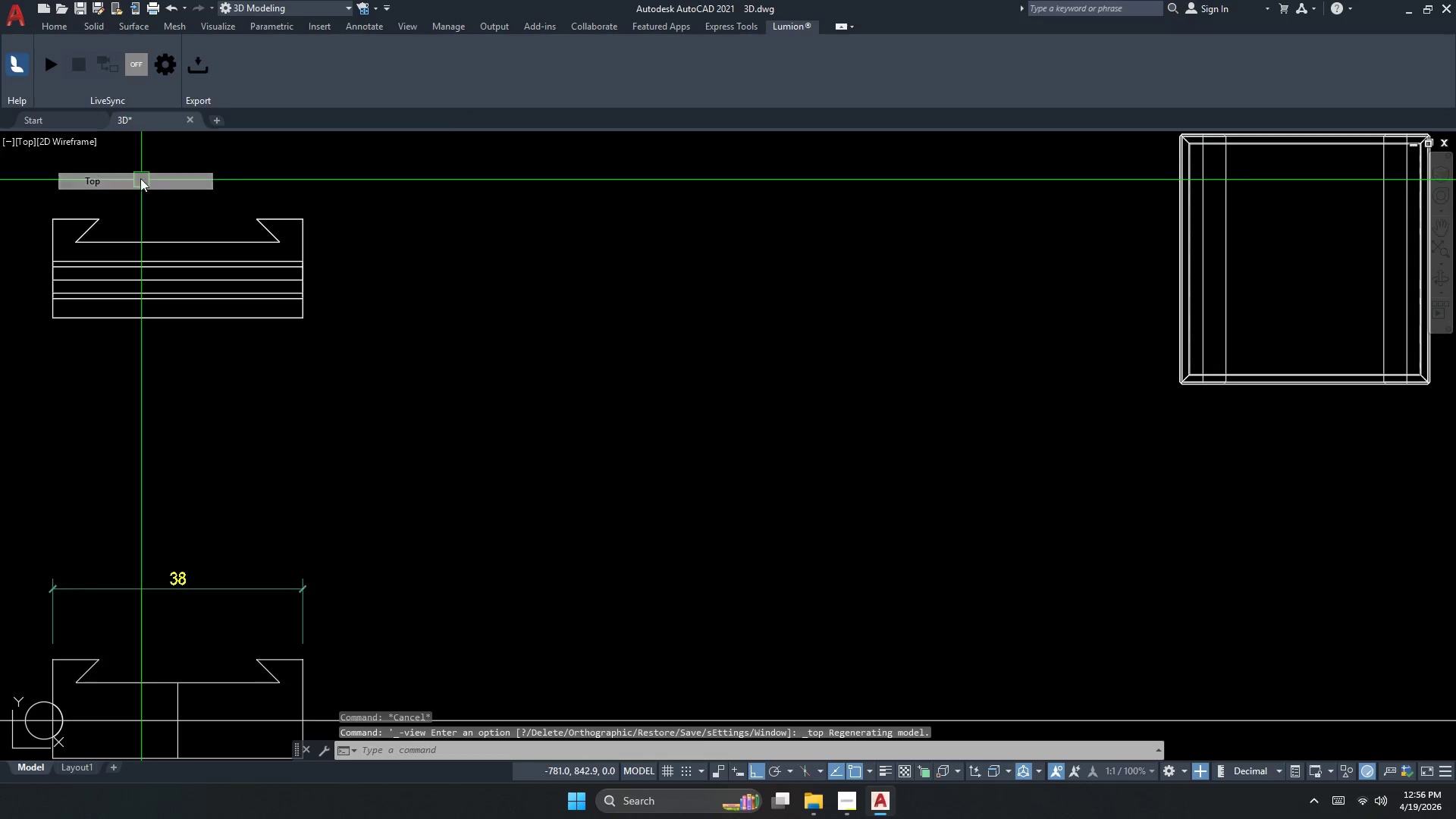 
scroll: coordinate [425, 408], scroll_direction: down, amount: 5.0
 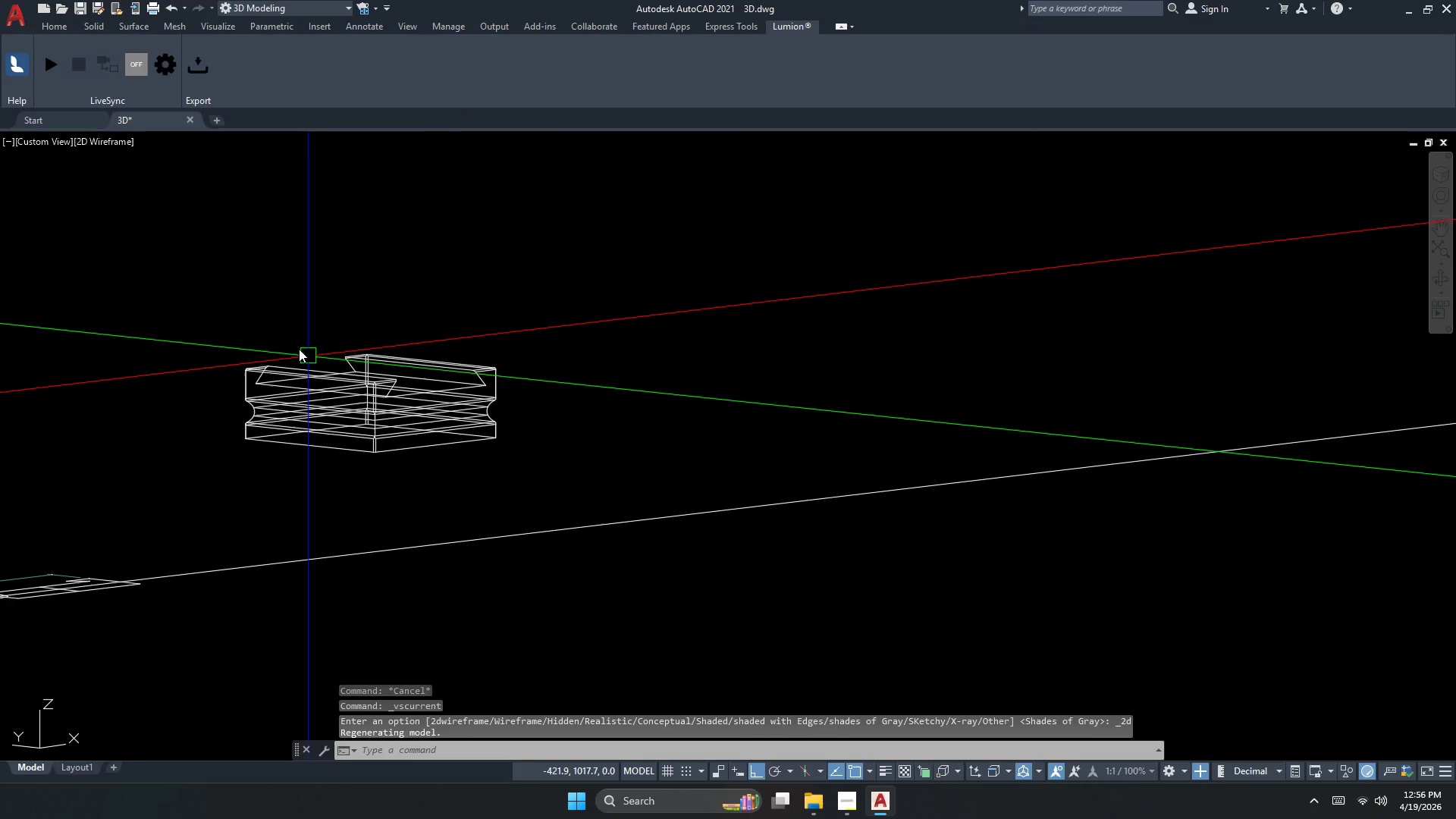 
key(Escape)
 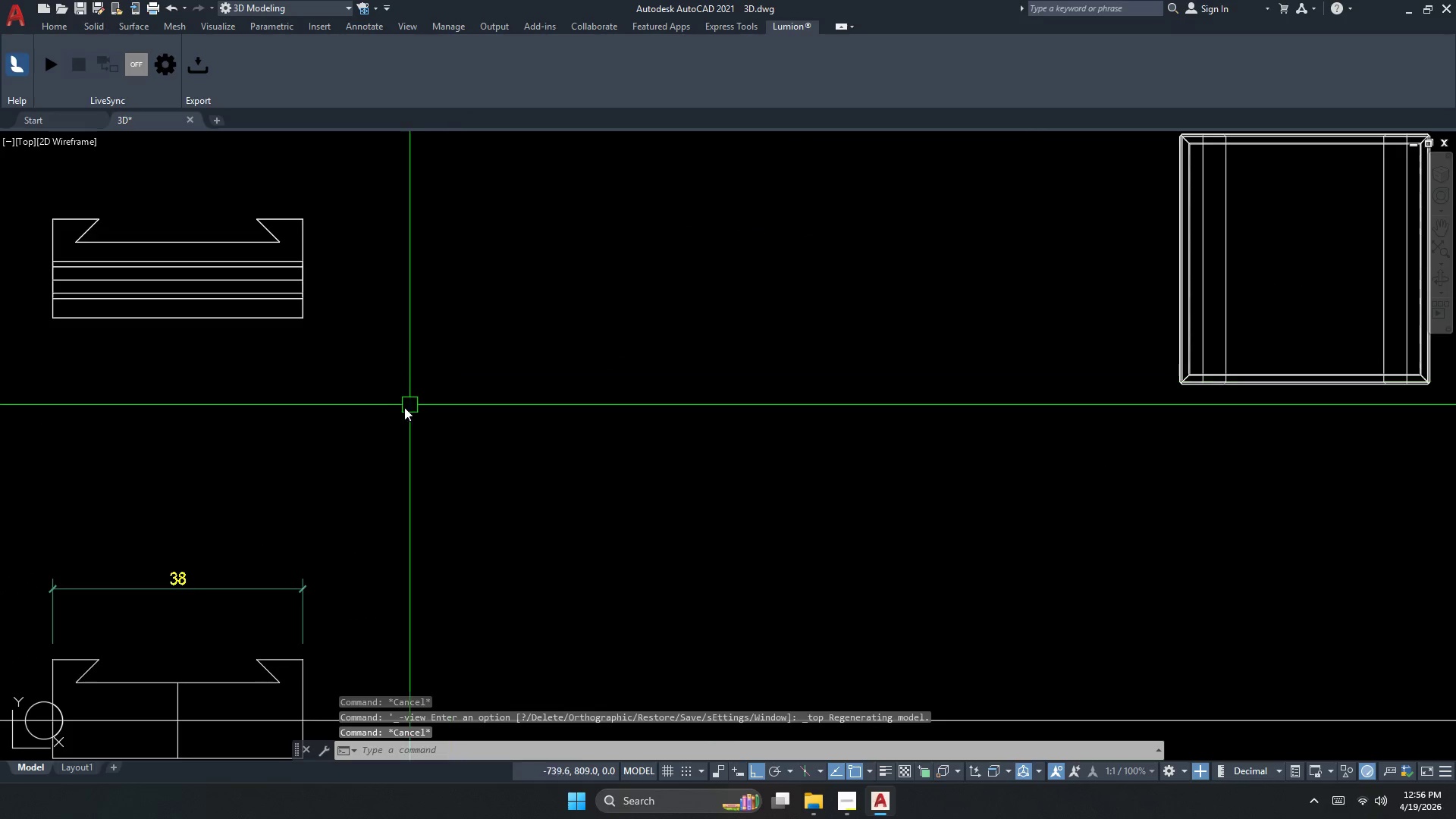 
key(Escape)
 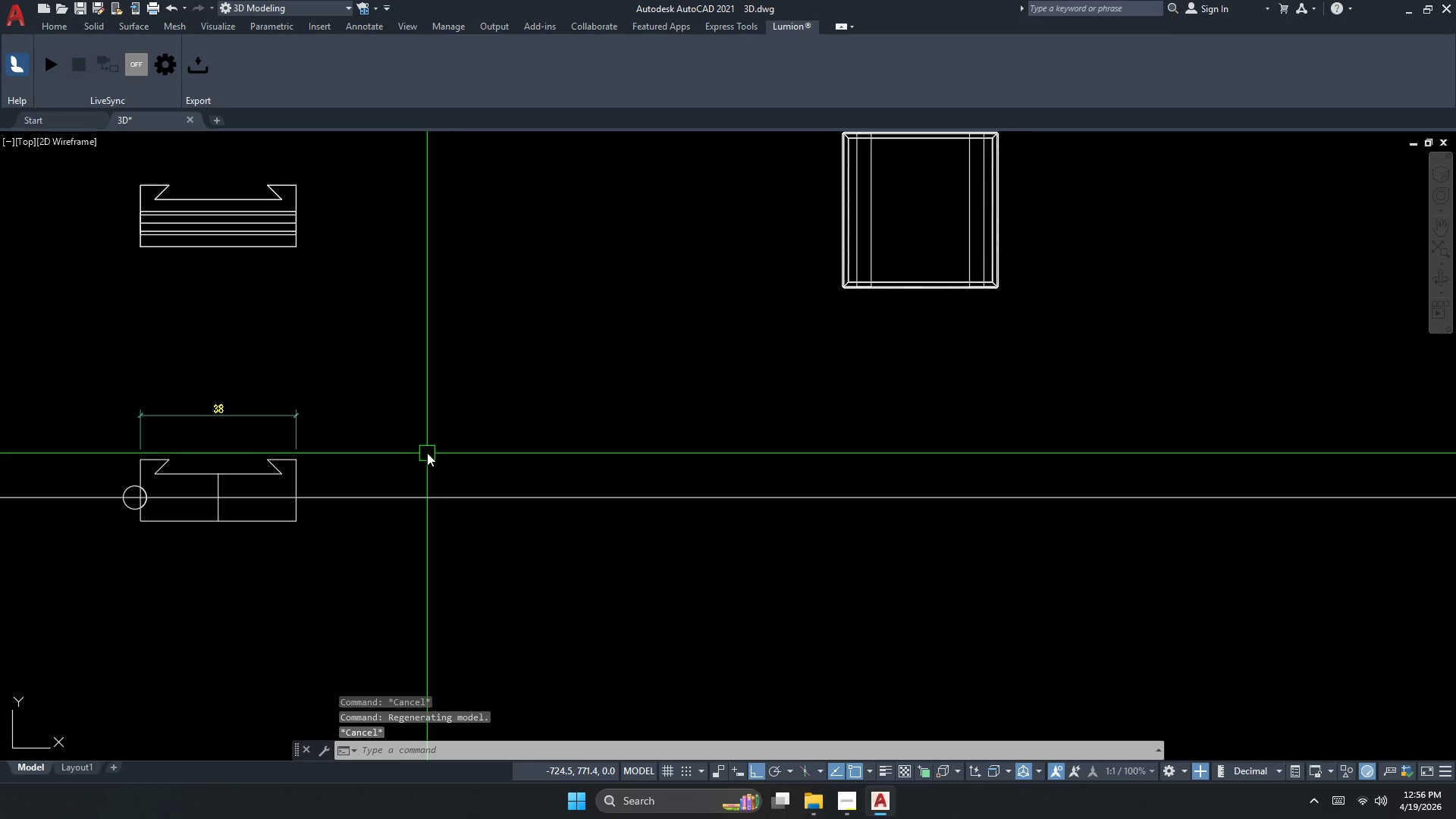 
key(Escape)
 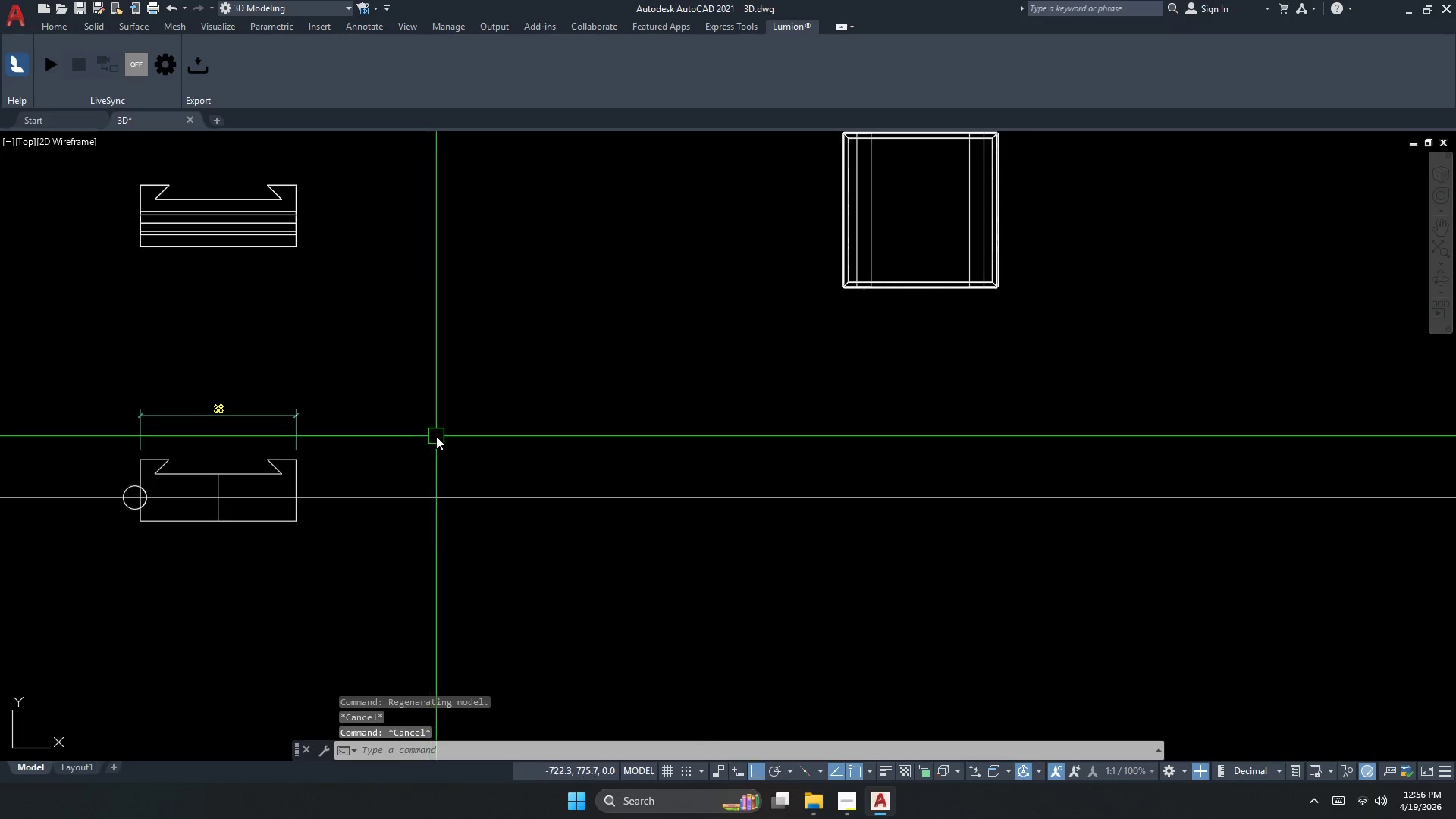 
key(Escape)
 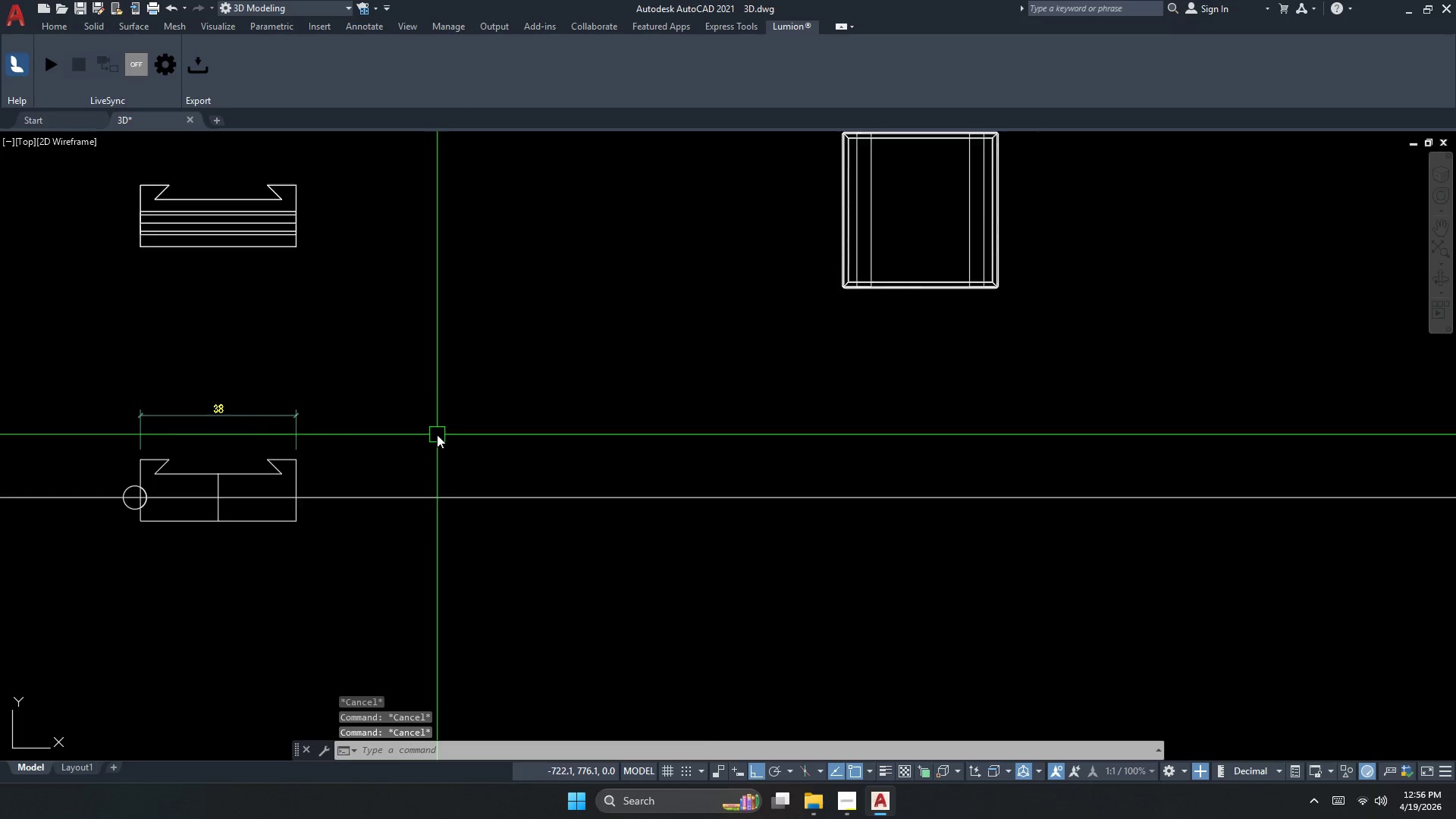 
key(Escape)
 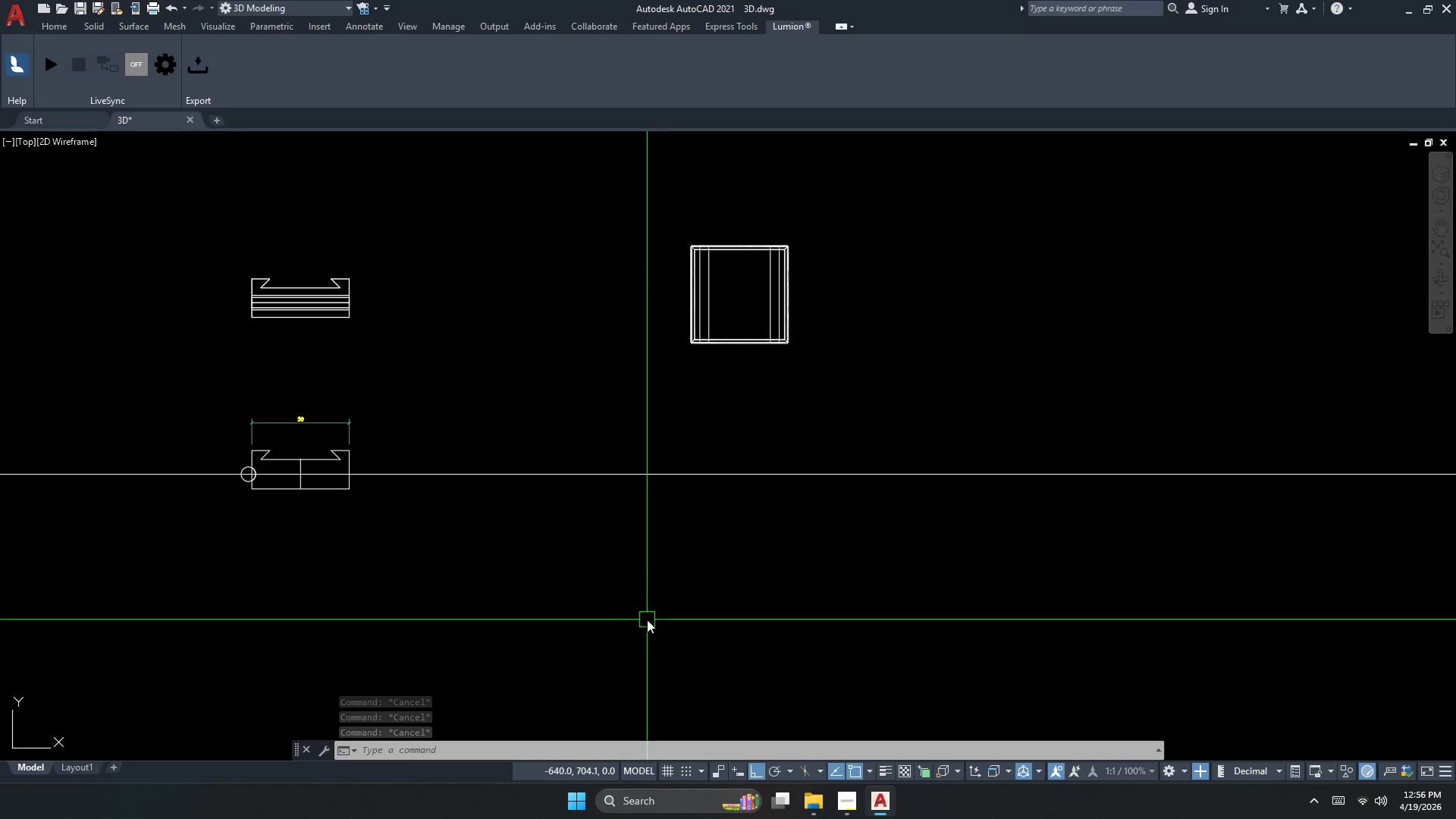 
scroll: coordinate [437, 435], scroll_direction: down, amount: 2.0
 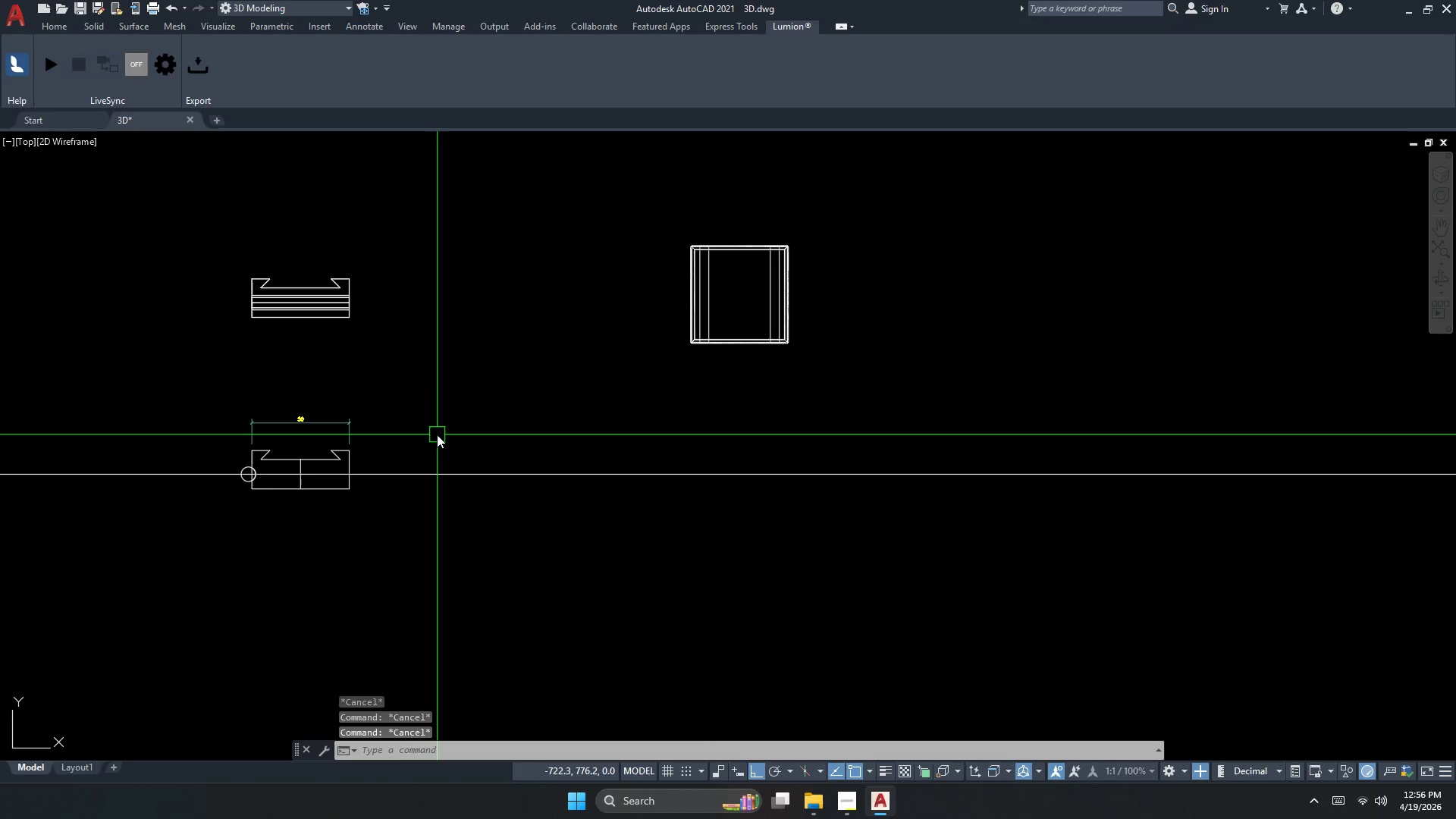 
key(Escape)
key(Escape)
key(Escape)
type(REC )
 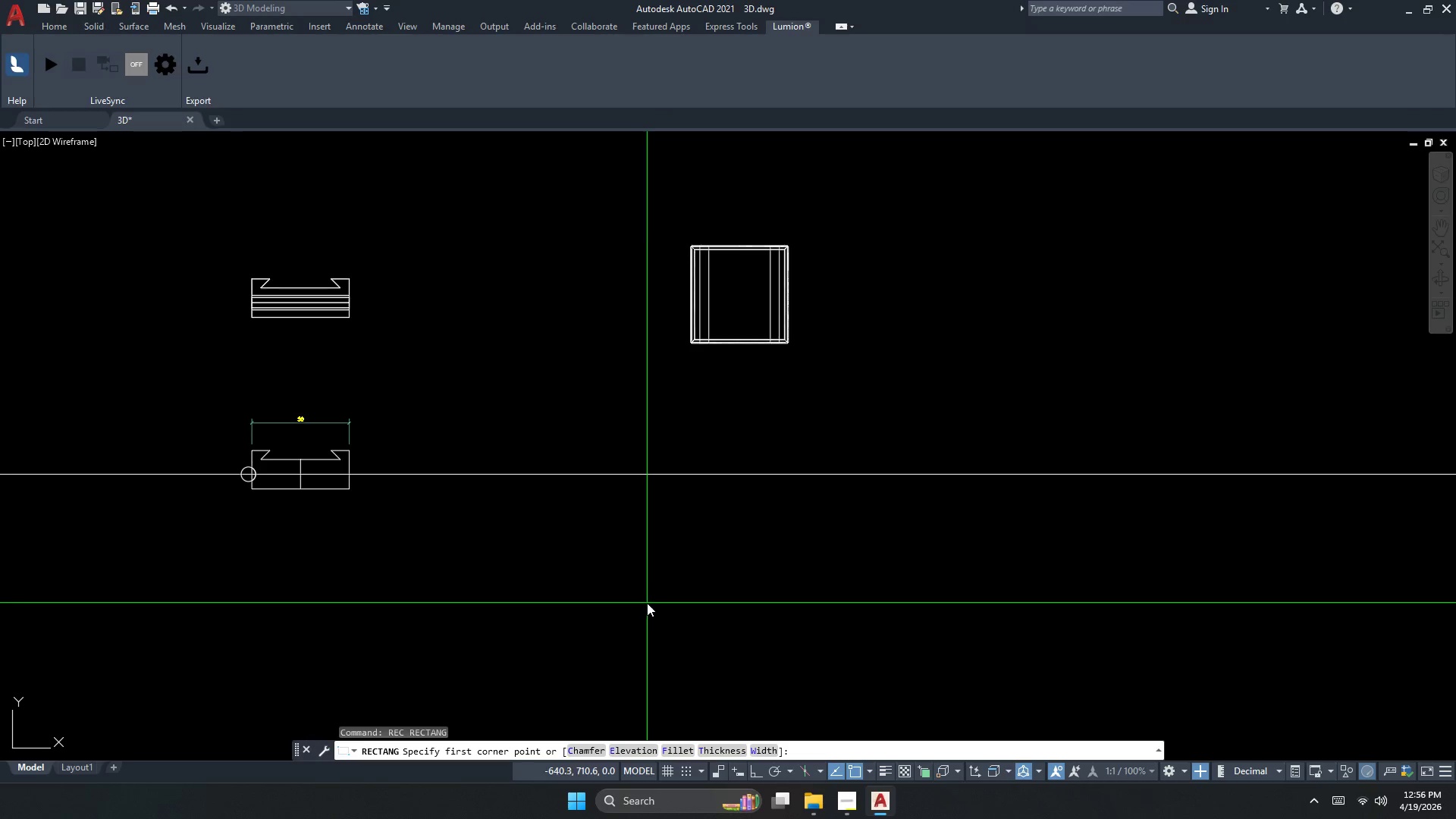 
key(Escape)
key(Escape)
type(REC D )
key(Escape)
type(RE)
 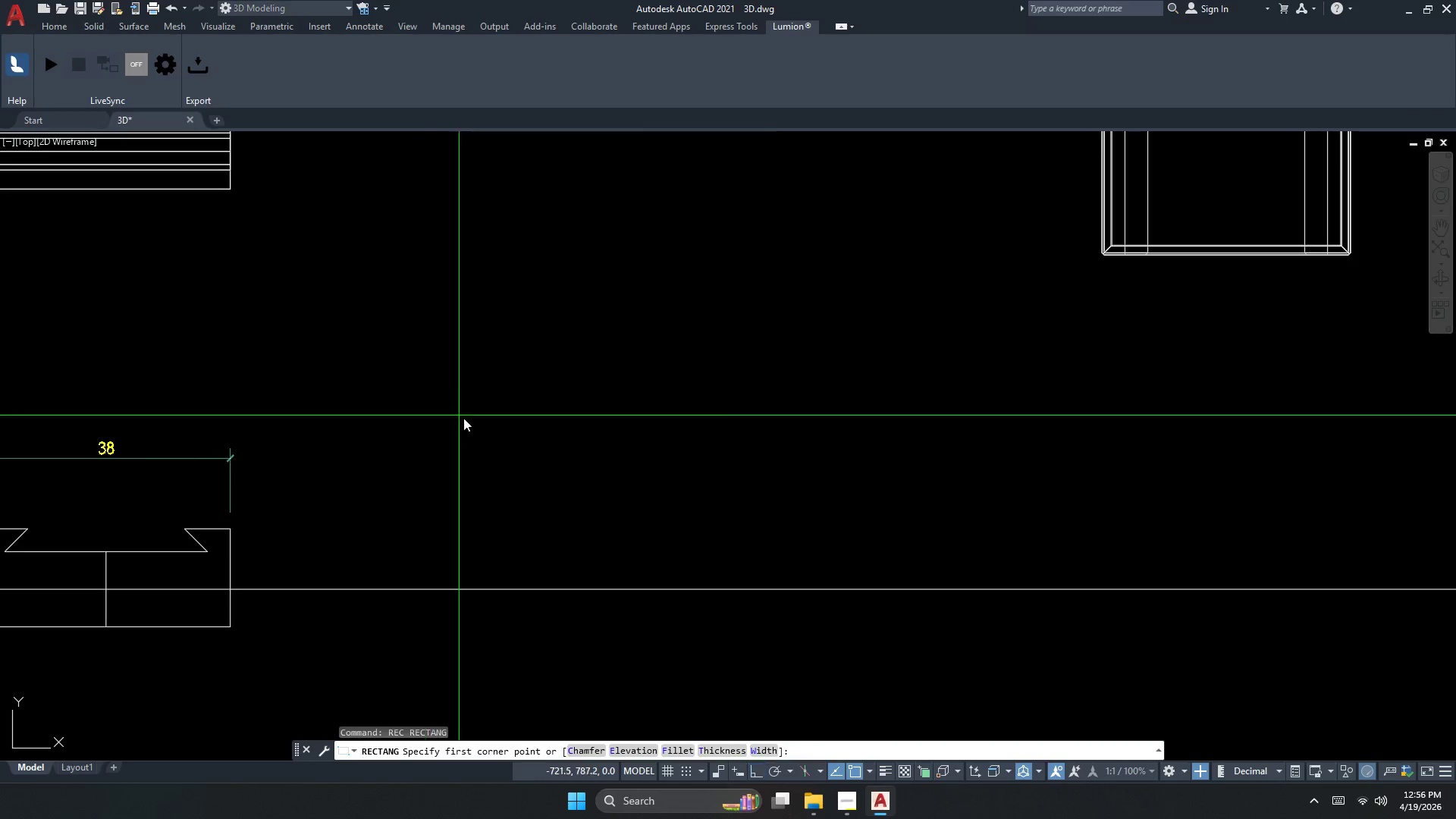 
left_click_drag(start_coordinate=[641, 582], to_coordinate=[658, 590])
 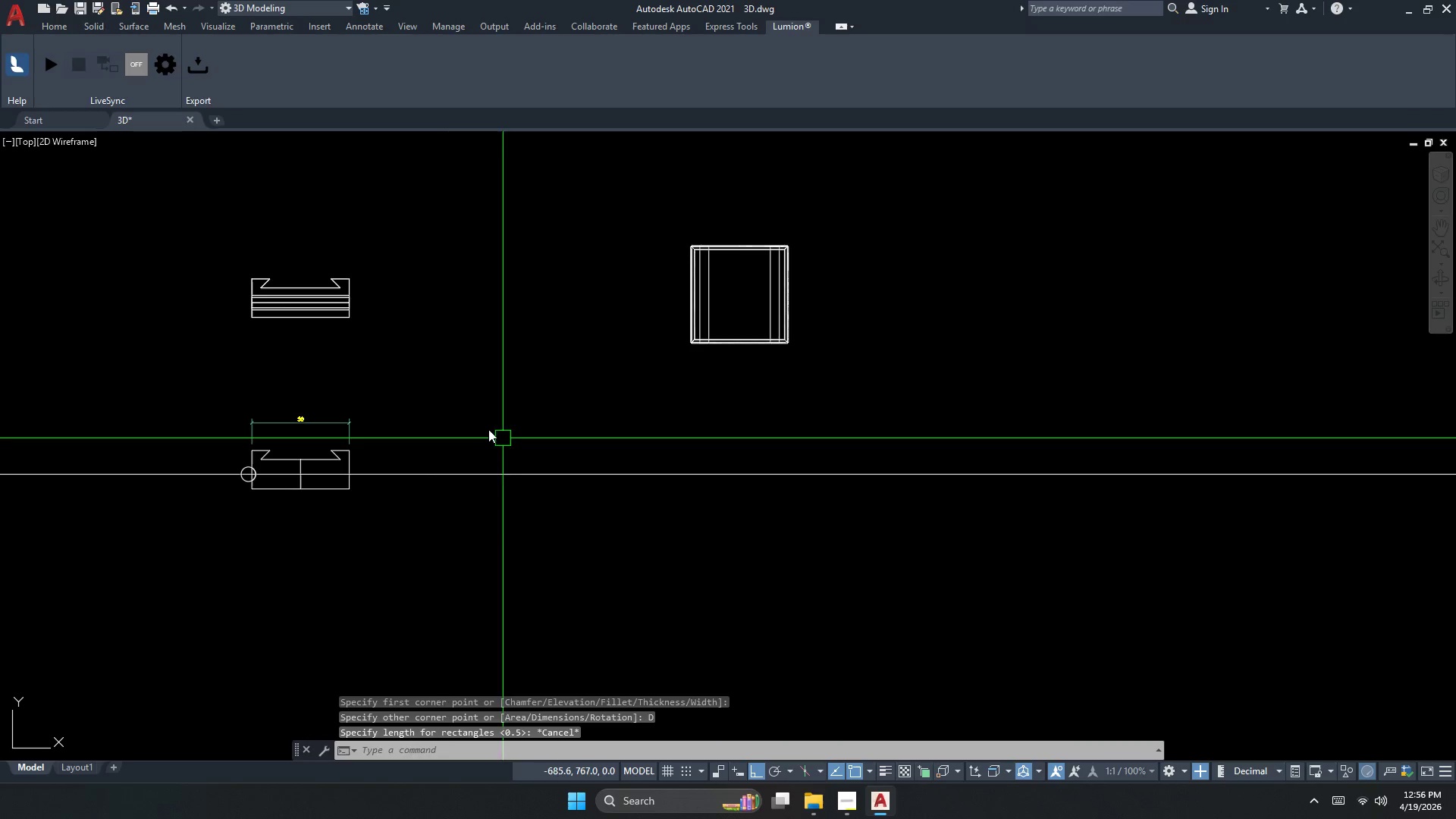 
key(C)
 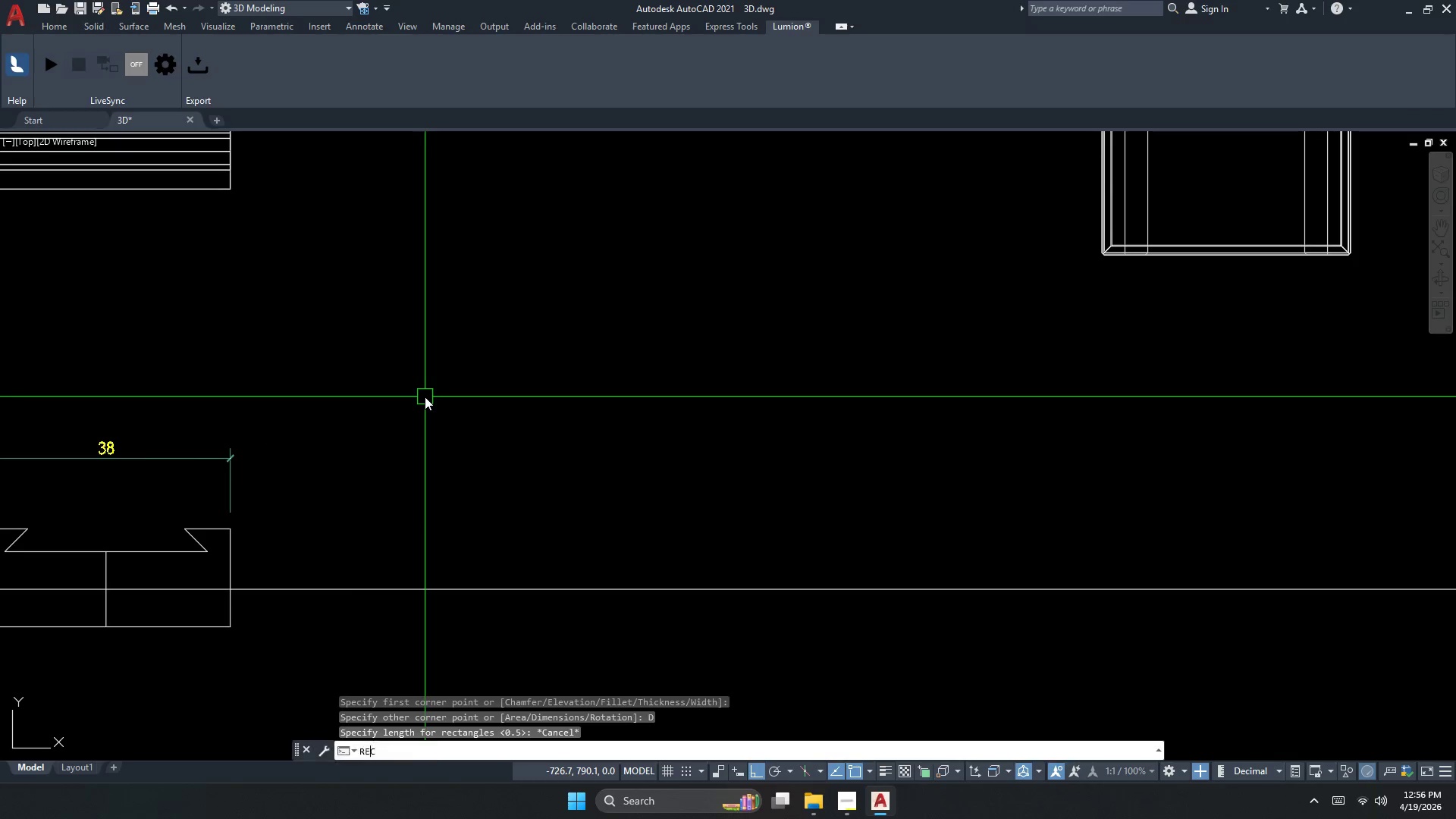 
key(Space)
 